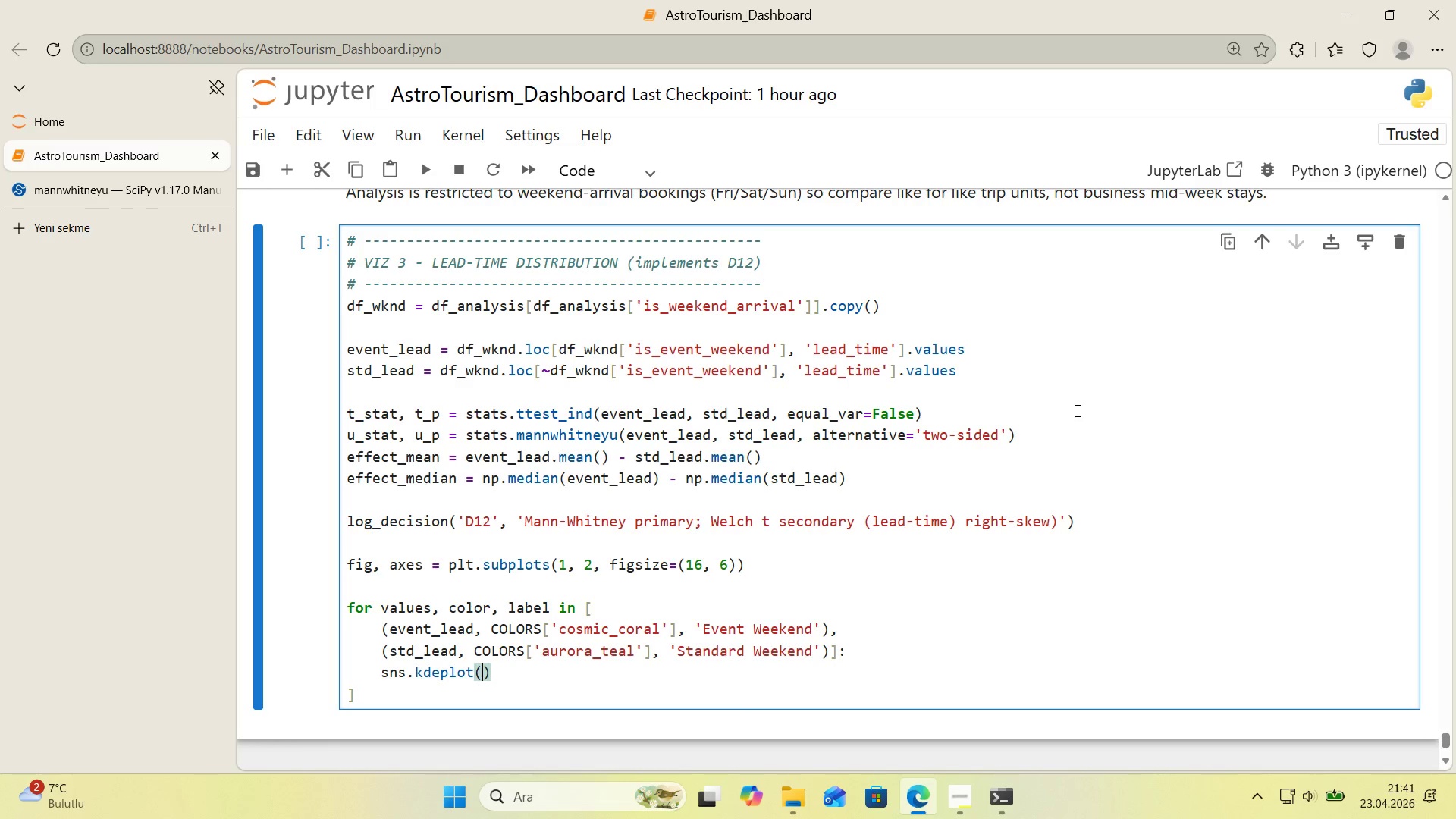 
type(values, ax)axes)
 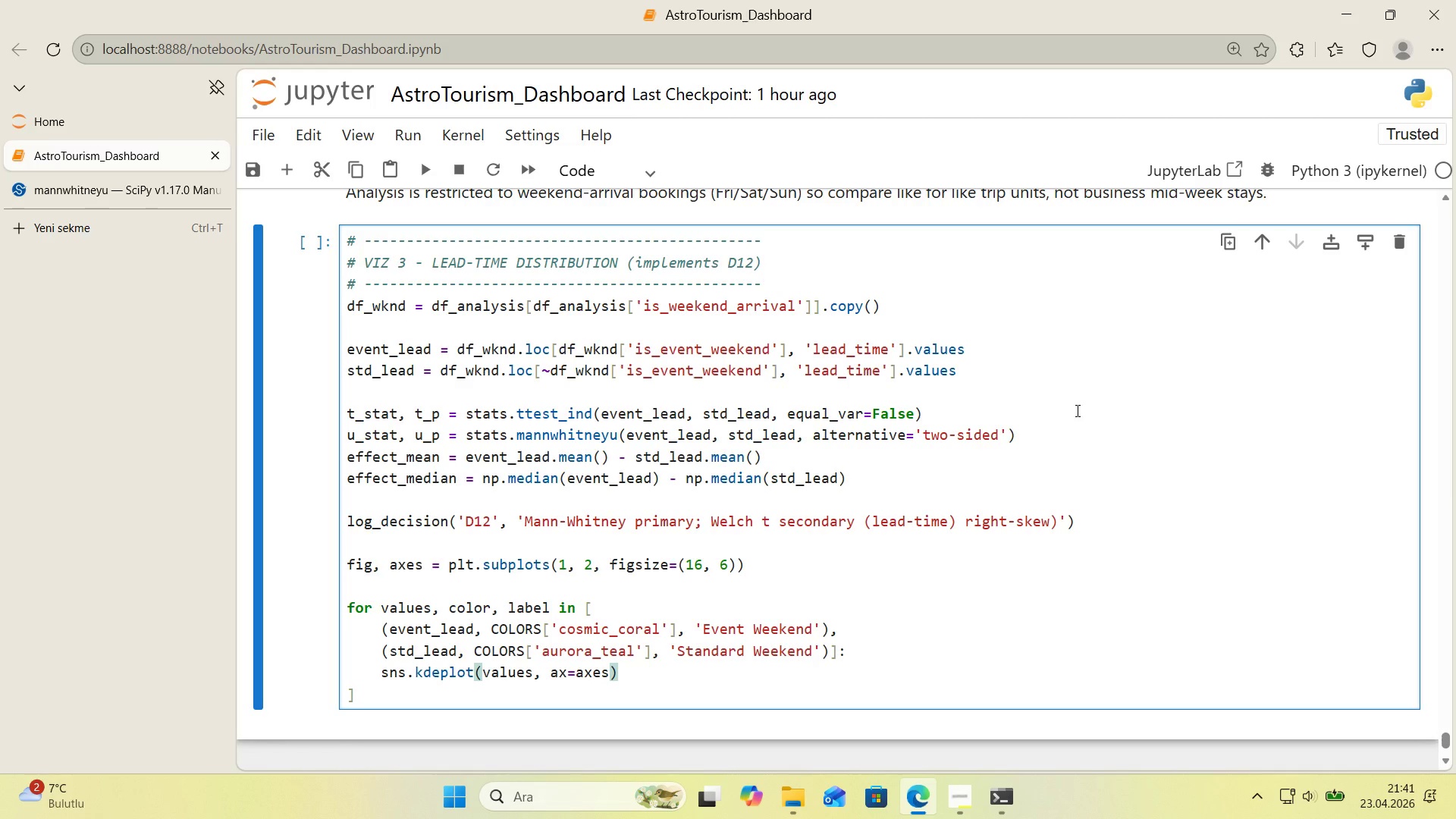 
key(Alt+Control+8)
 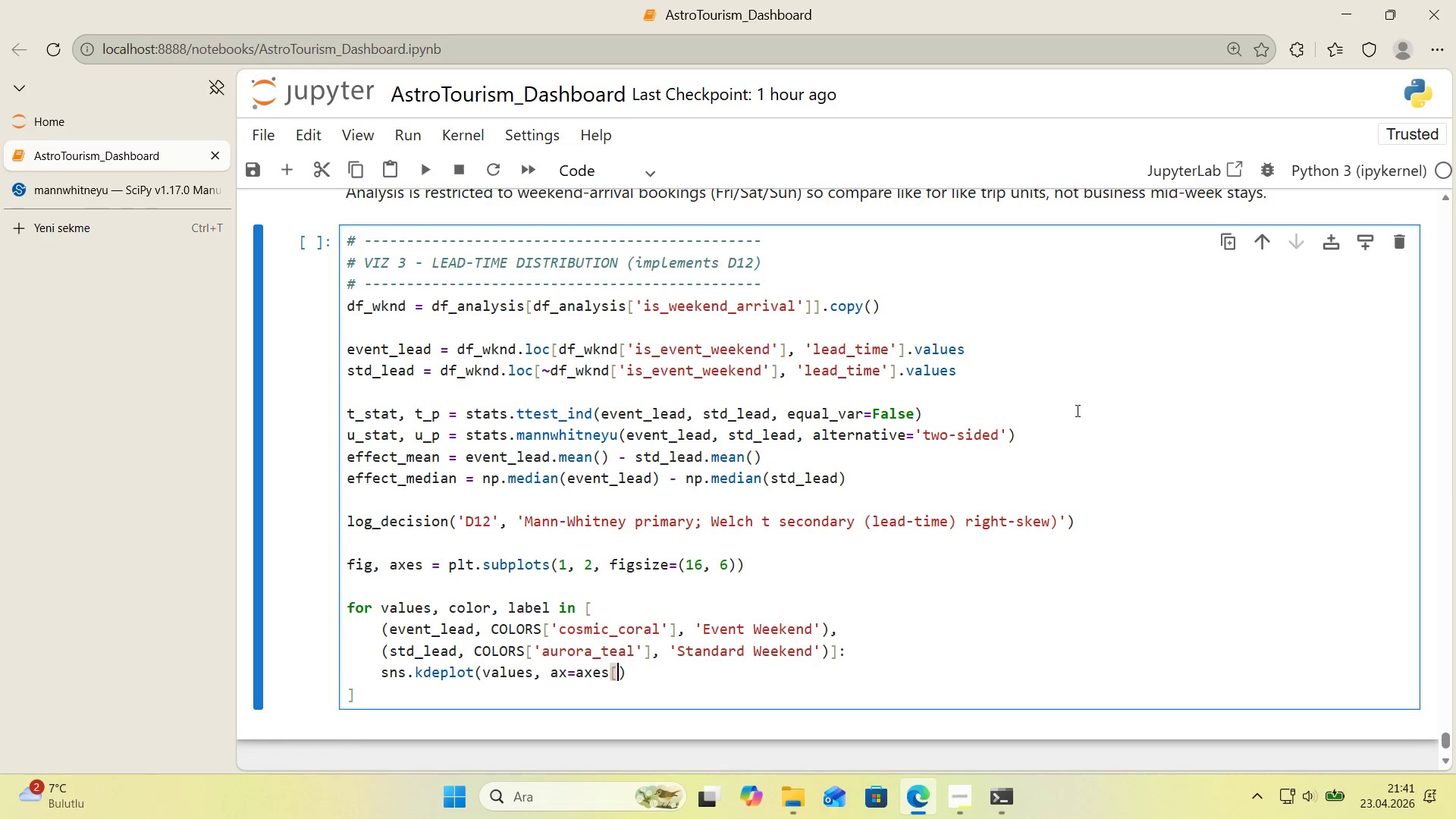 
key(Alt+Control+9)
 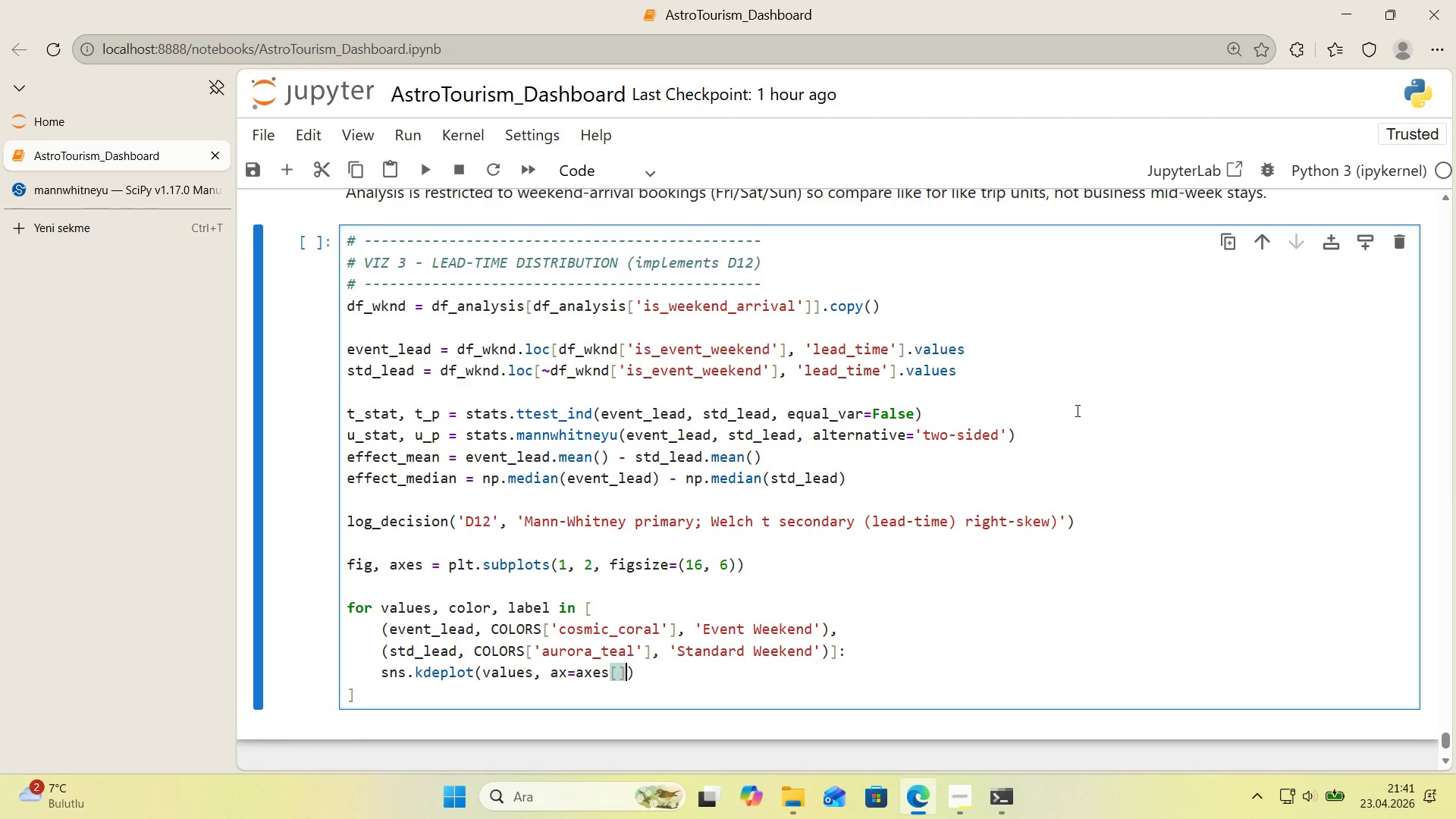 
key(ArrowLeft)
 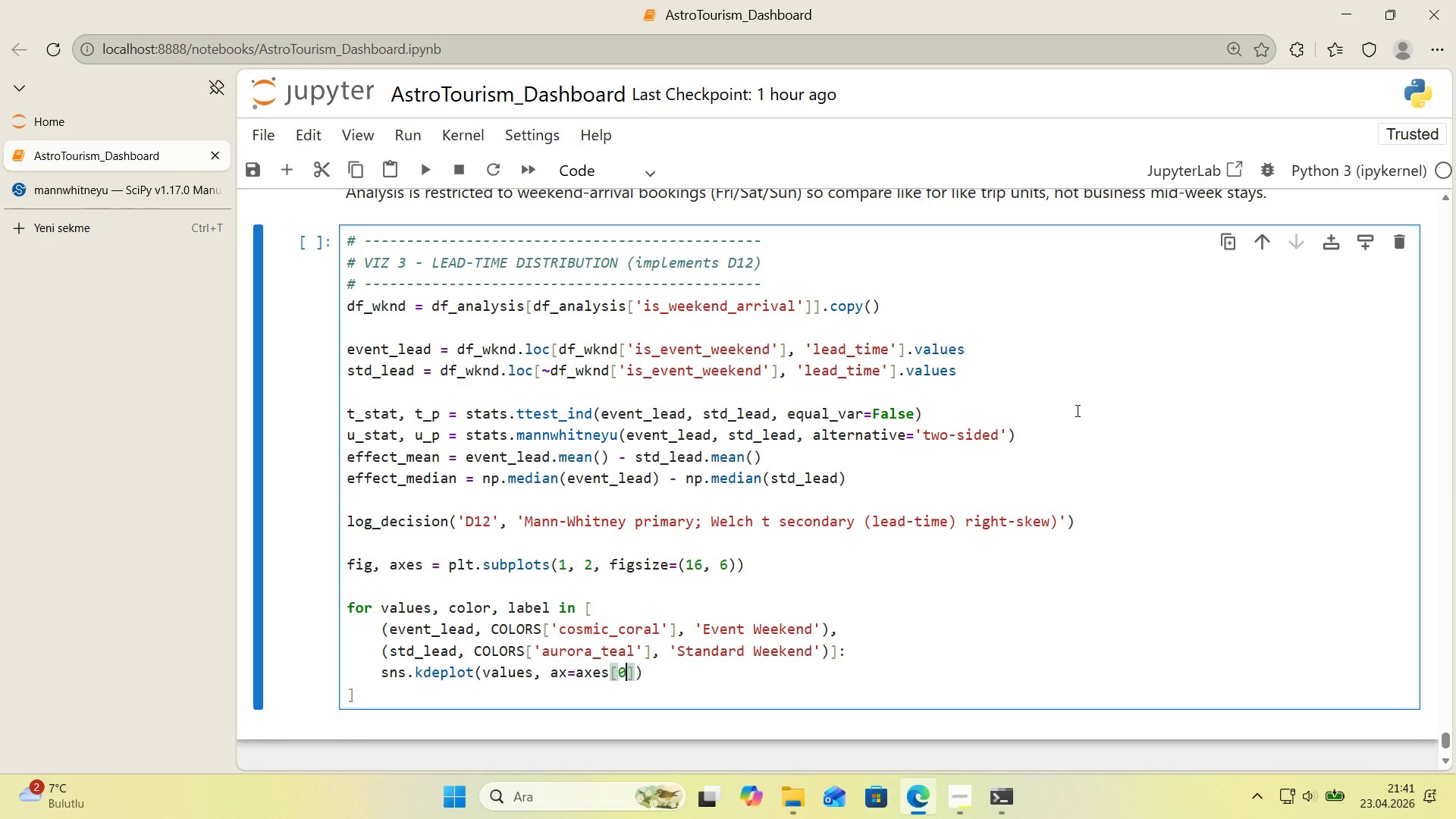 
key(0)
 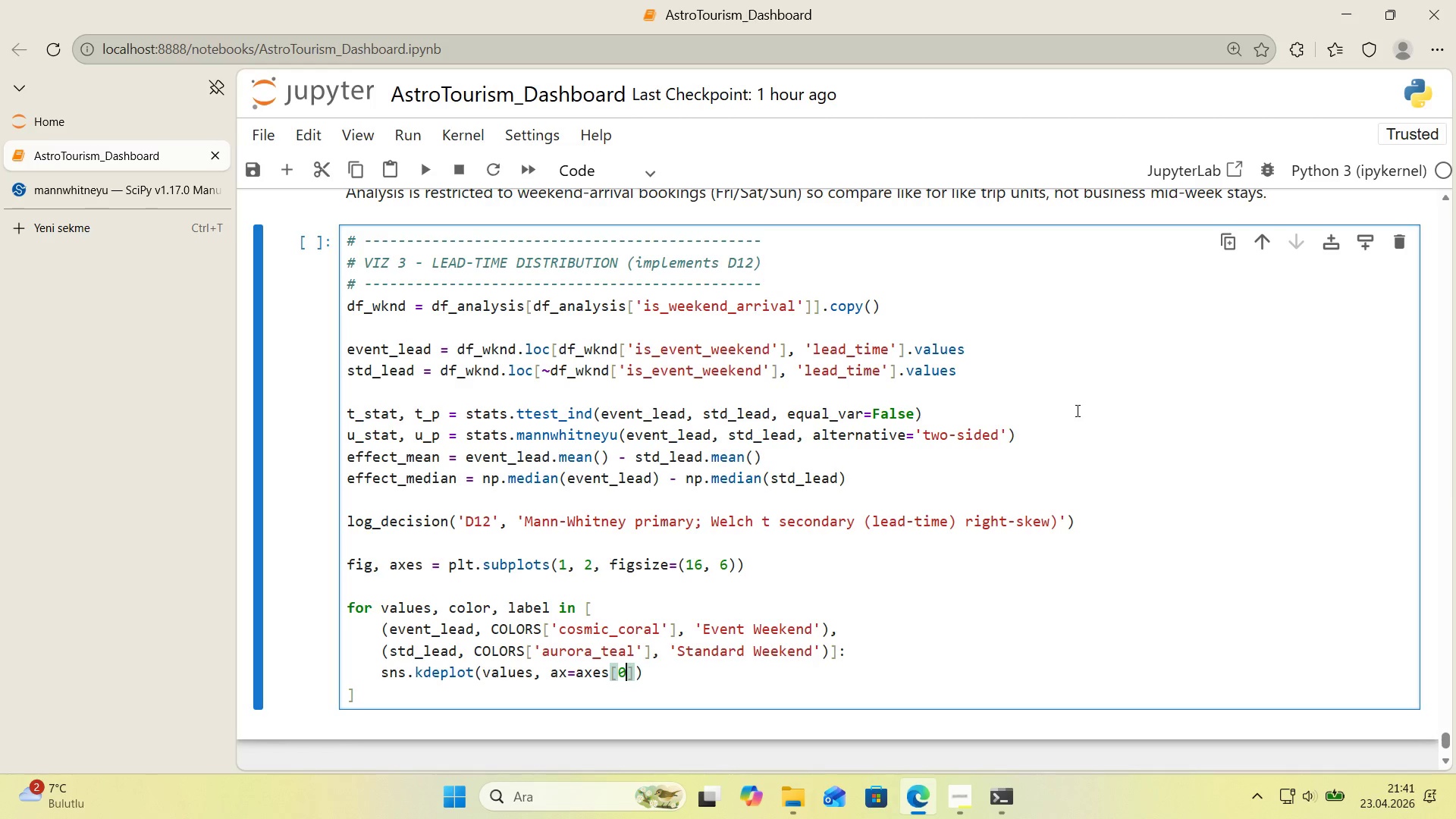 
key(ArrowRight)
 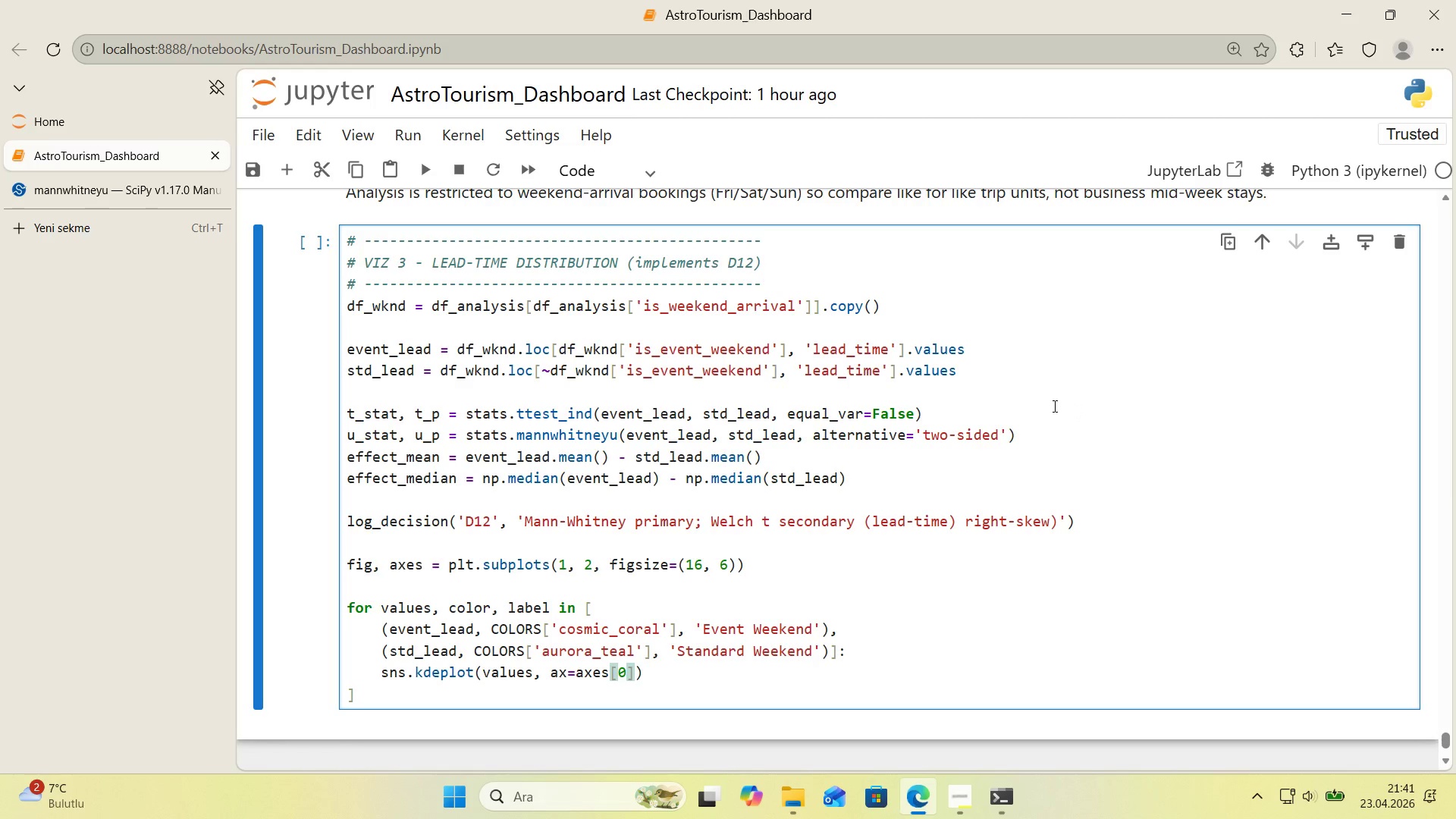 
scroll: coordinate [926, 378], scroll_direction: down, amount: 1.0
 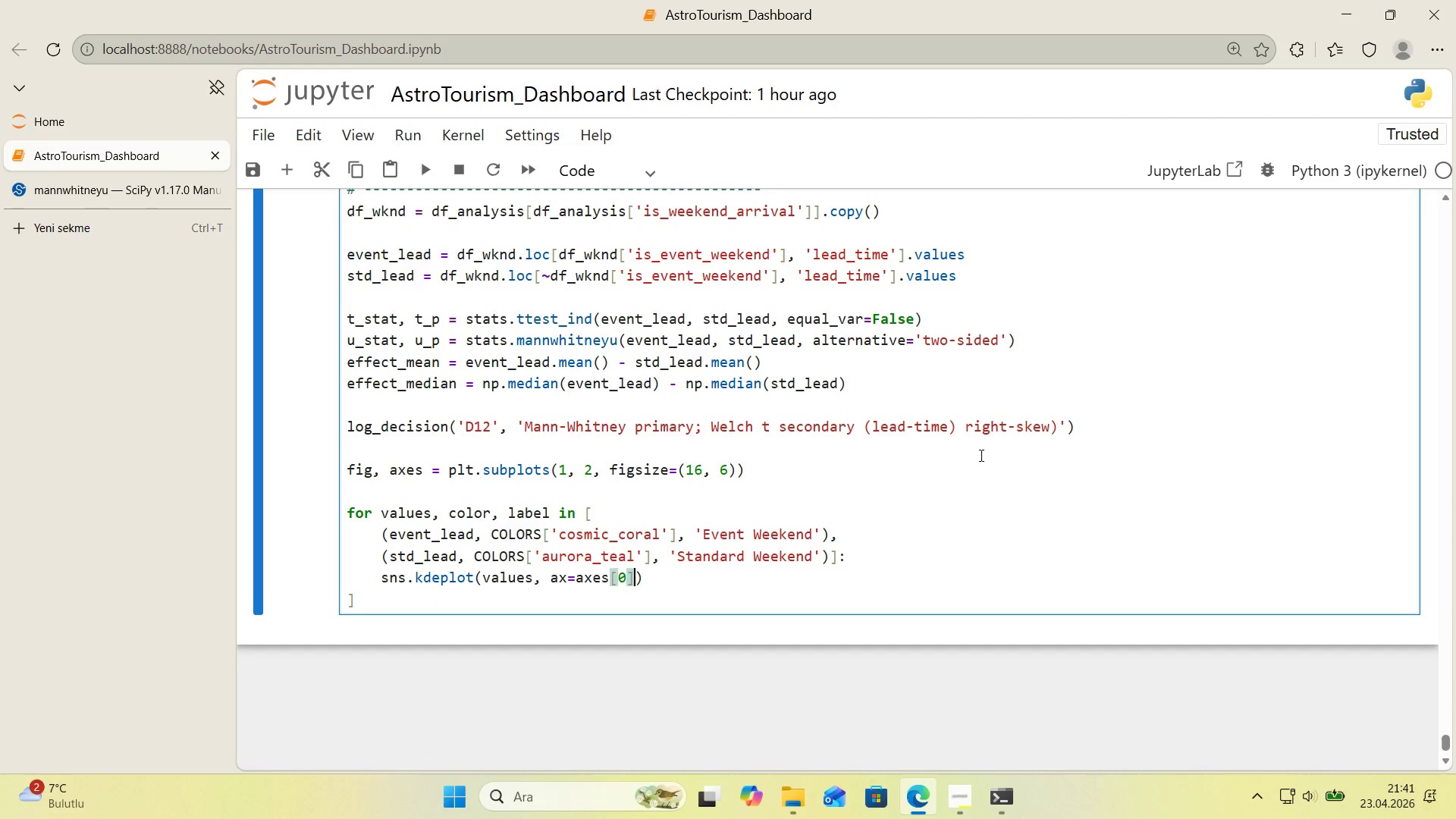 
type(, color)color, l'new'dth)2.5, f'llTru)
key(Backspace)
key(Backspace)
key(Backspace)
type()Trie)
key(Backspace)
key(Backspace)
type(ue,)
 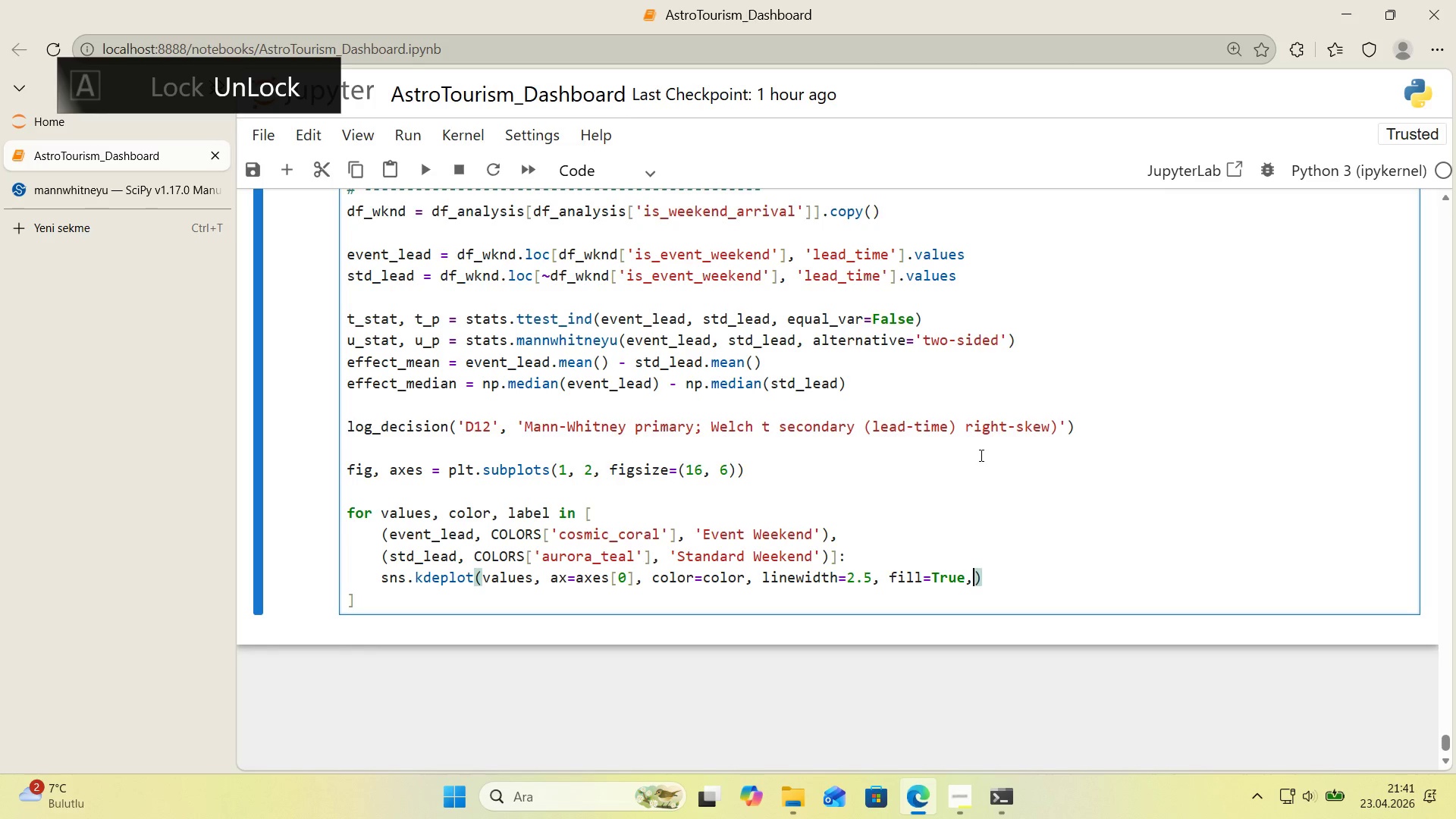 
key(Enter)
 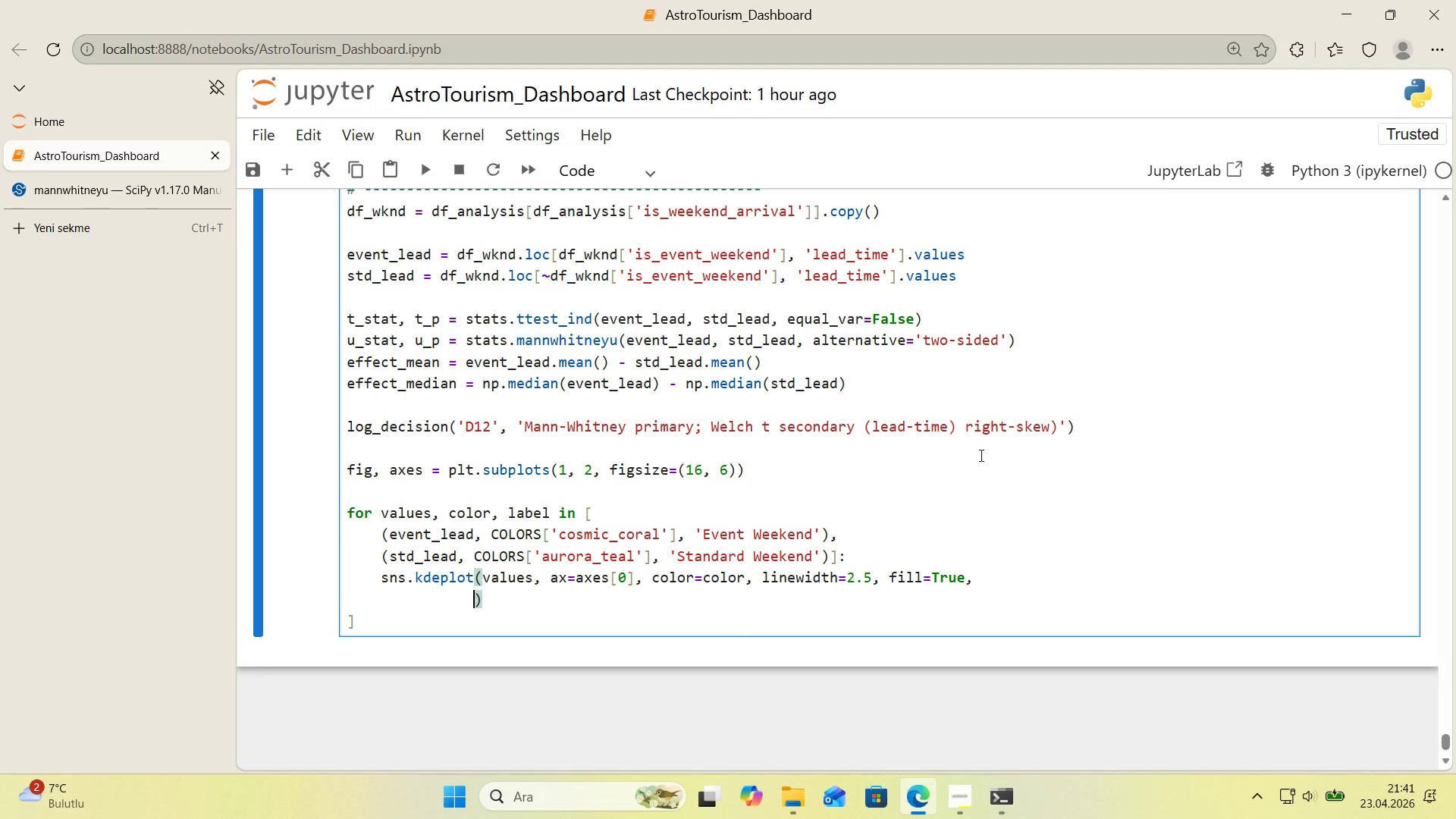 
type(alpha)0.25, la)
key(Backspace)
key(Backspace)
type(label)f@@)
 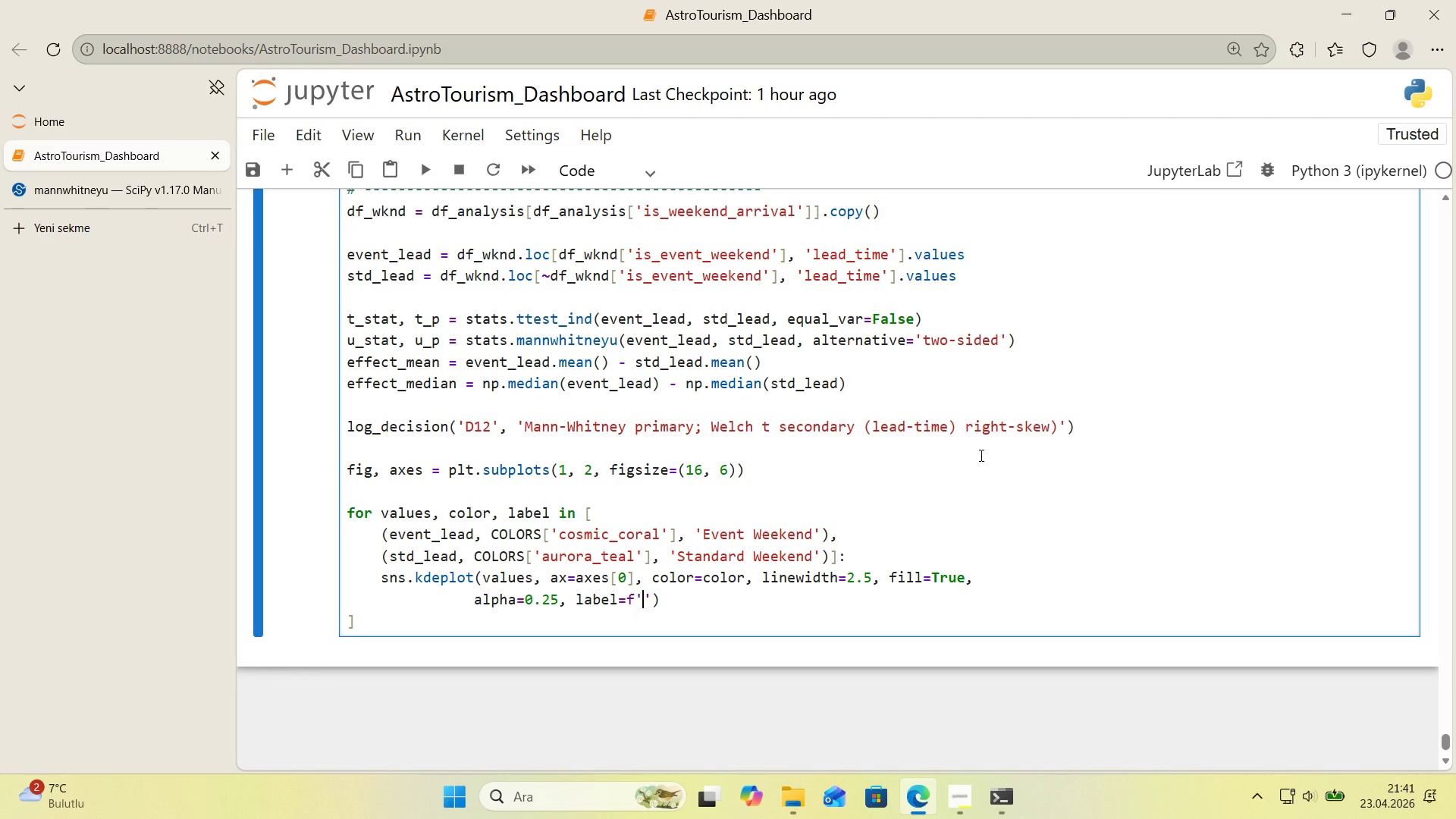 
 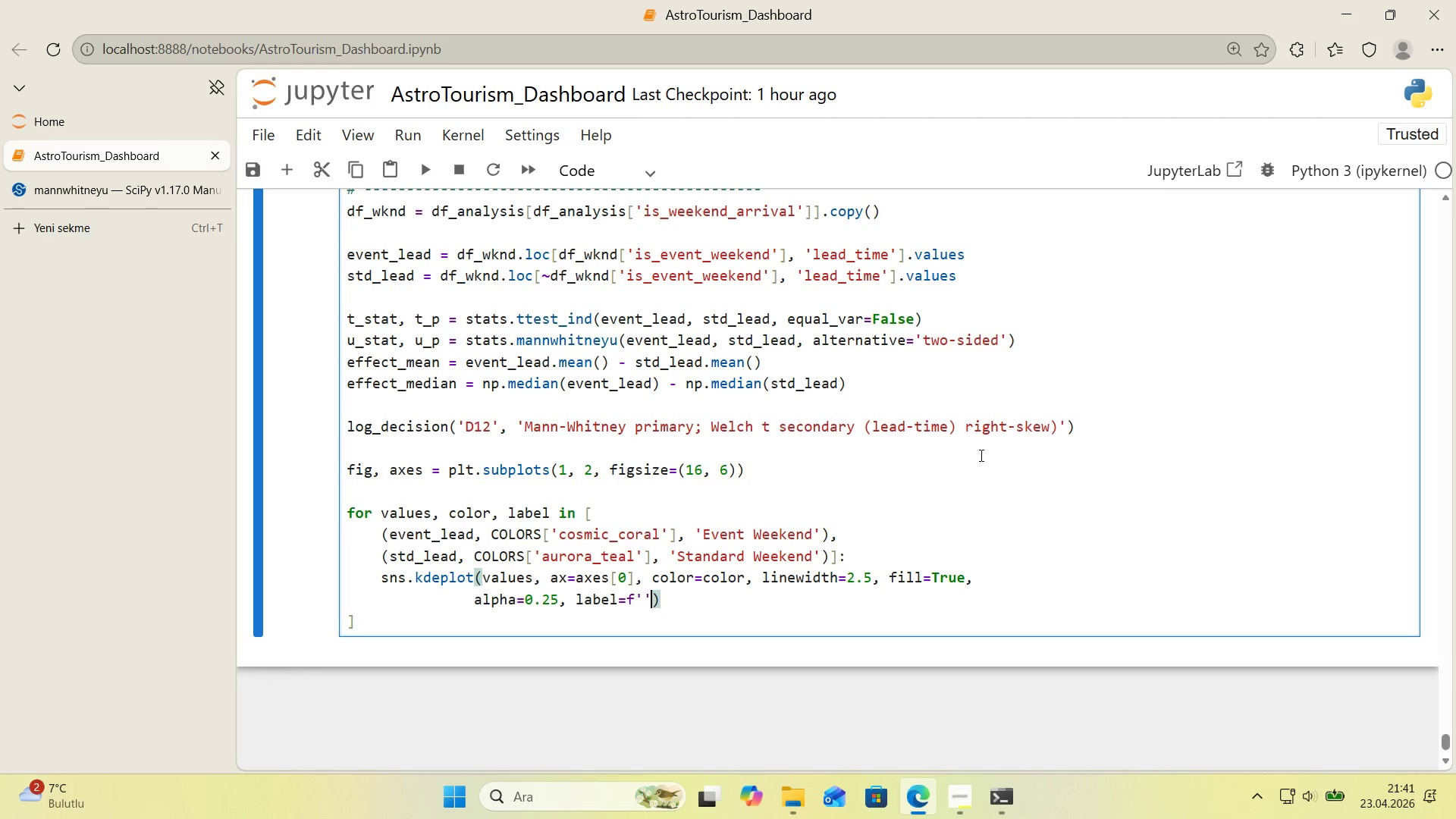 
key(ArrowLeft)
 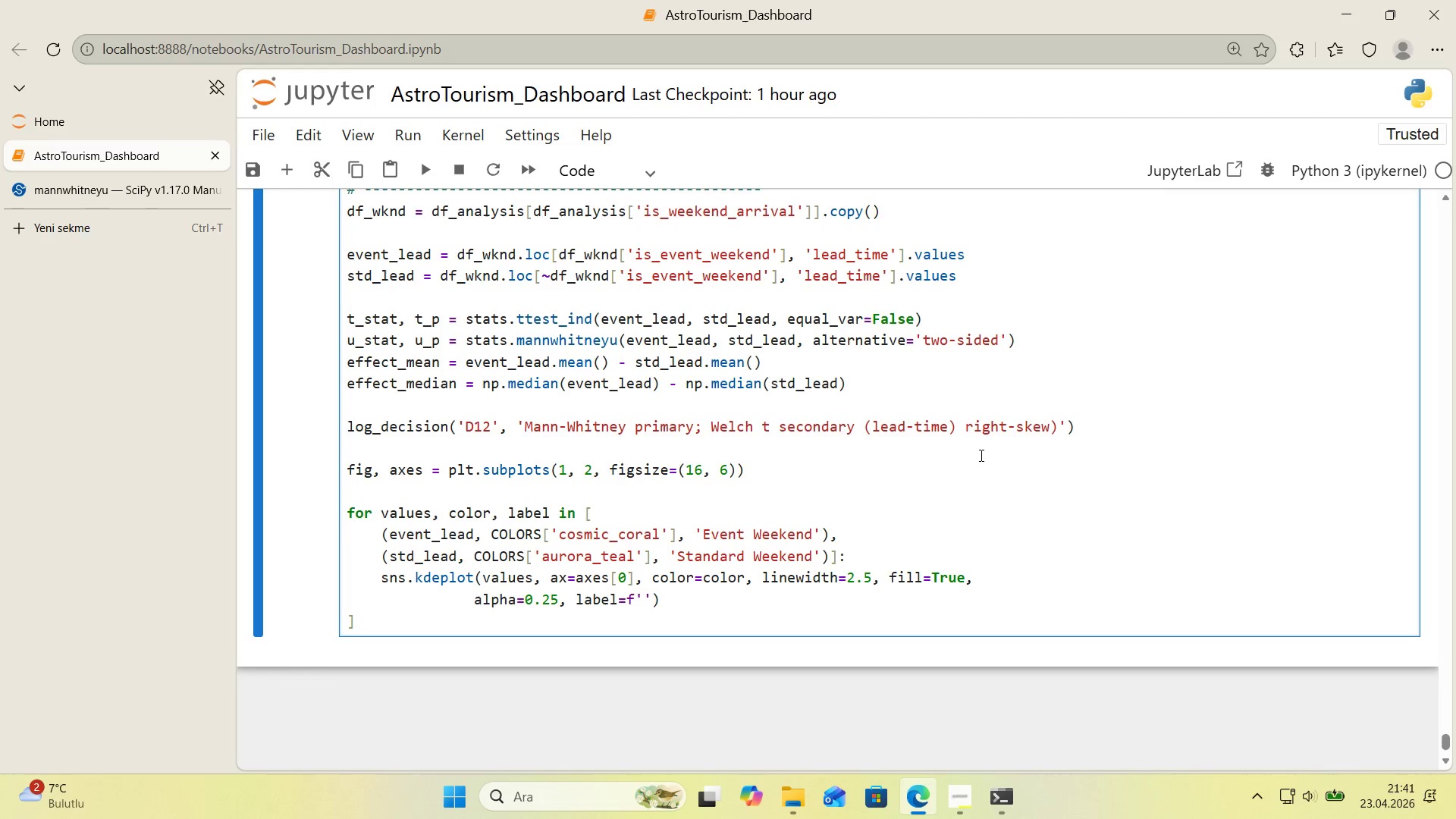 
key(Alt+Control+7)
 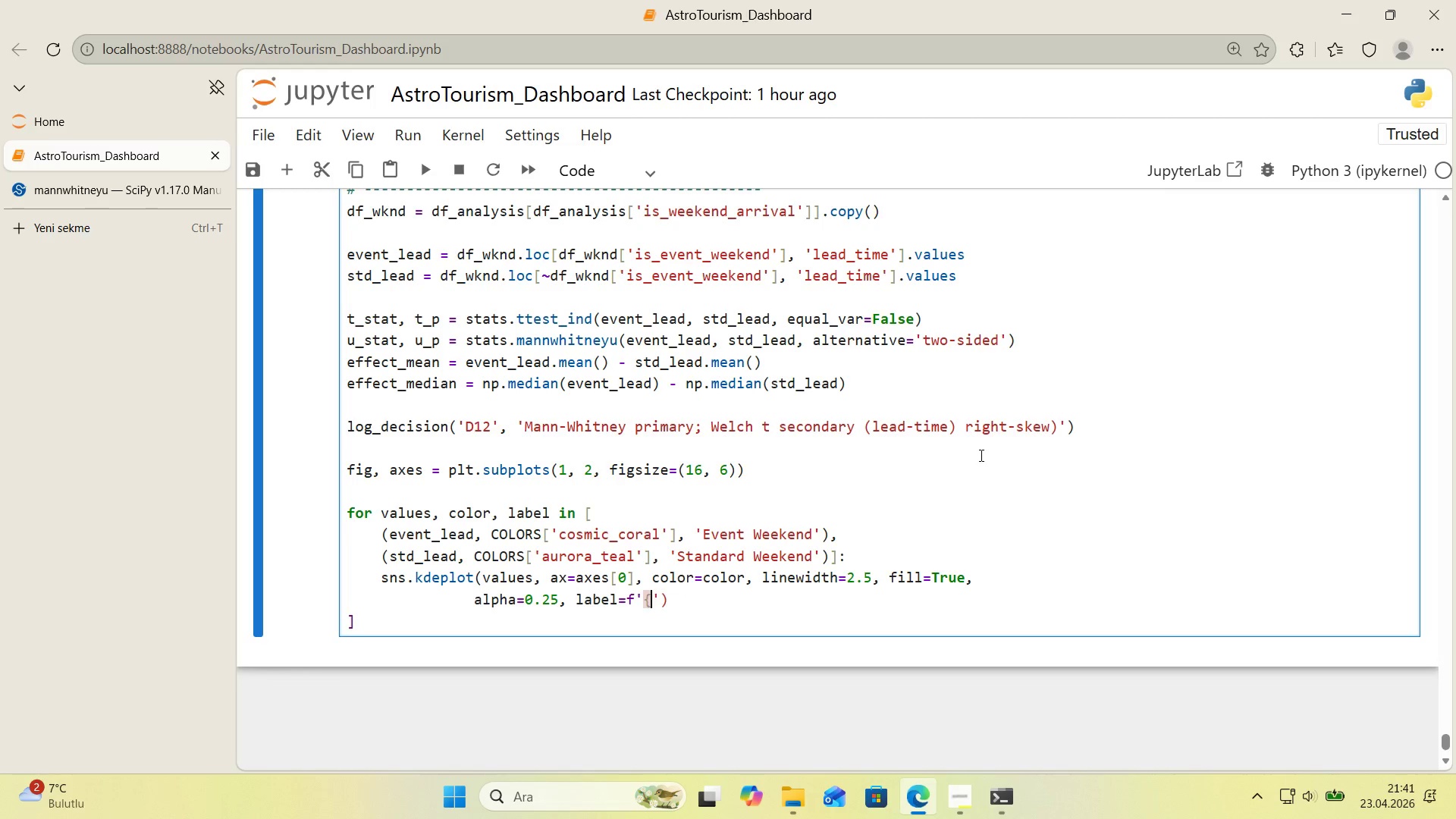 
key(Alt+Control+0)
 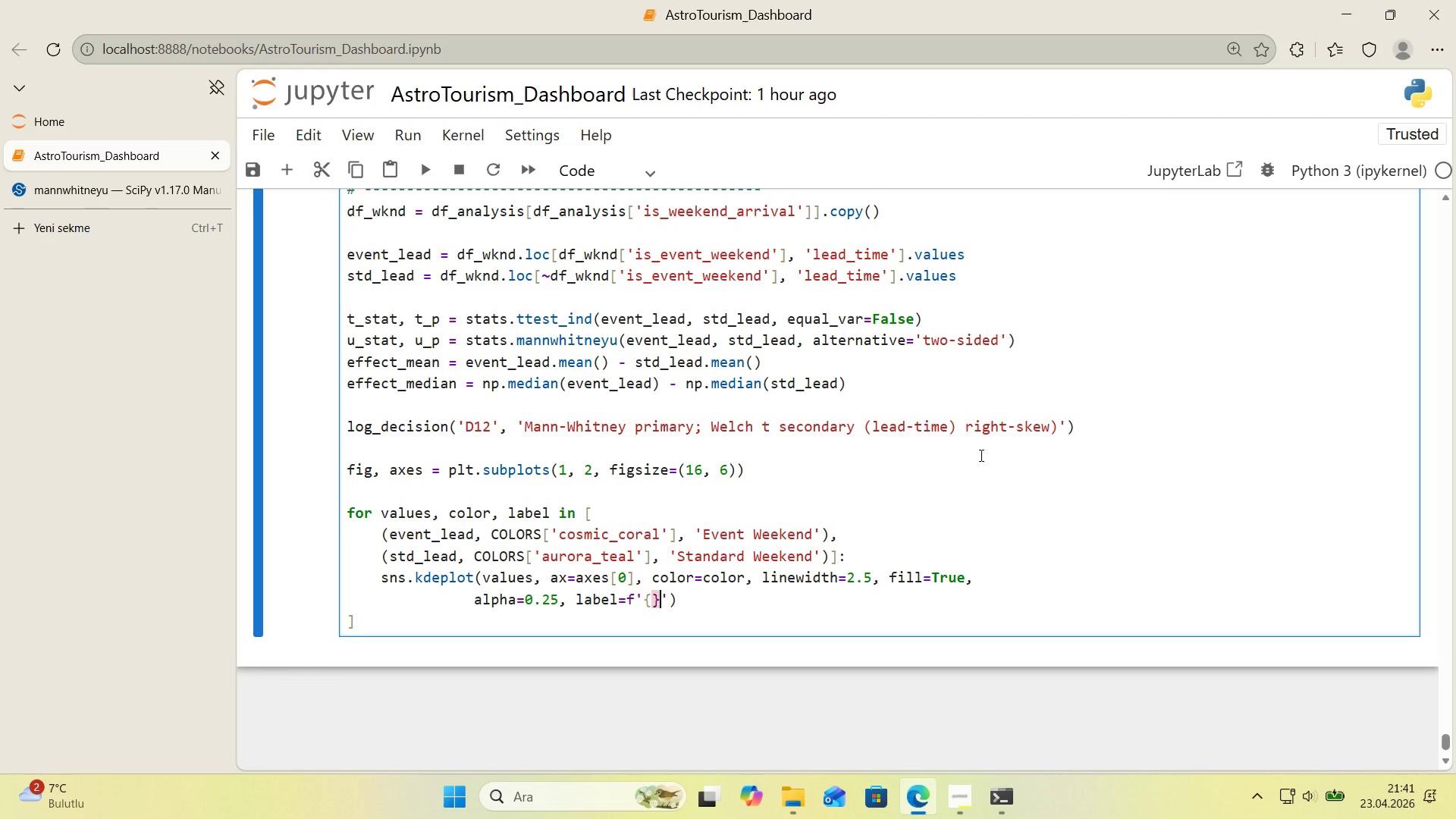 
key(ArrowLeft)
 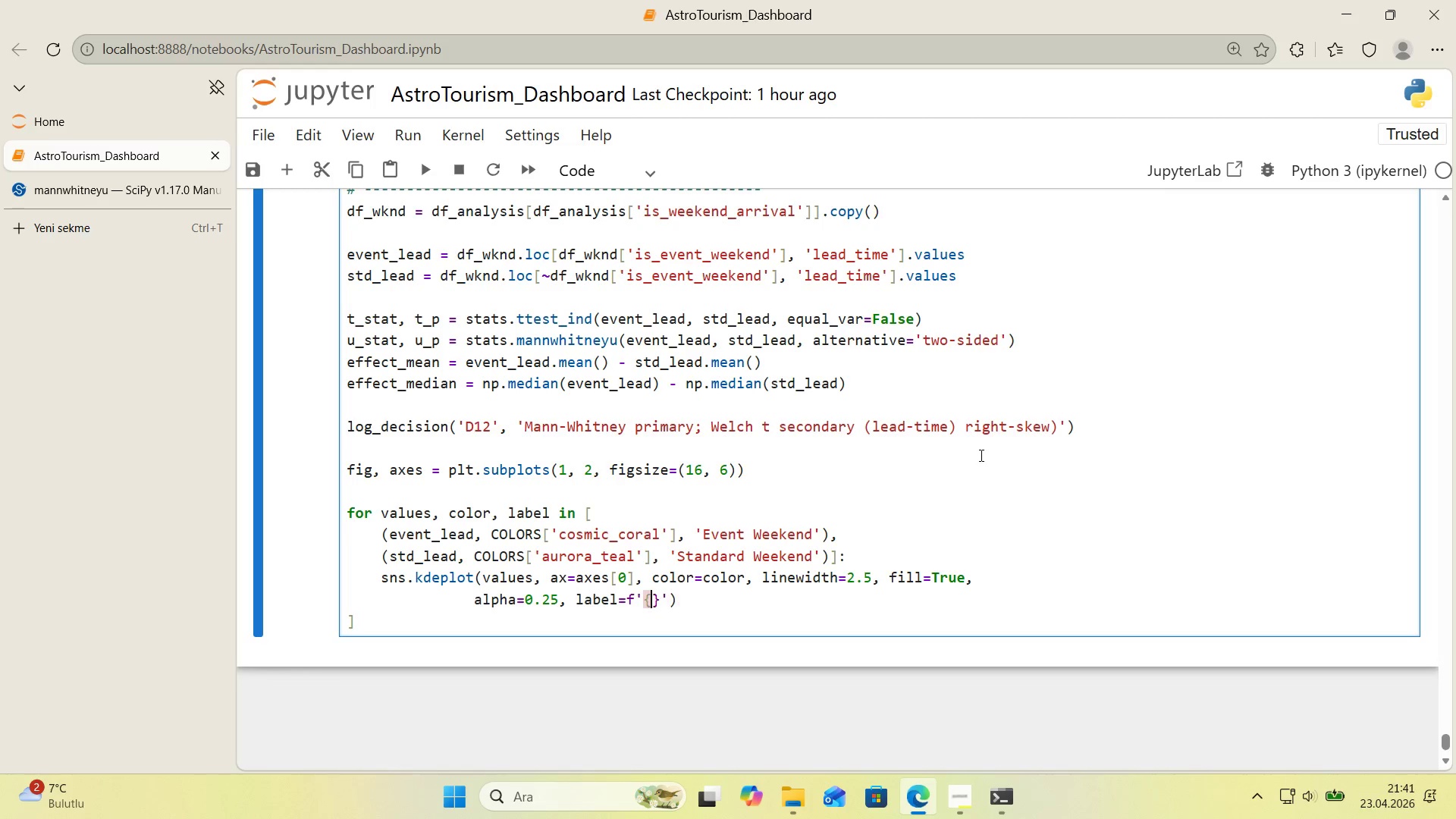 
type(label)
 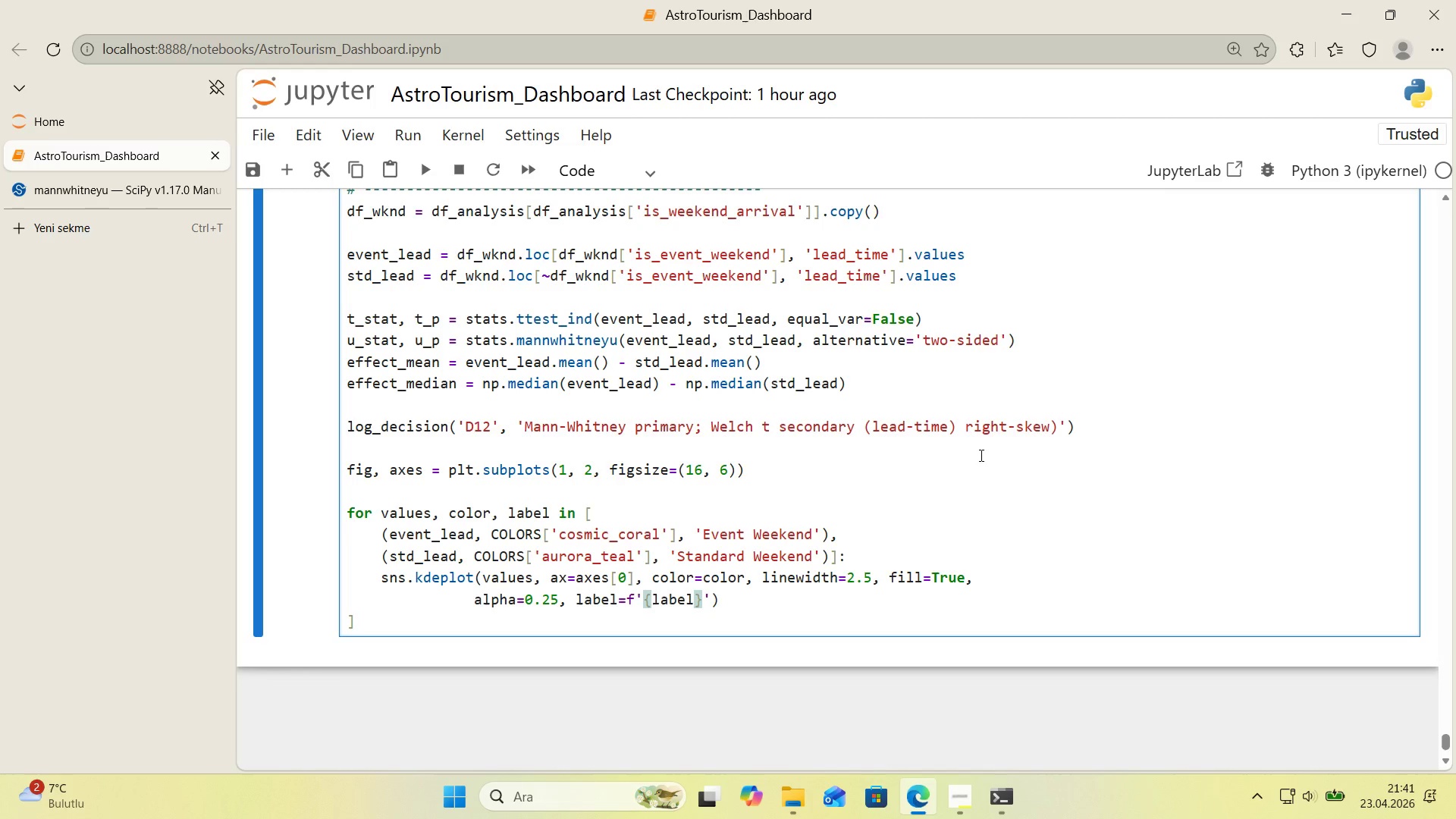 
key(ArrowRight)
 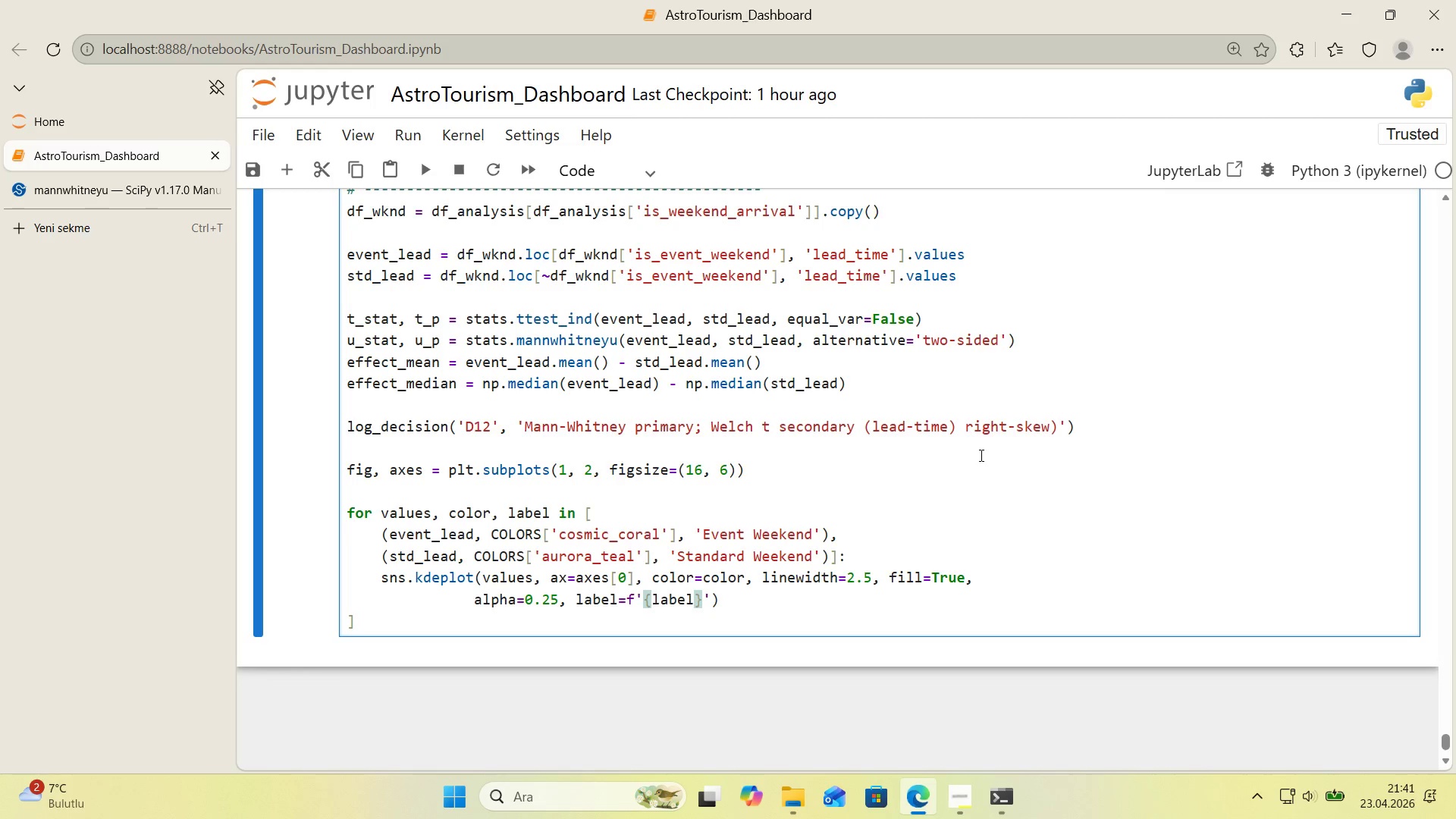 
type( *()
 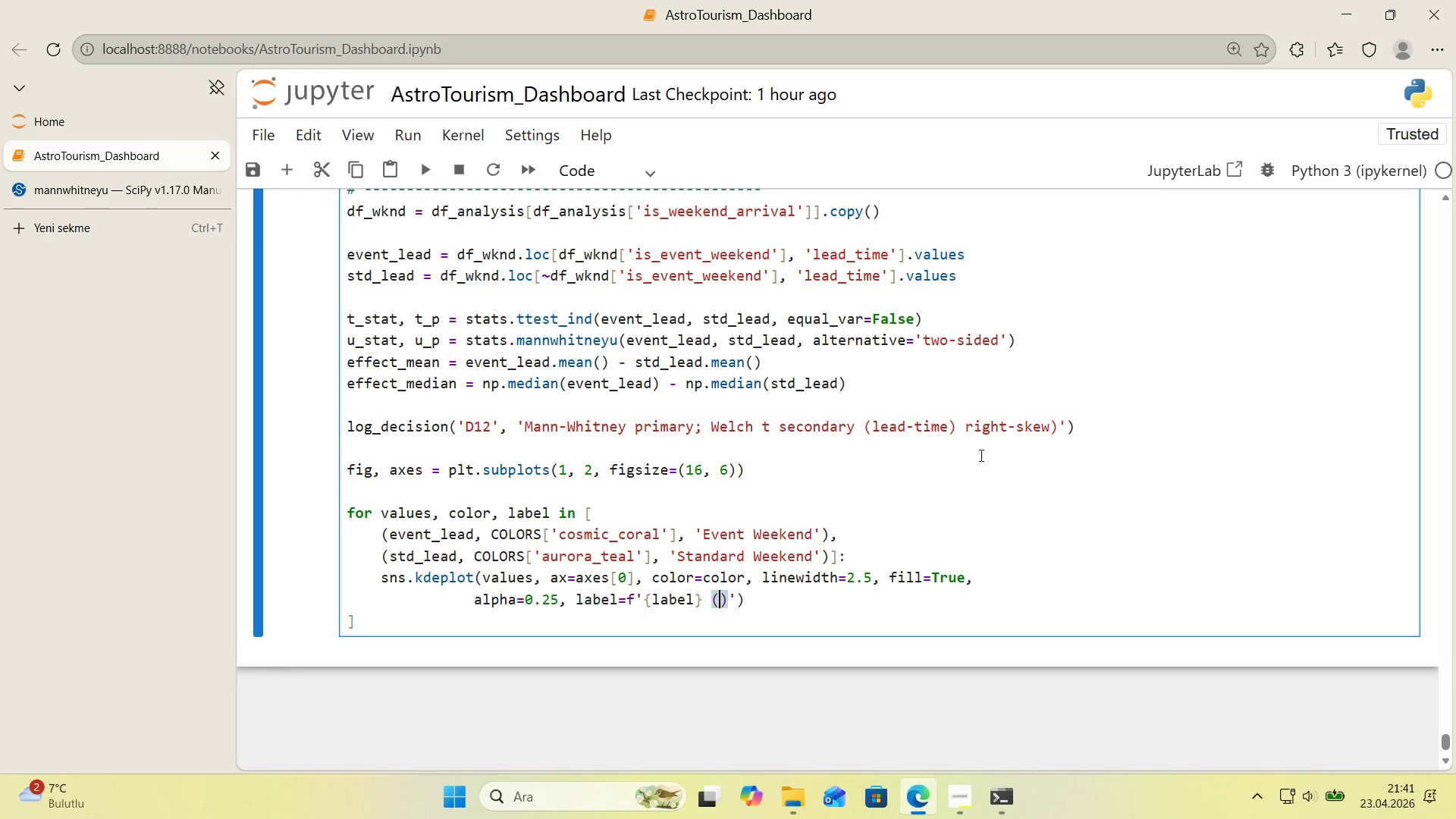 
 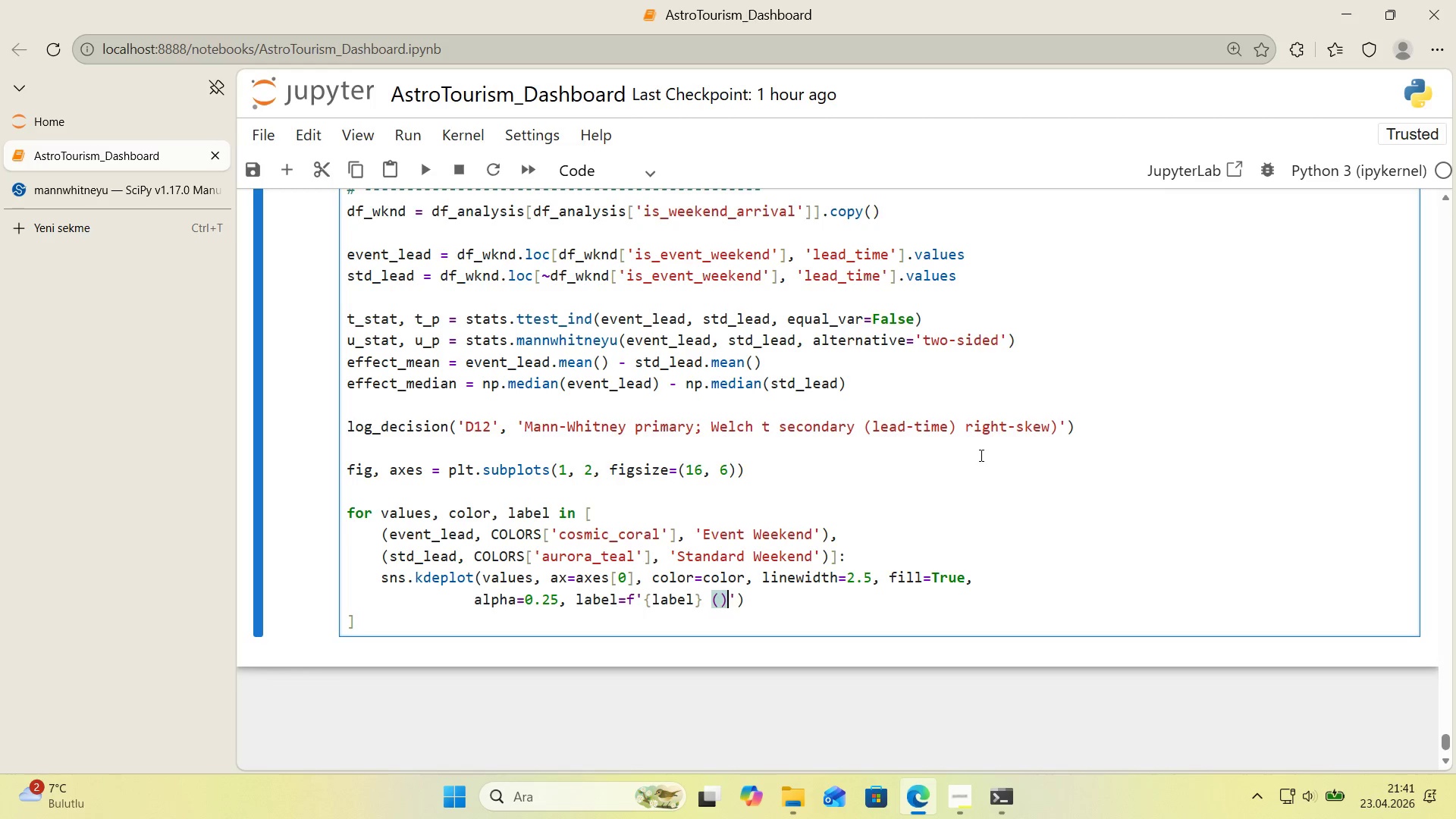 
key(ArrowLeft)
 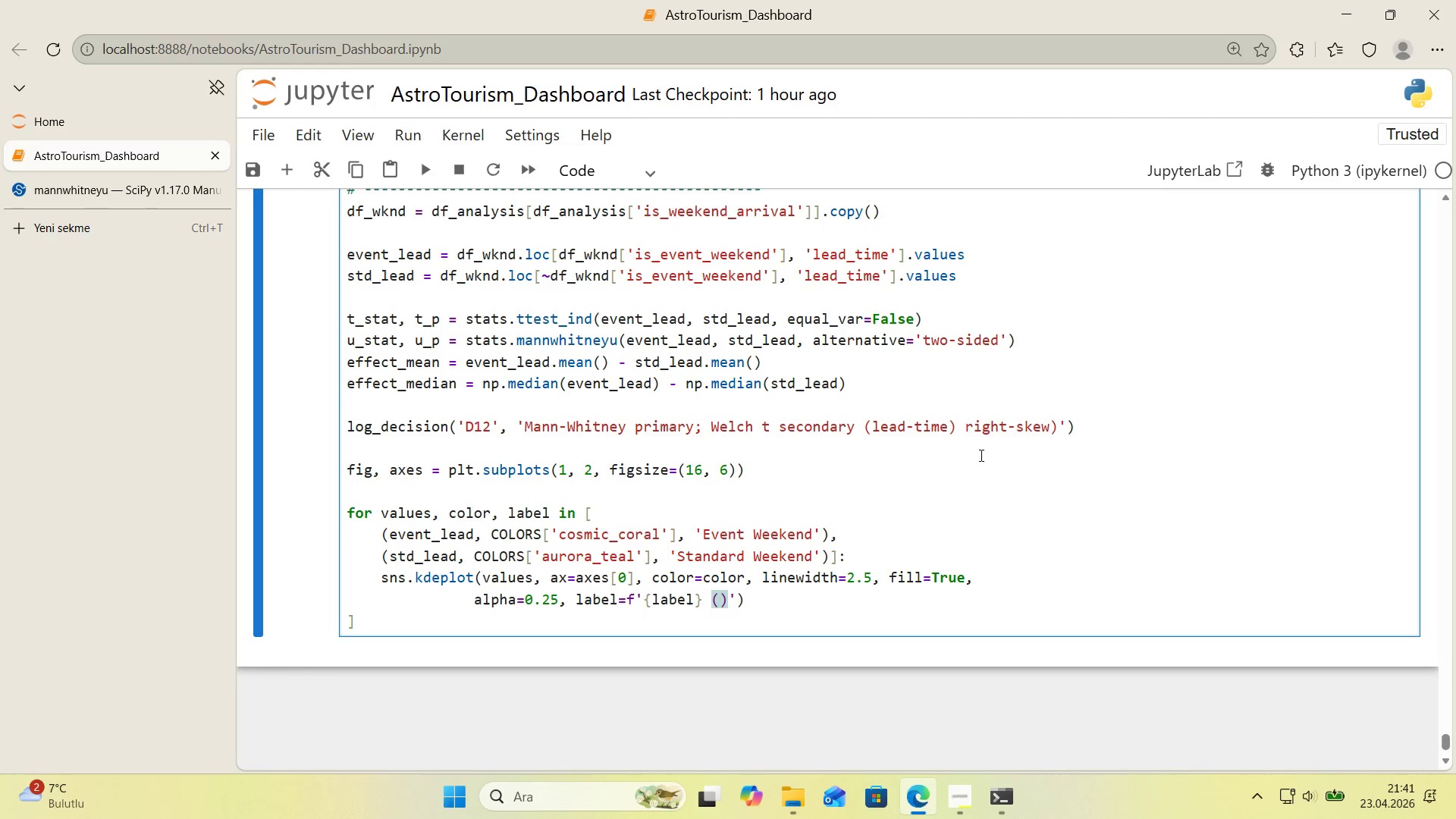 
type(n))
 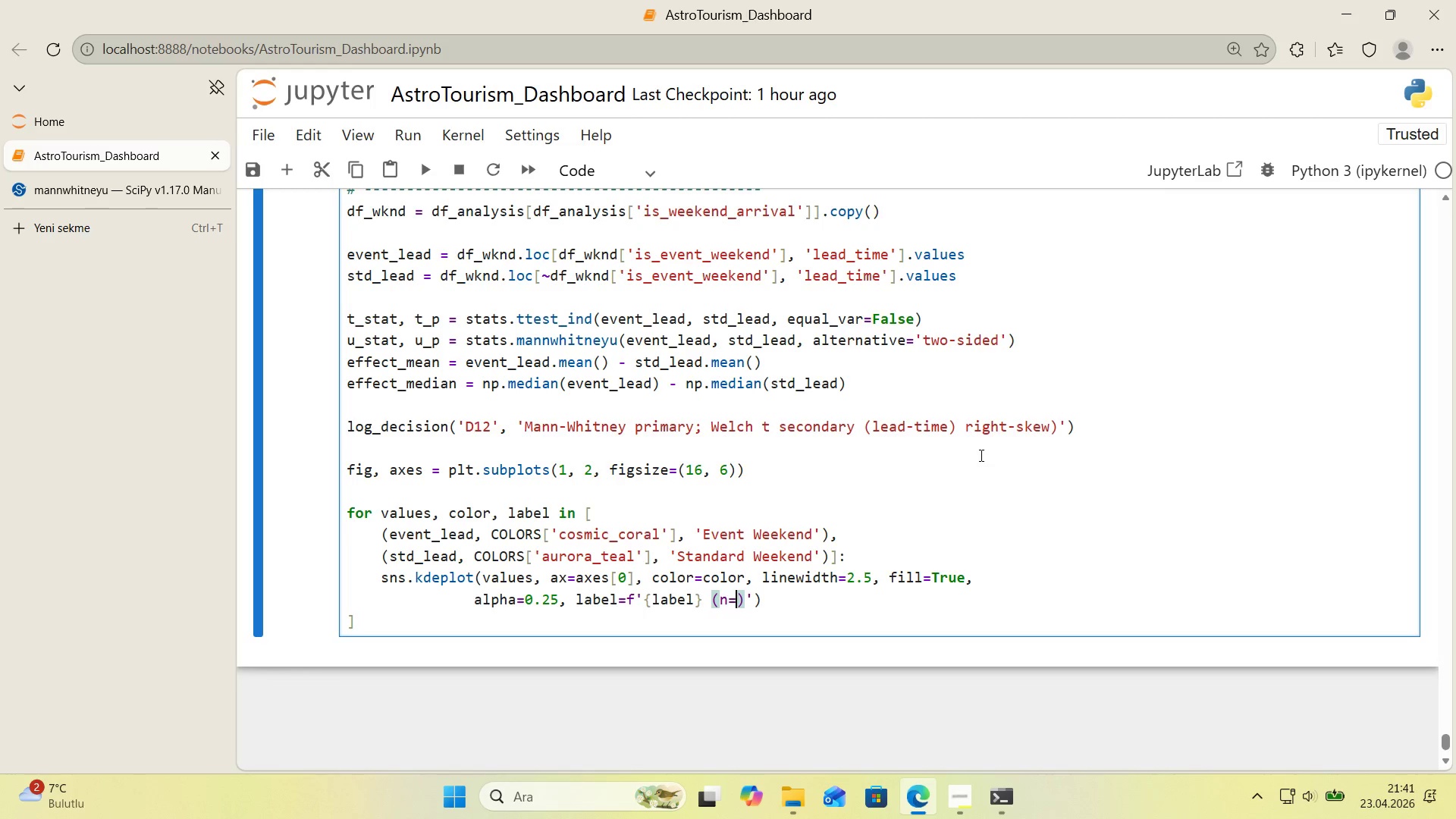 
key(Alt+Control+7)
 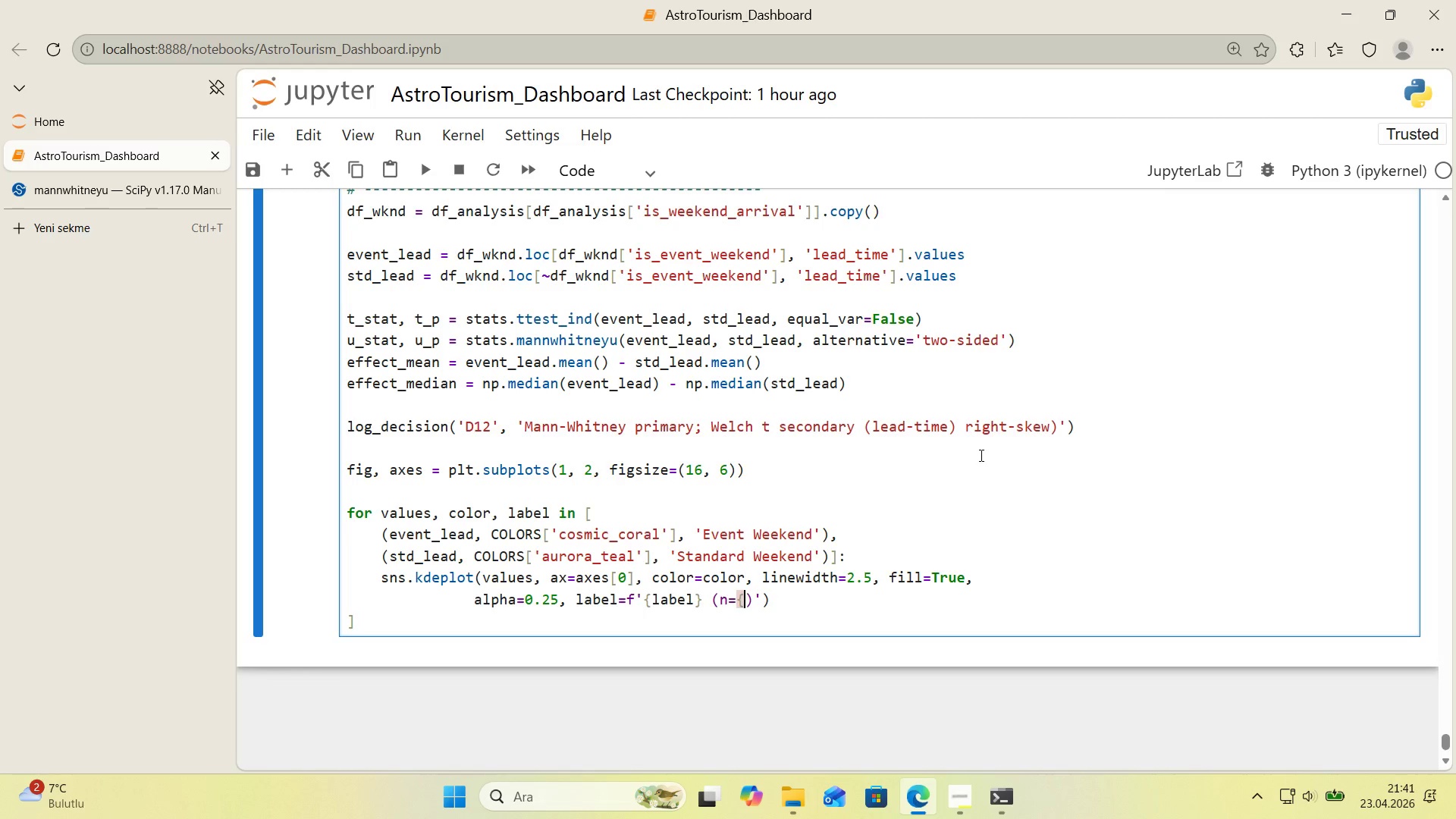 
key(Alt+Control+0)
 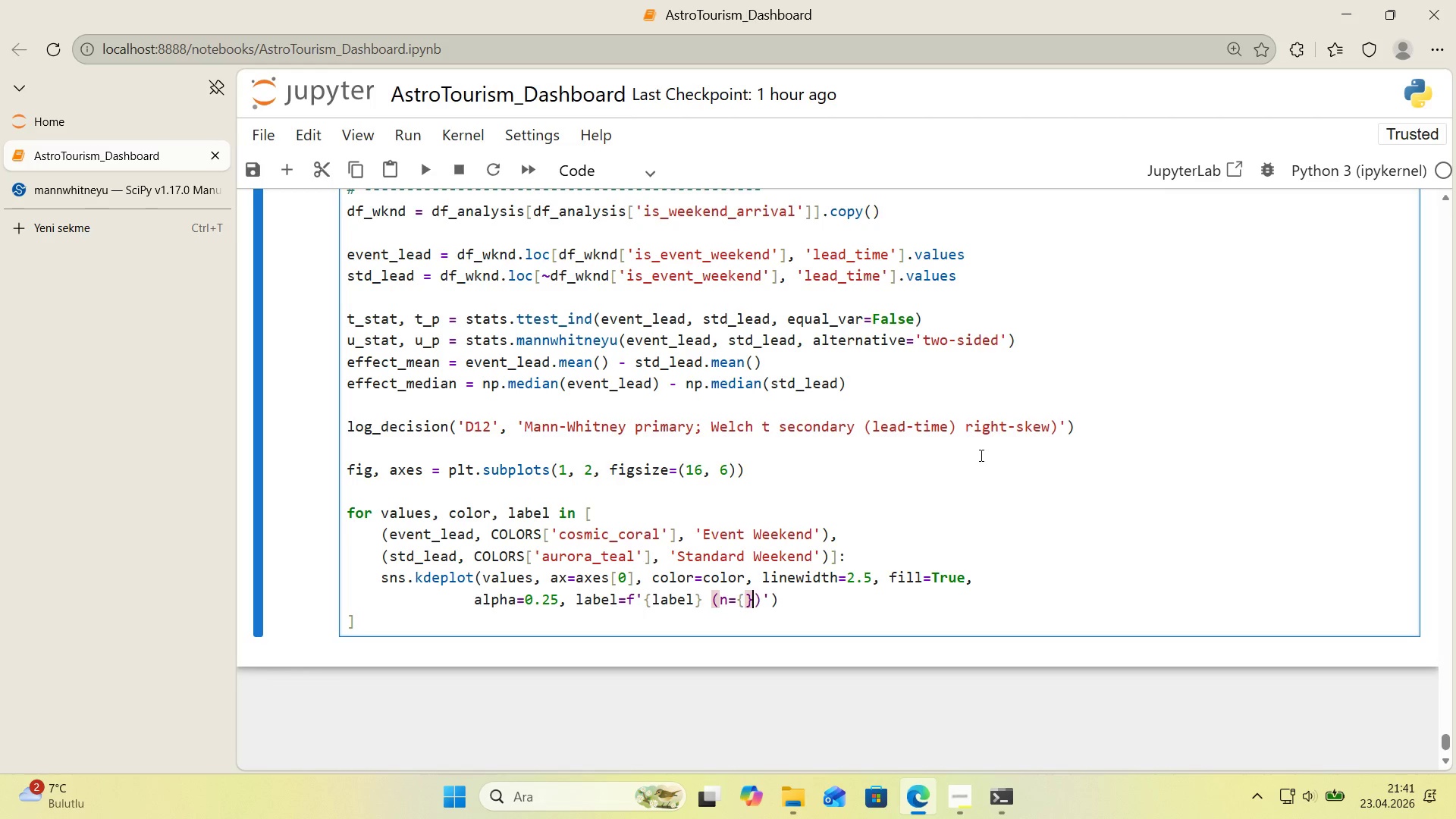 
key(ArrowLeft)
 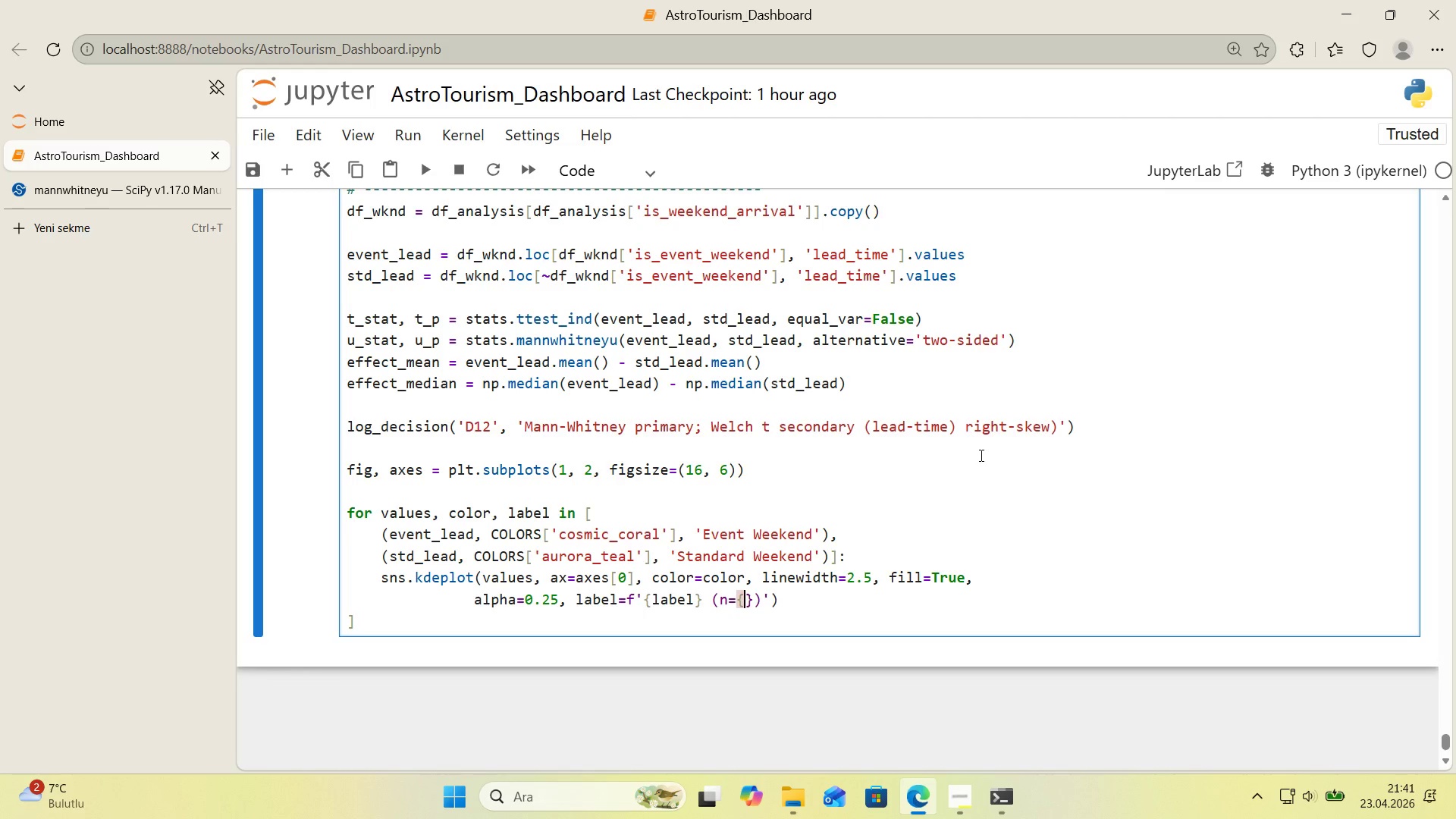 
type(len*()
 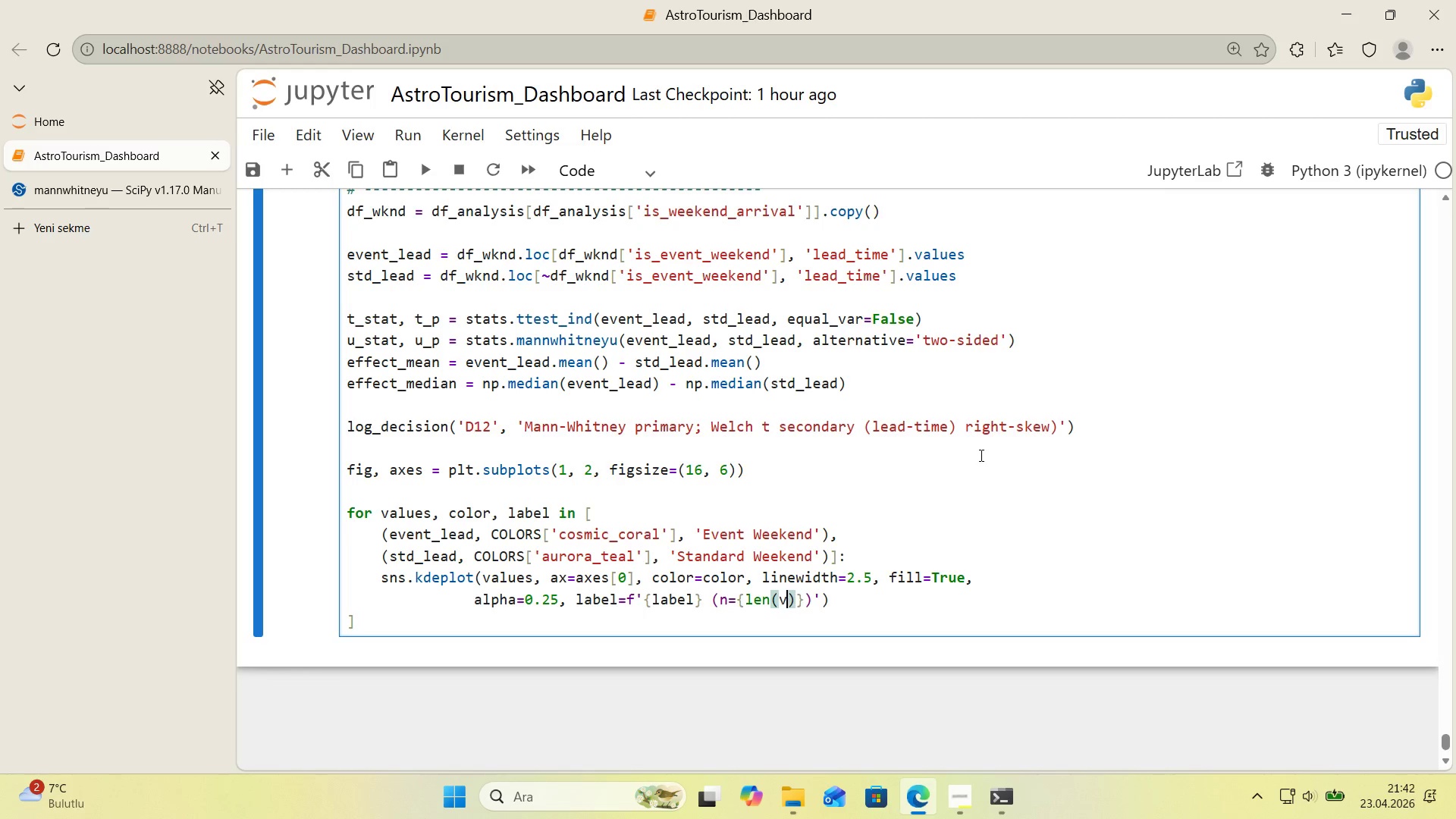 
 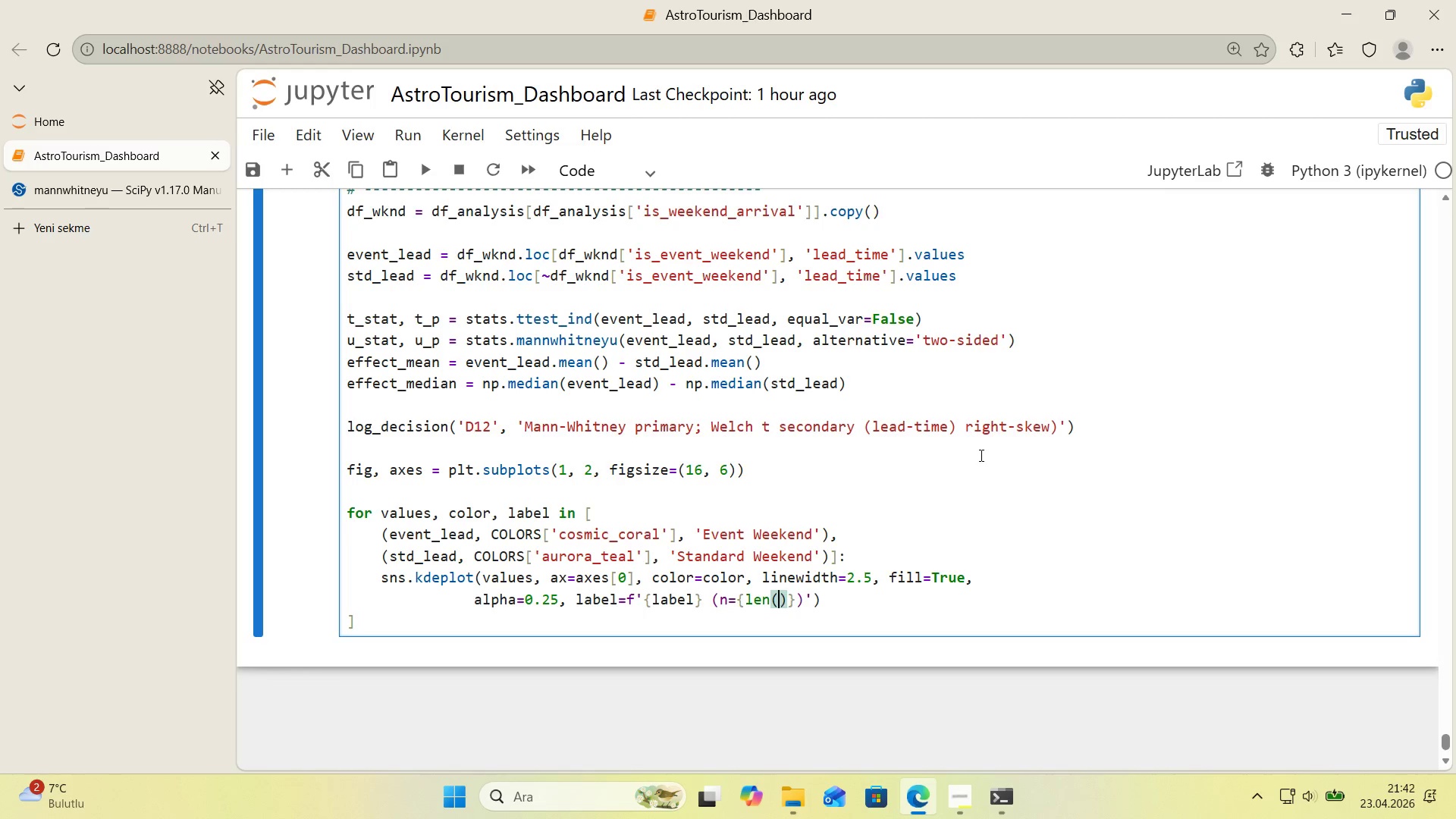 
key(ArrowLeft)
 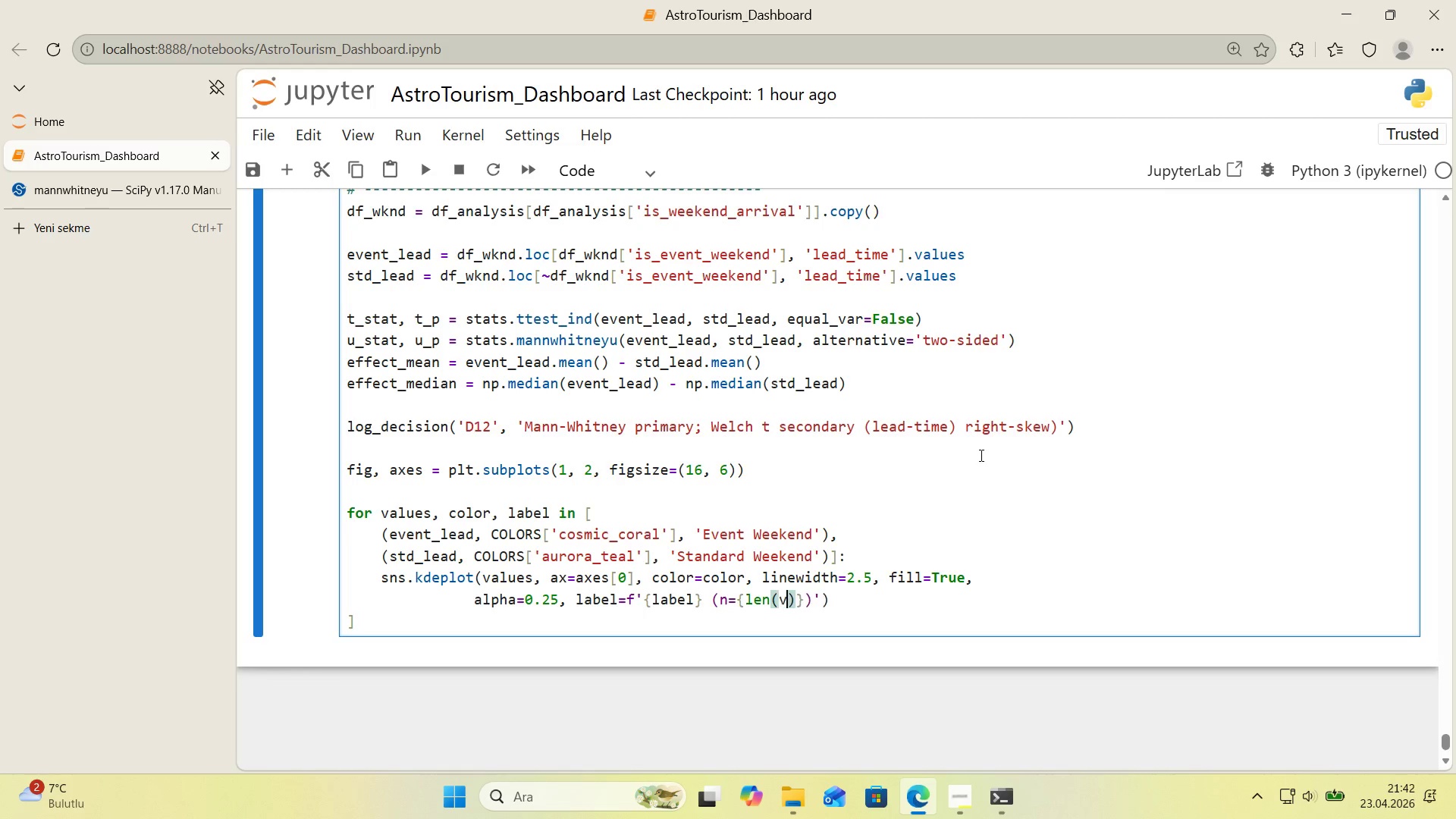 
type(values)
 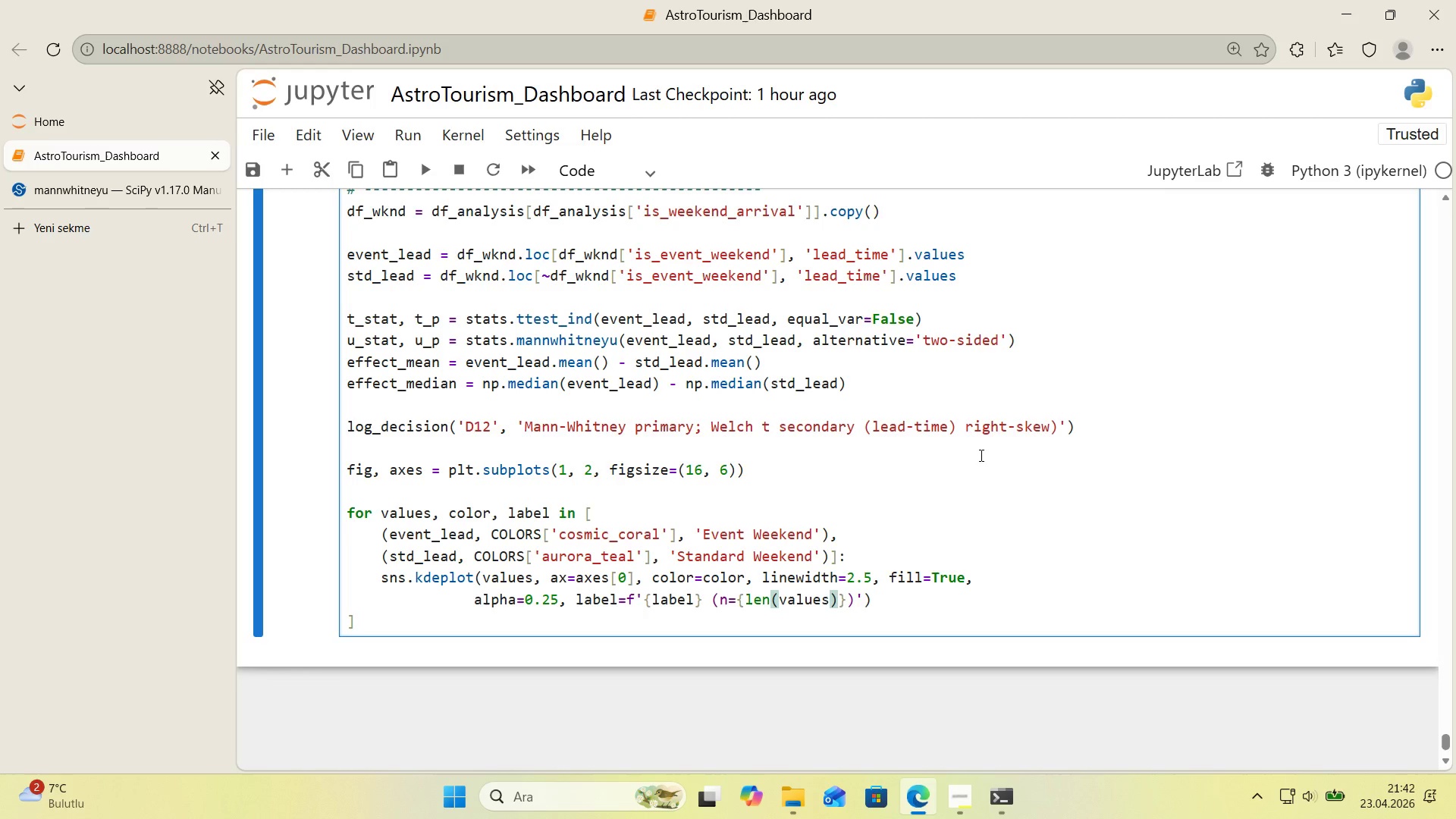 
key(ArrowRight)
 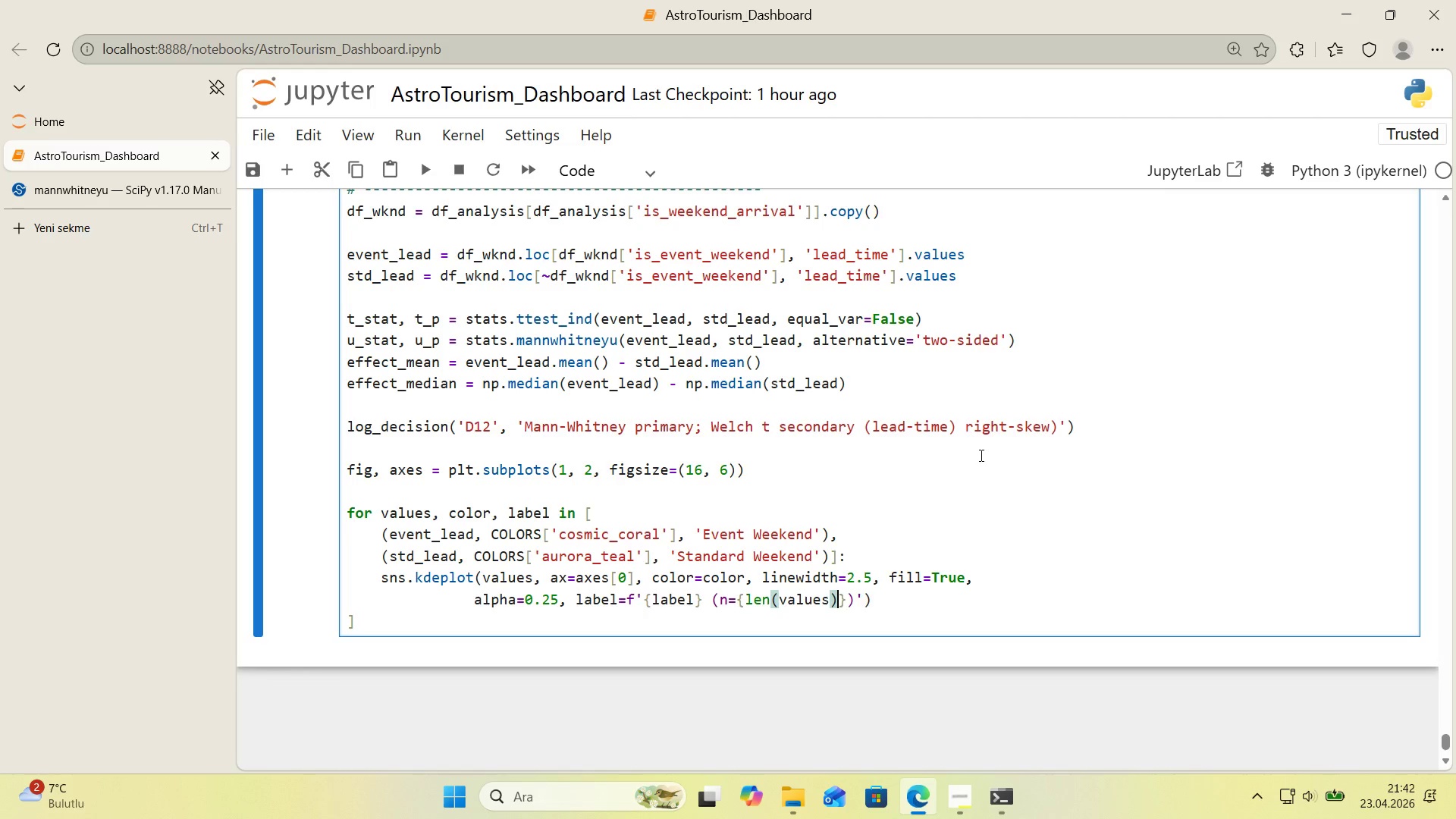 
key(ArrowRight)
 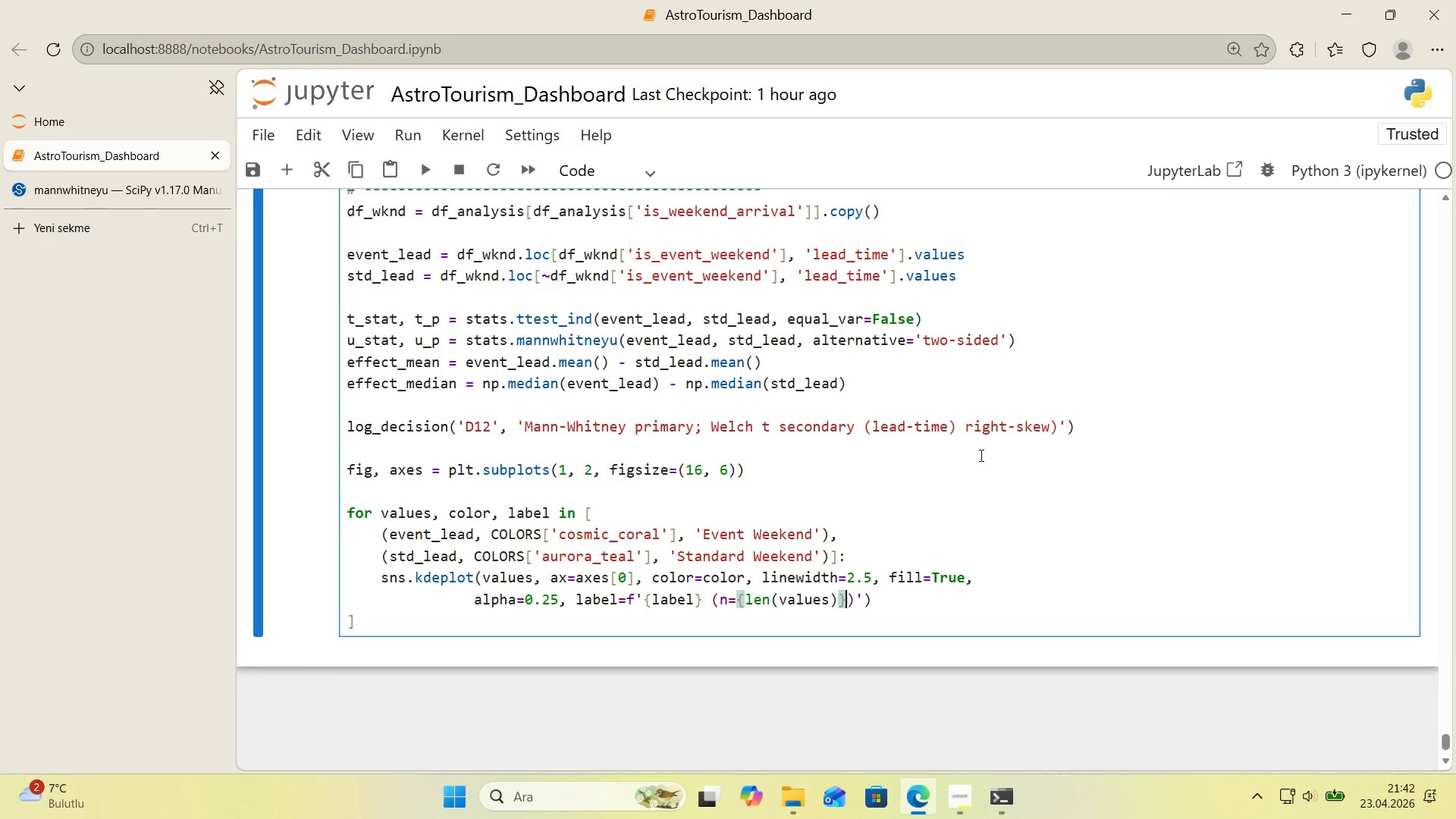 
key(ArrowLeft)
 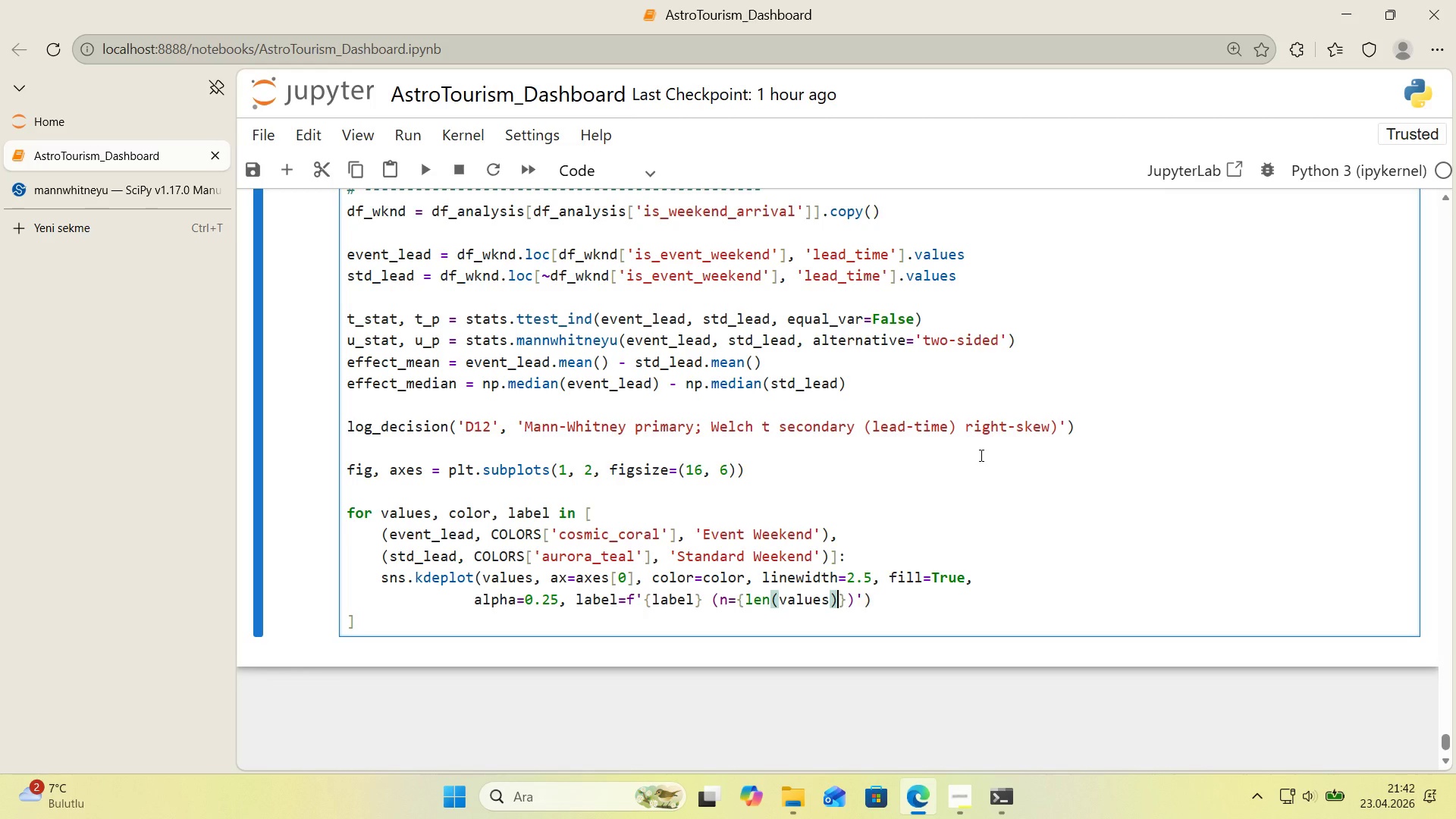 
key(Shift+Period)
 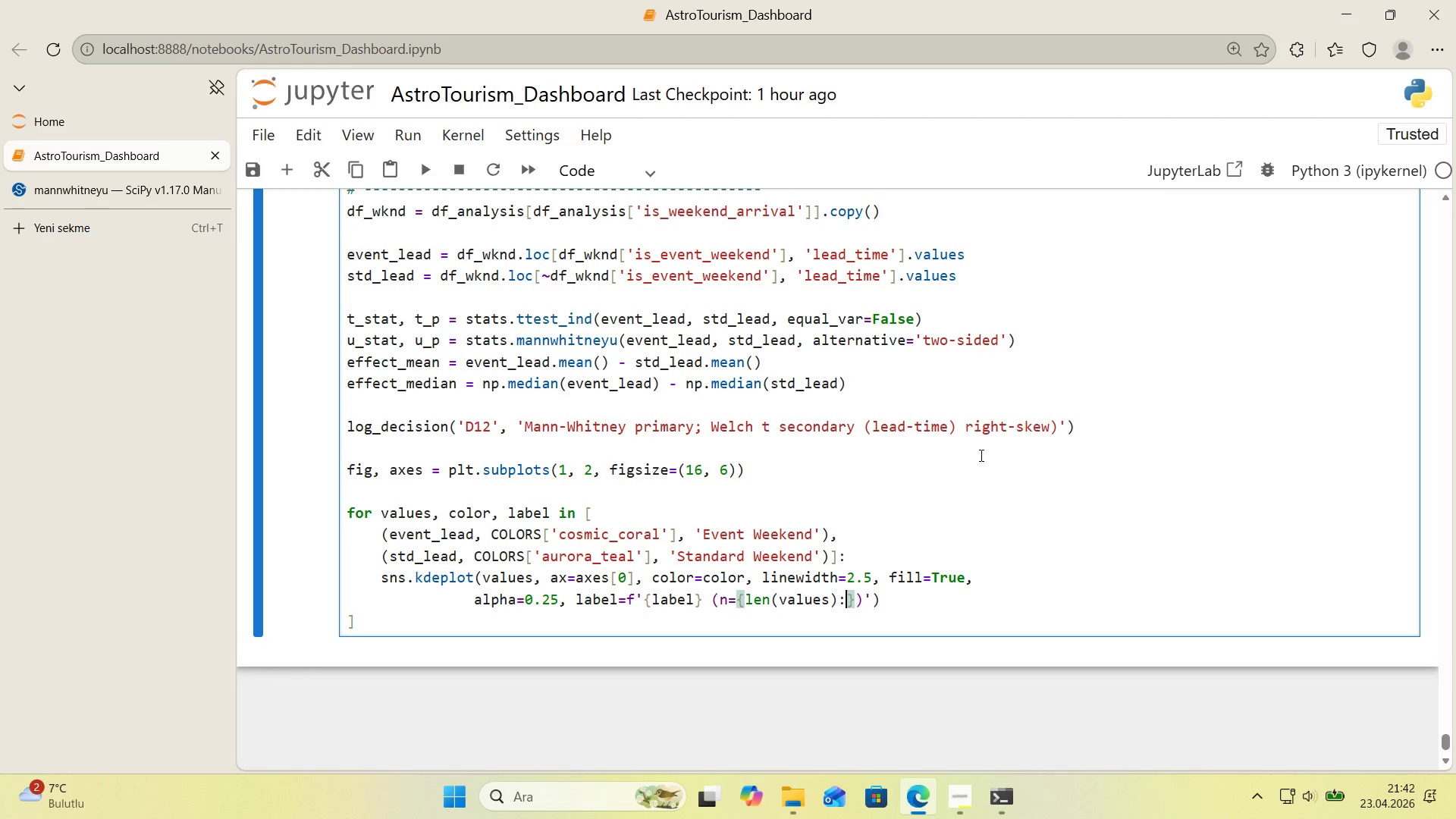 
key(Comma)
 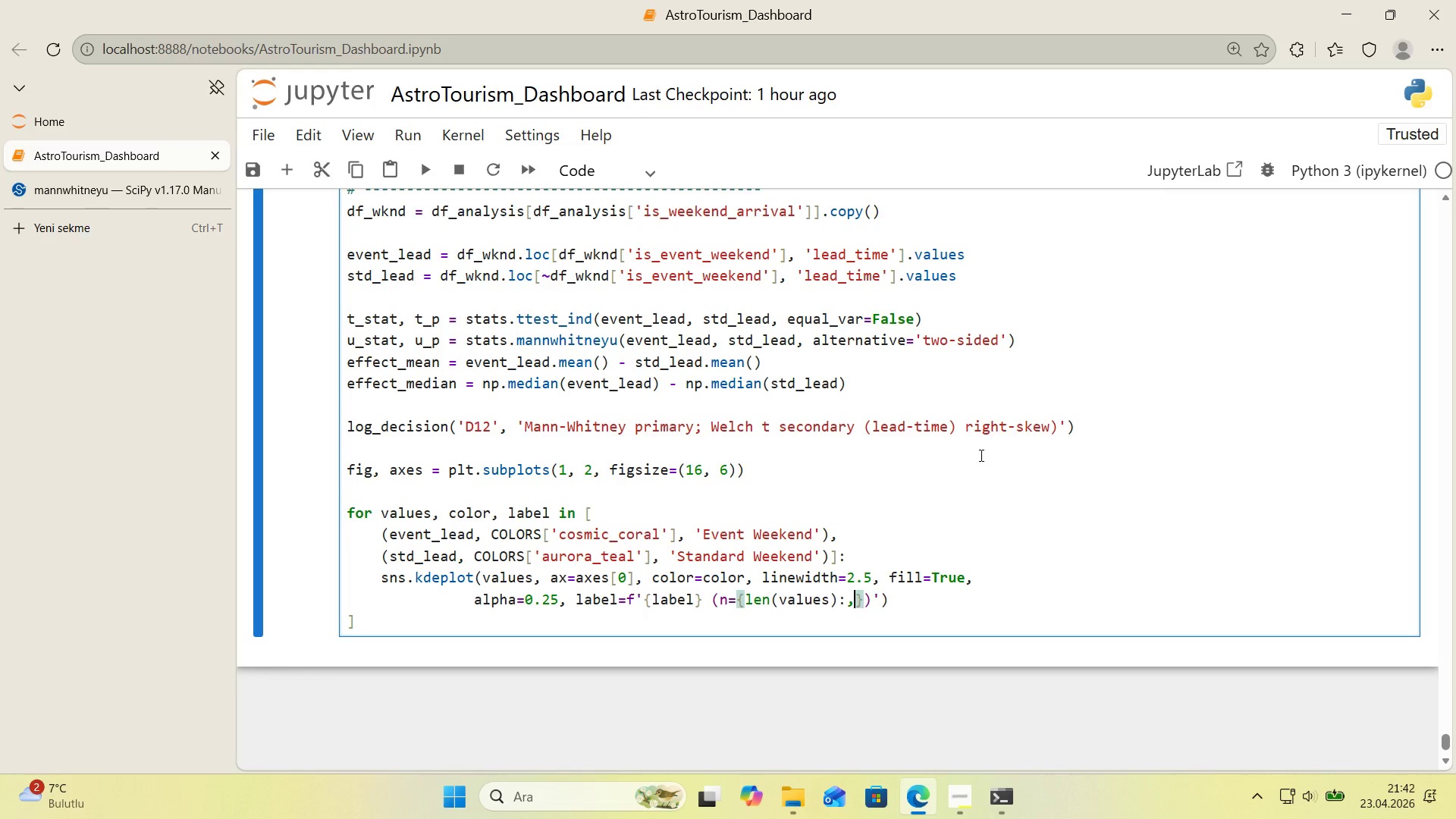 
key(ArrowRight)
 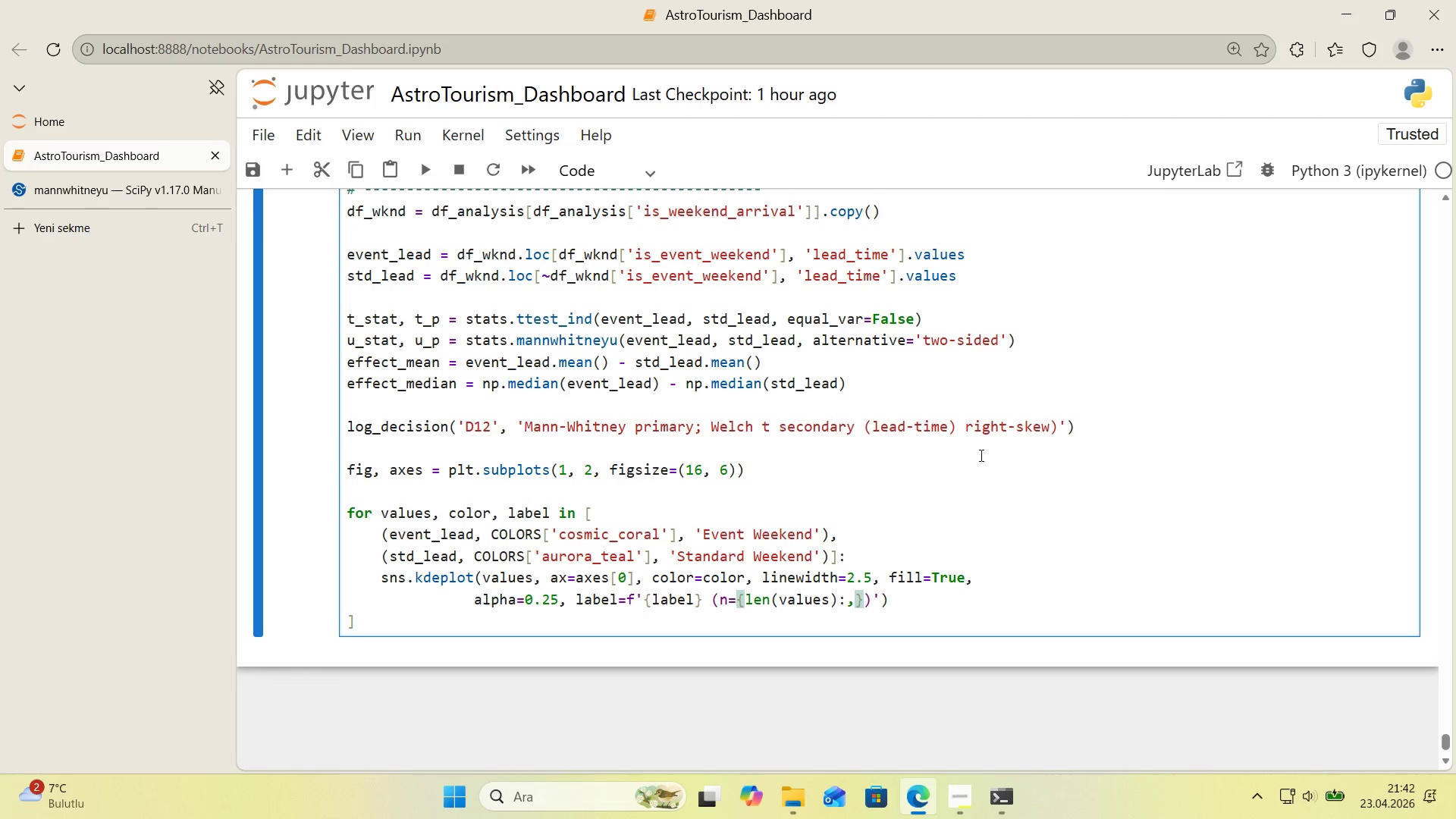 
key(ArrowRight)
 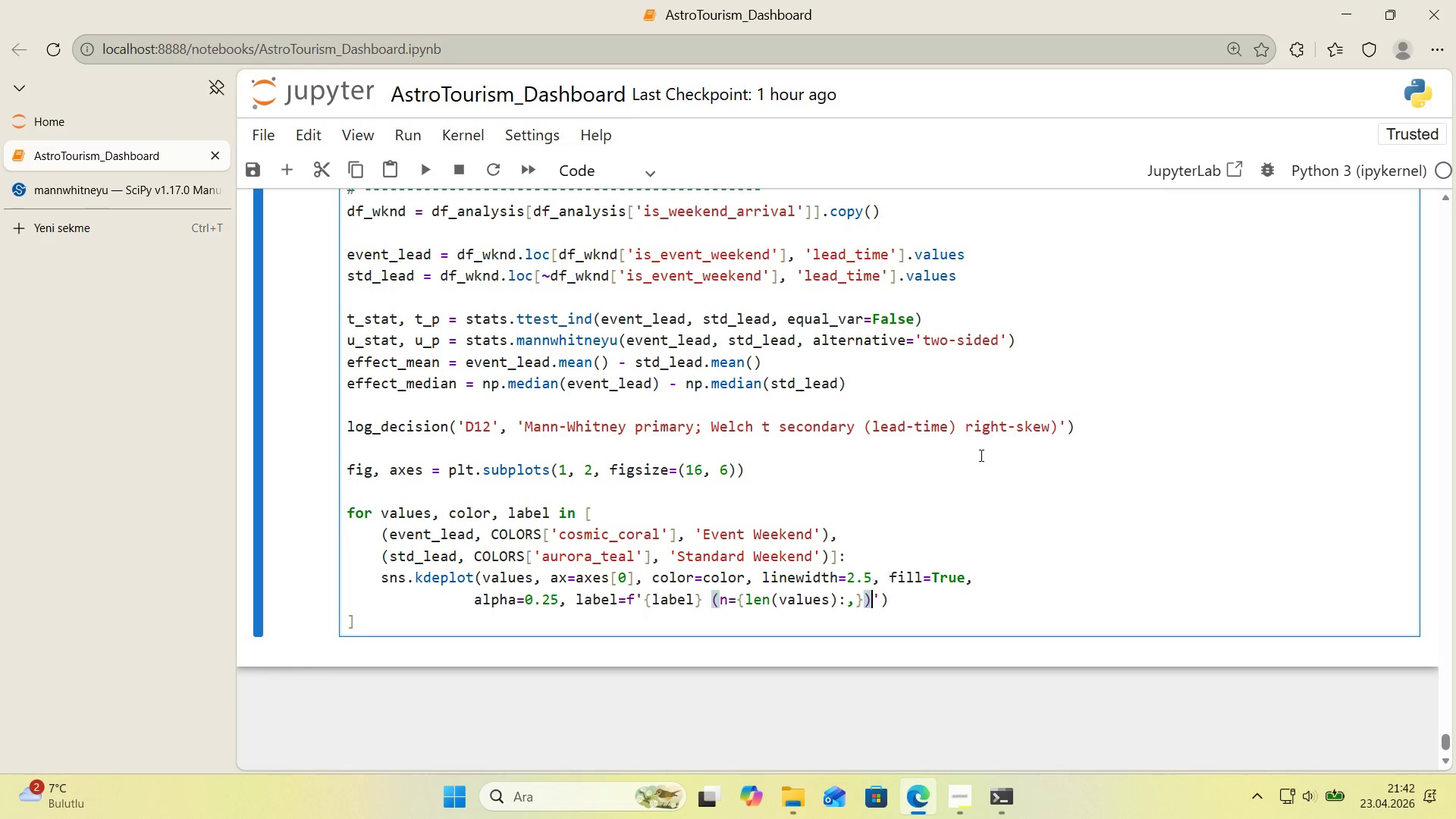 
key(ArrowRight)
 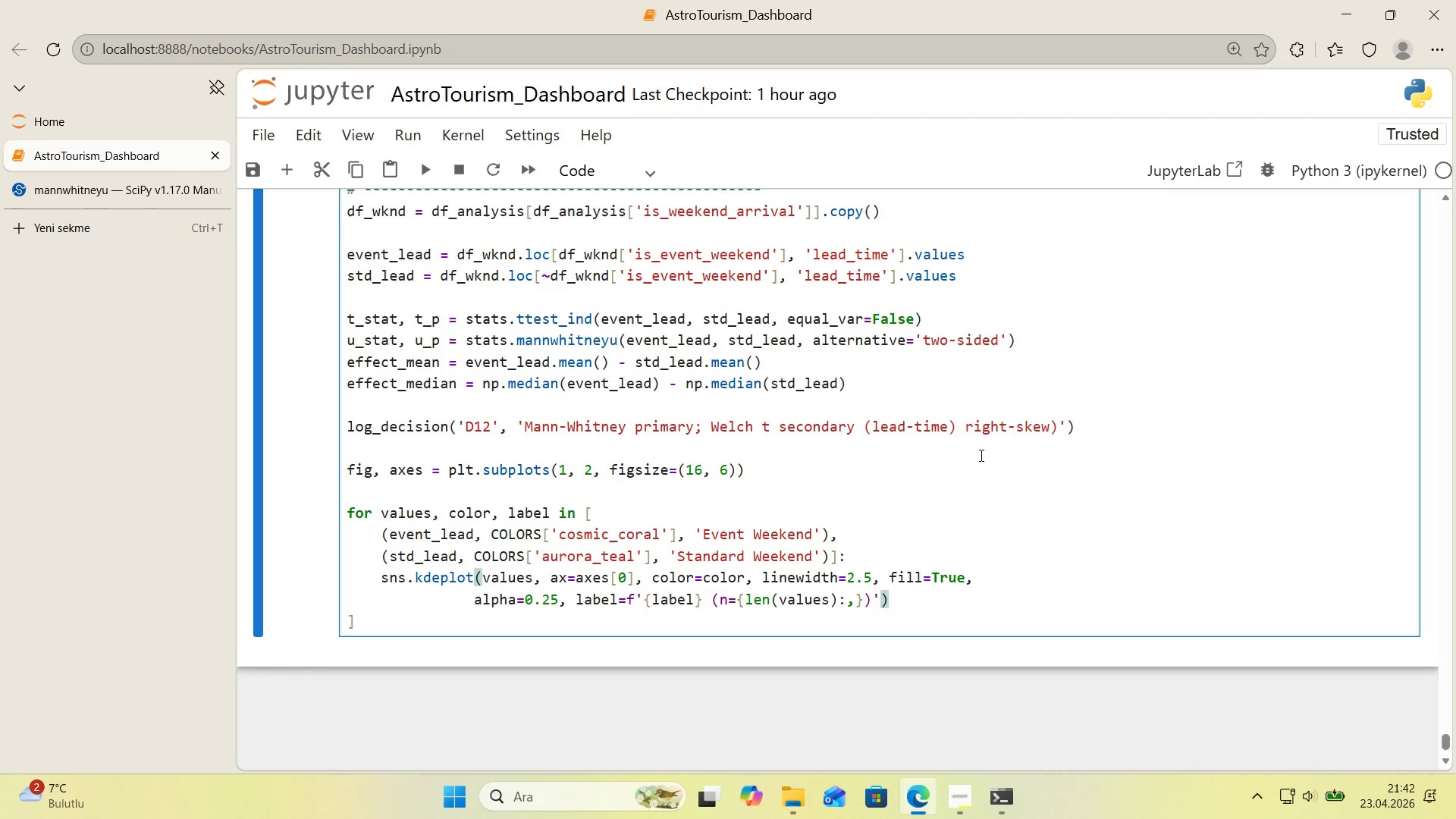 
type(, cl'p)0)
key(Backspace)
type(*()
 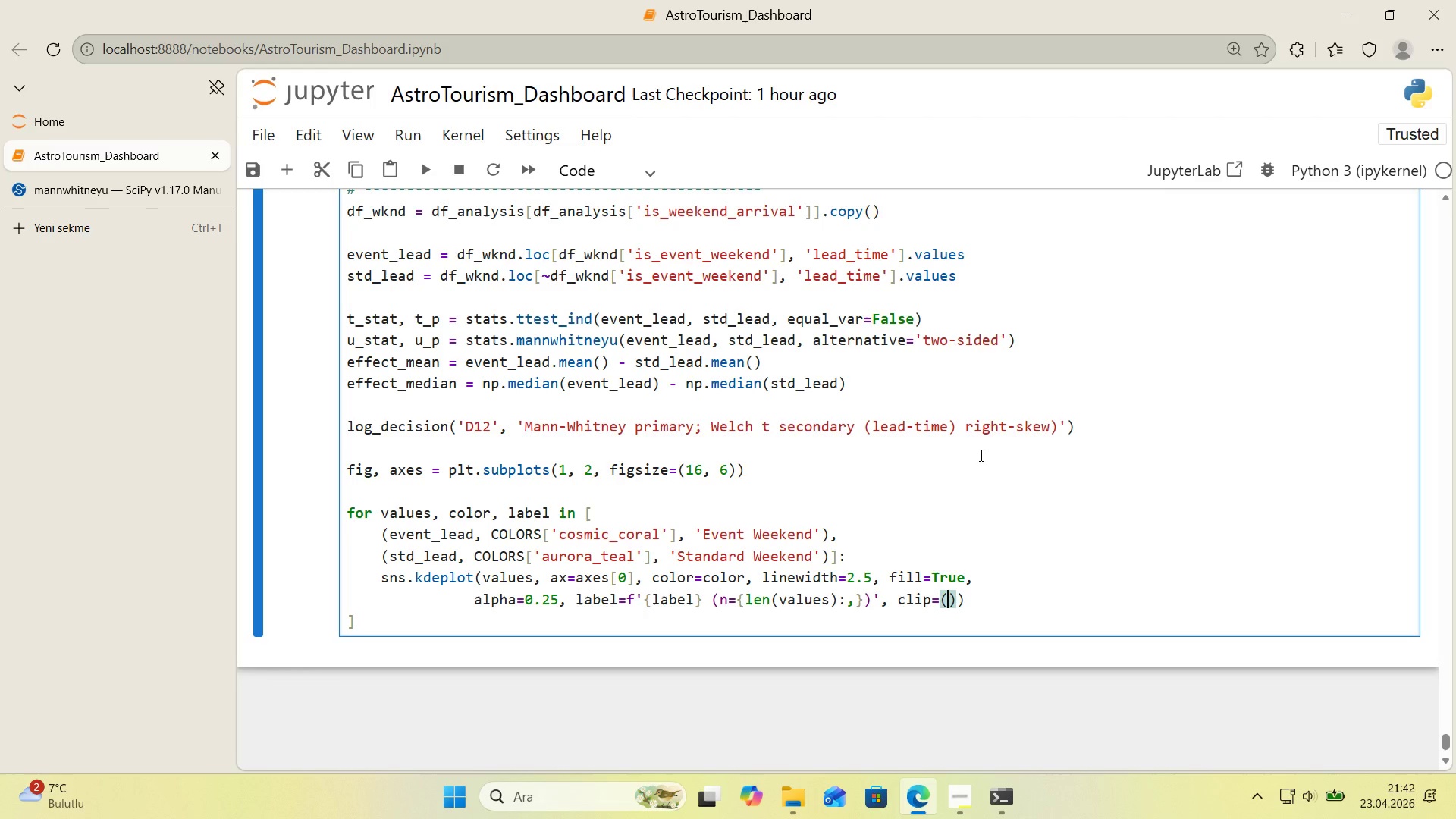 
 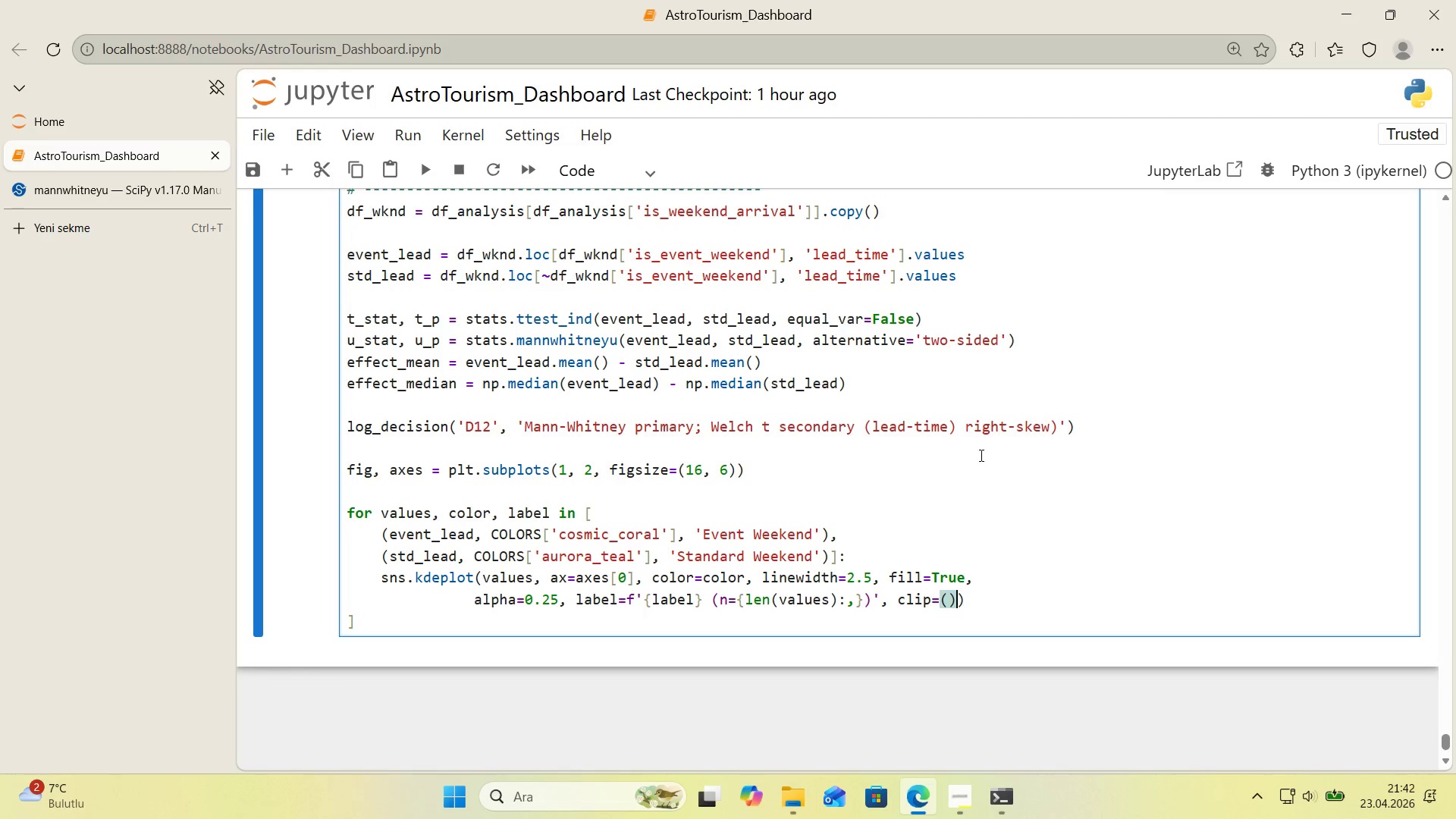 
key(ArrowLeft)
 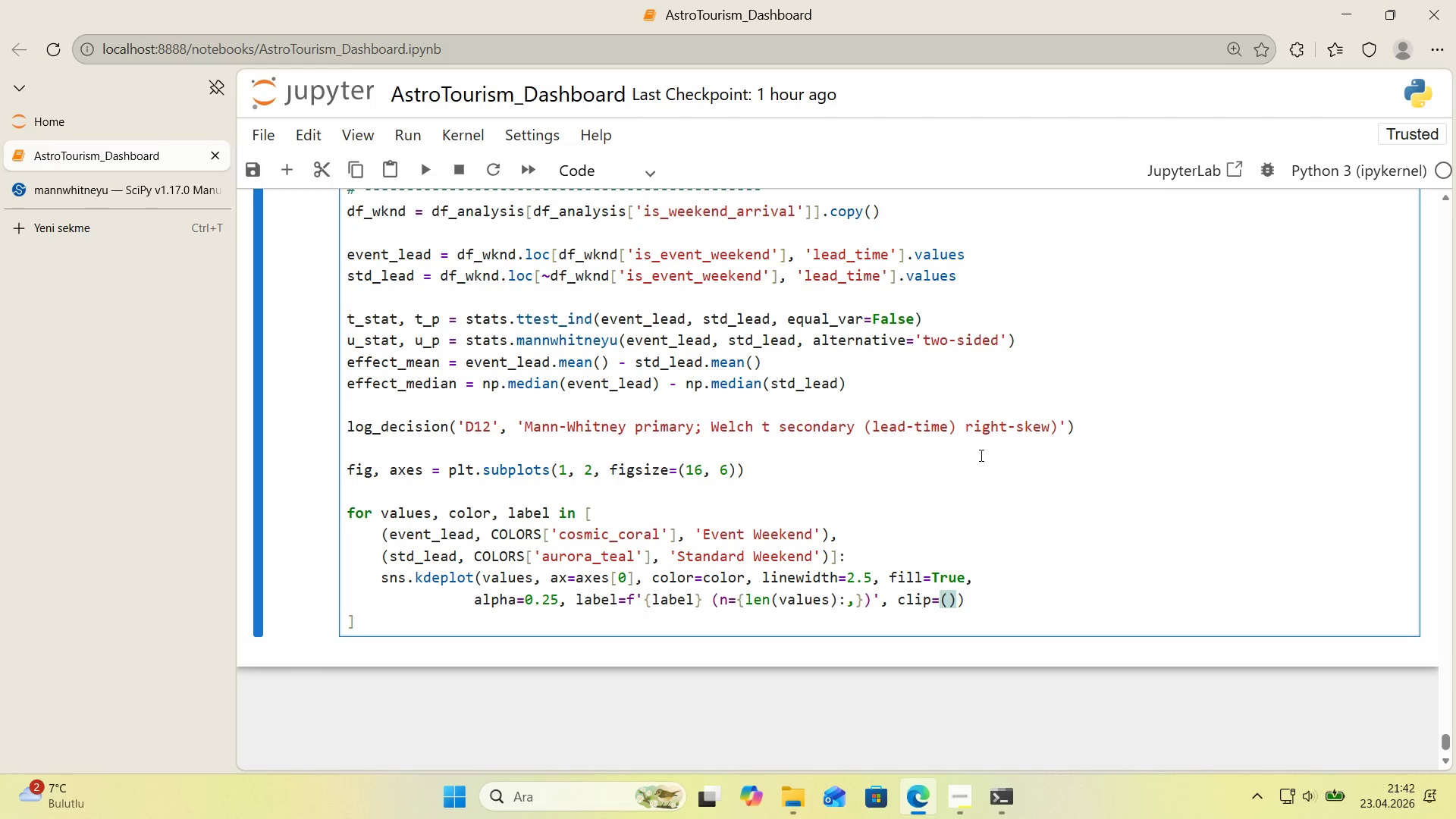 
type(0, 500)
 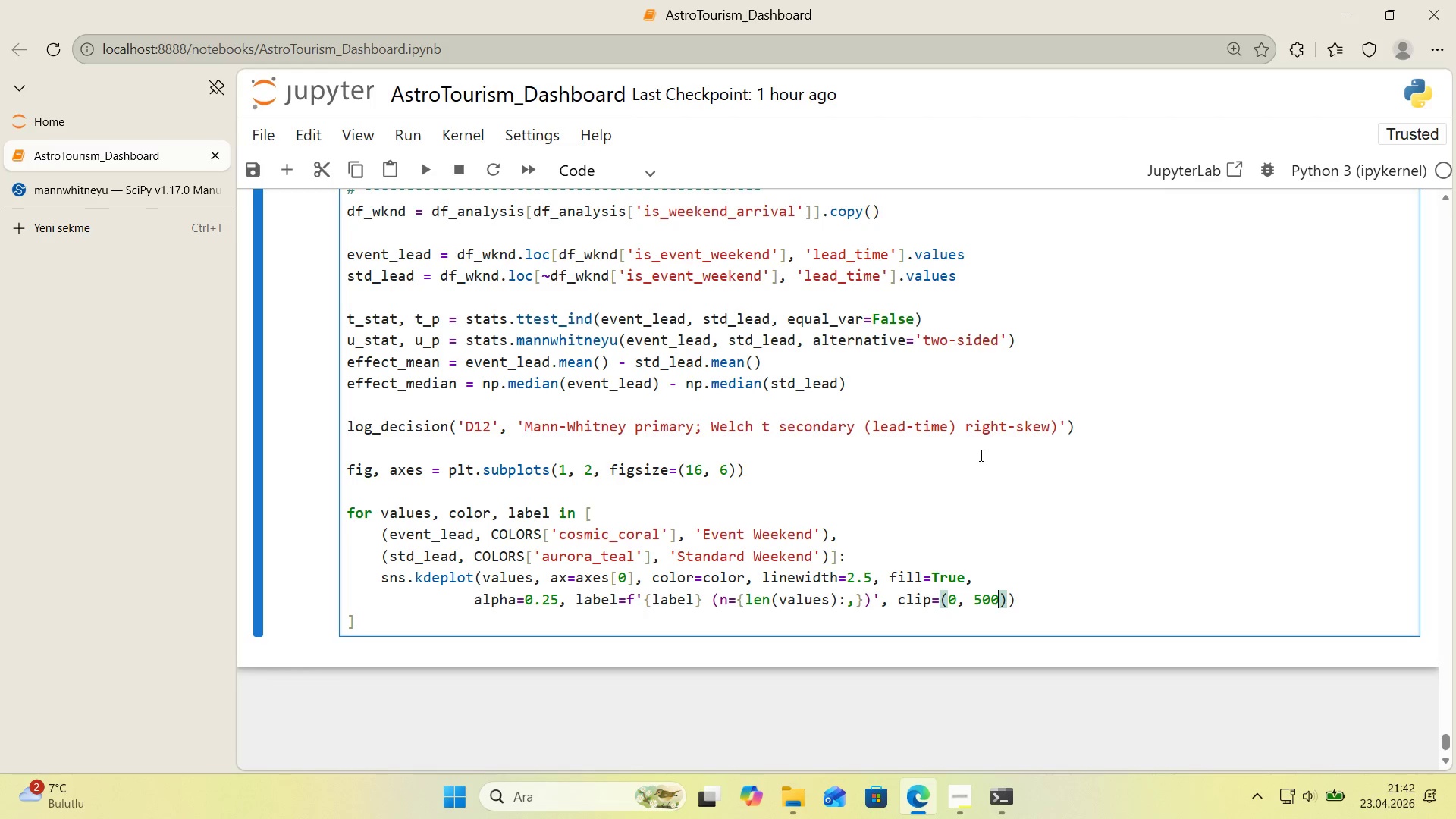 
key(ArrowRight)
 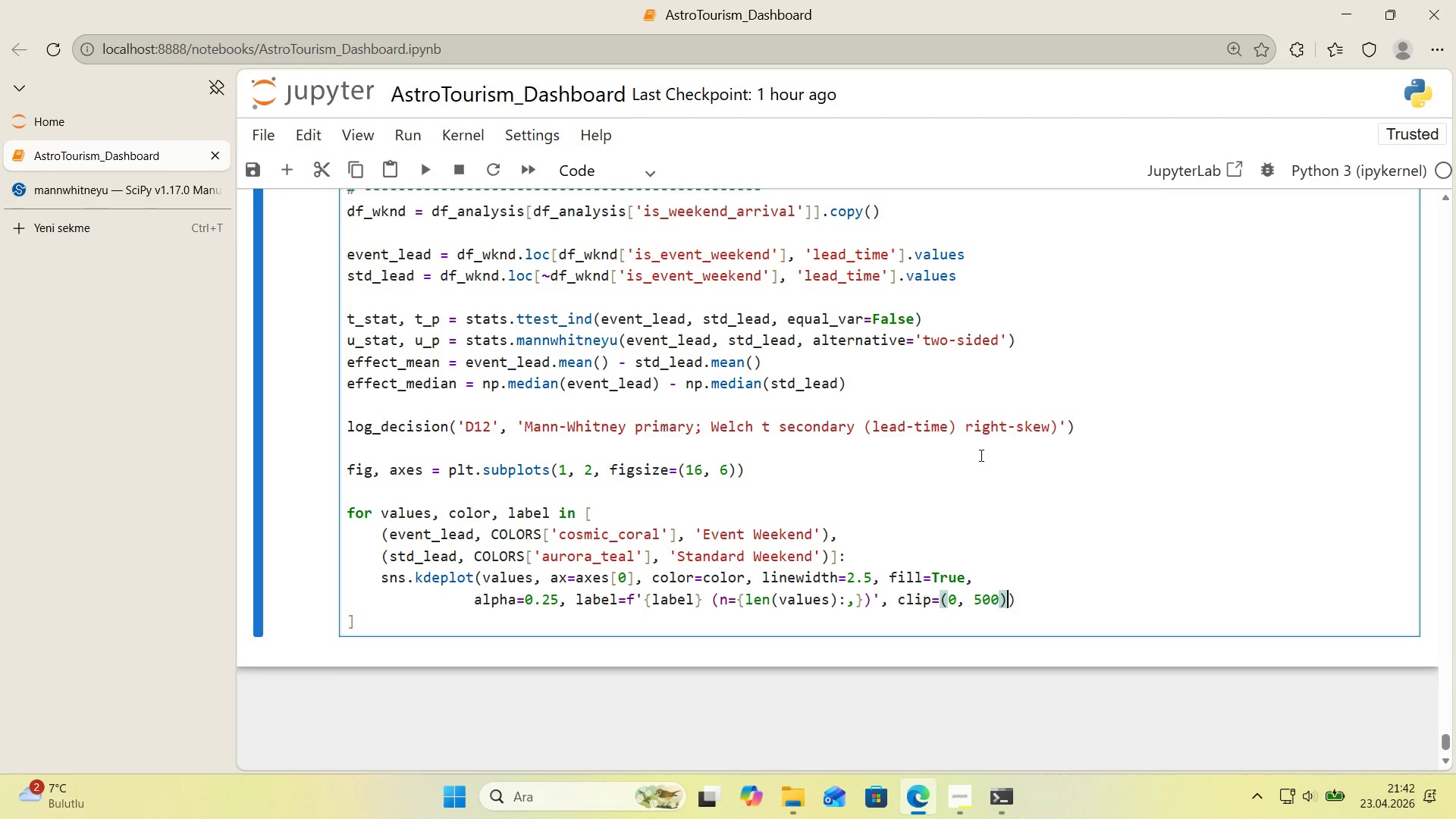 
key(ArrowRight)
 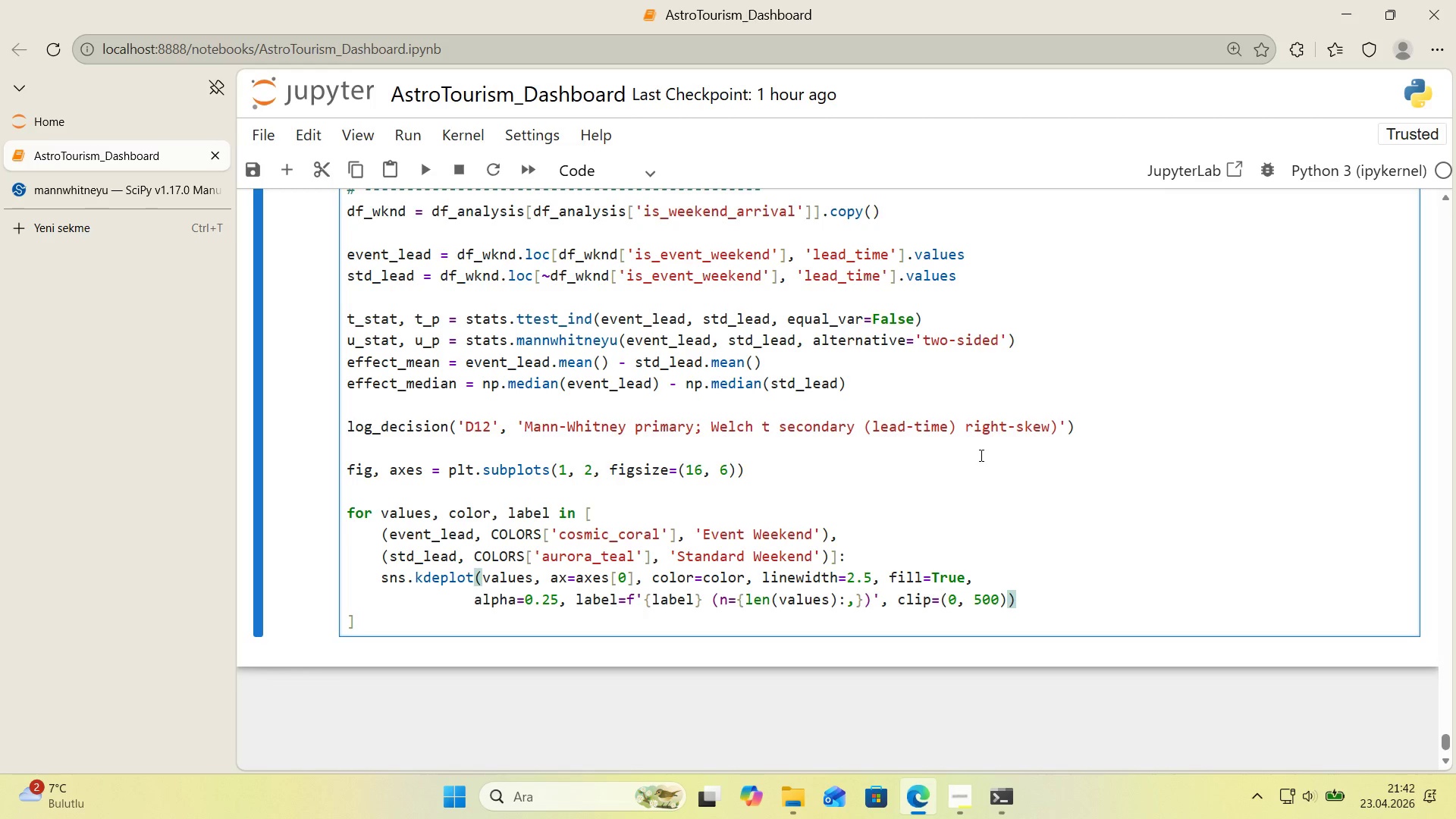 
key(Enter)
 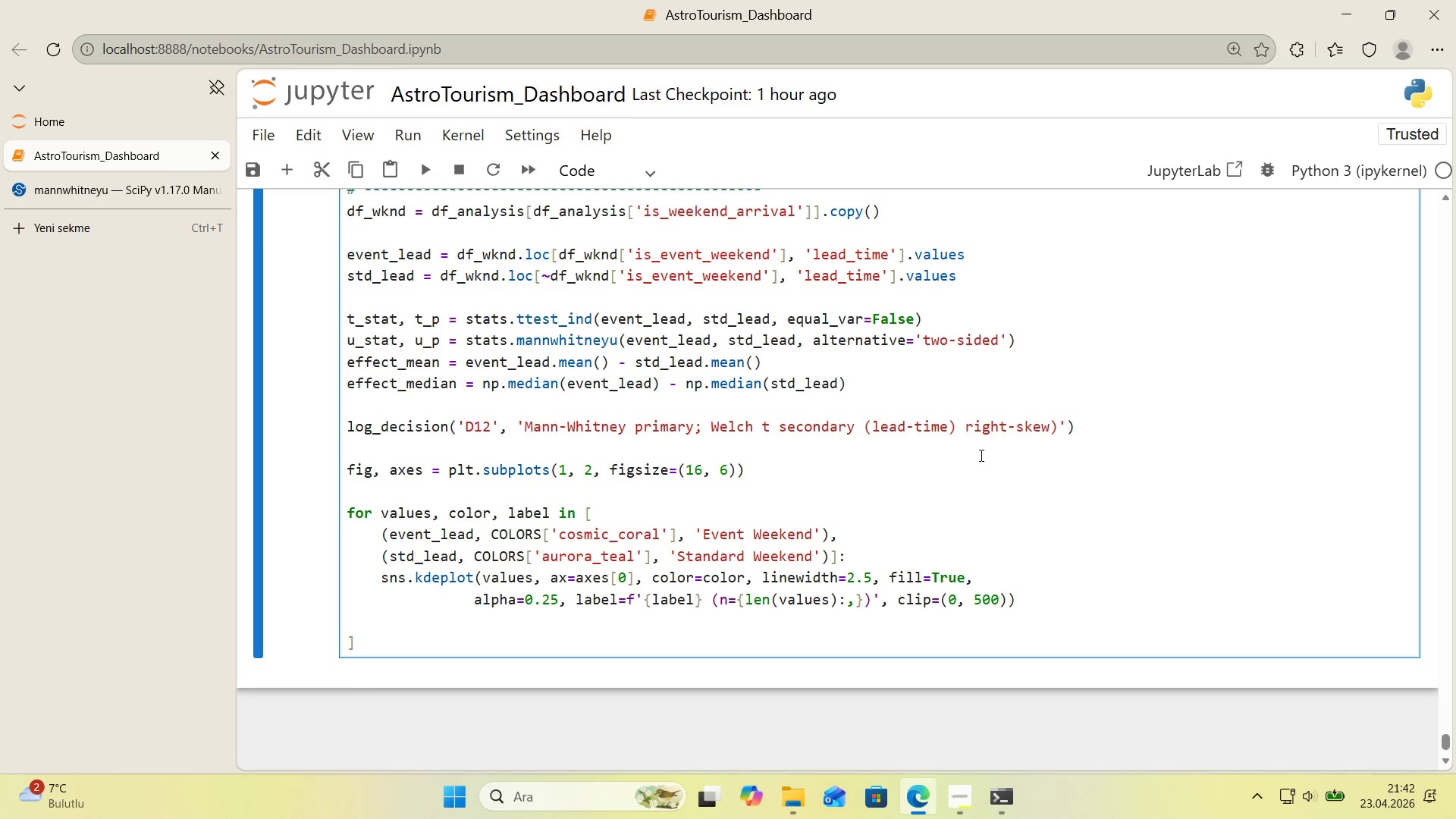 
key(Backspace)
type(axes)
 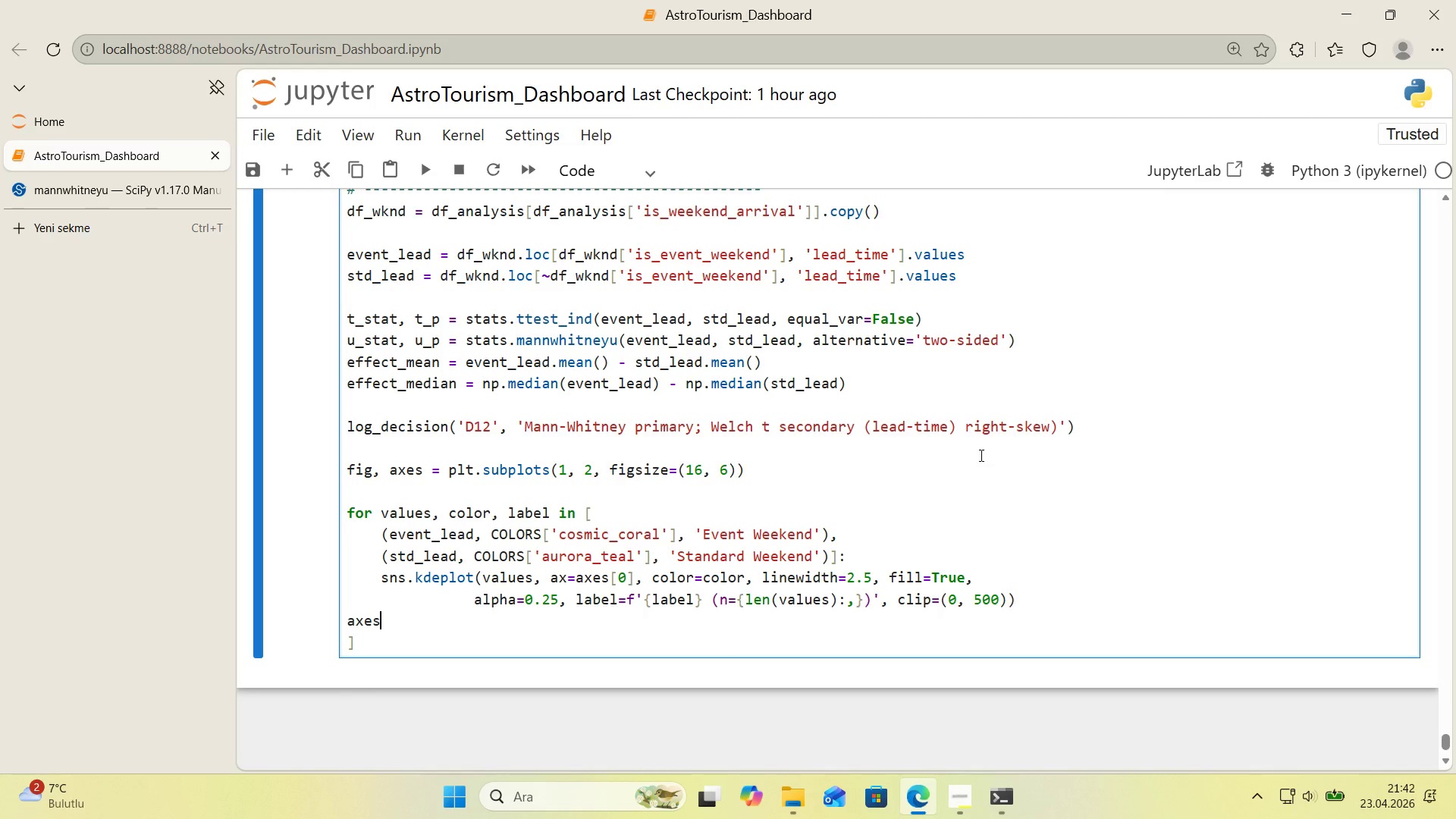 
key(Alt+Control+8)
 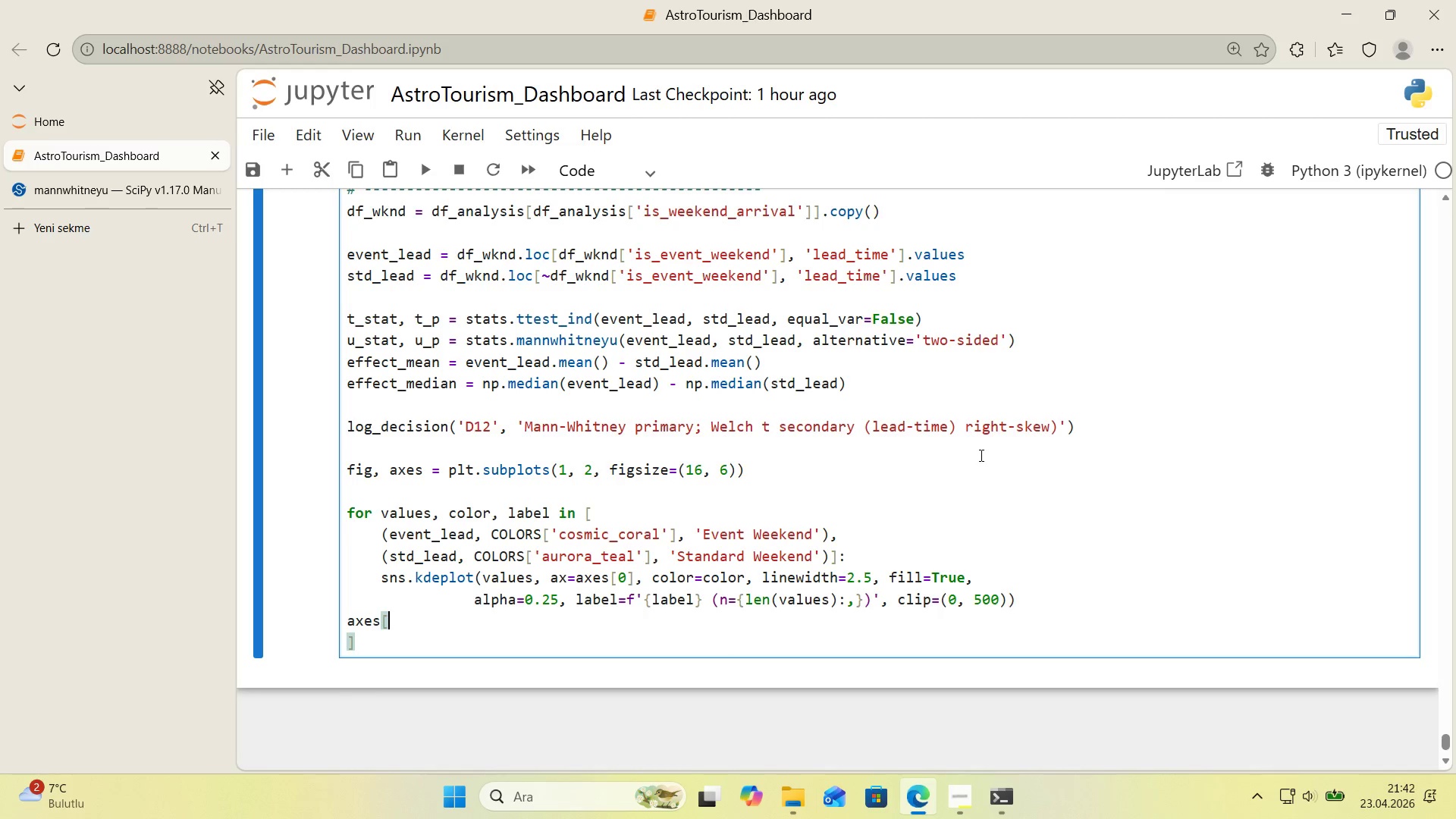 
key(Alt+Control+9)
 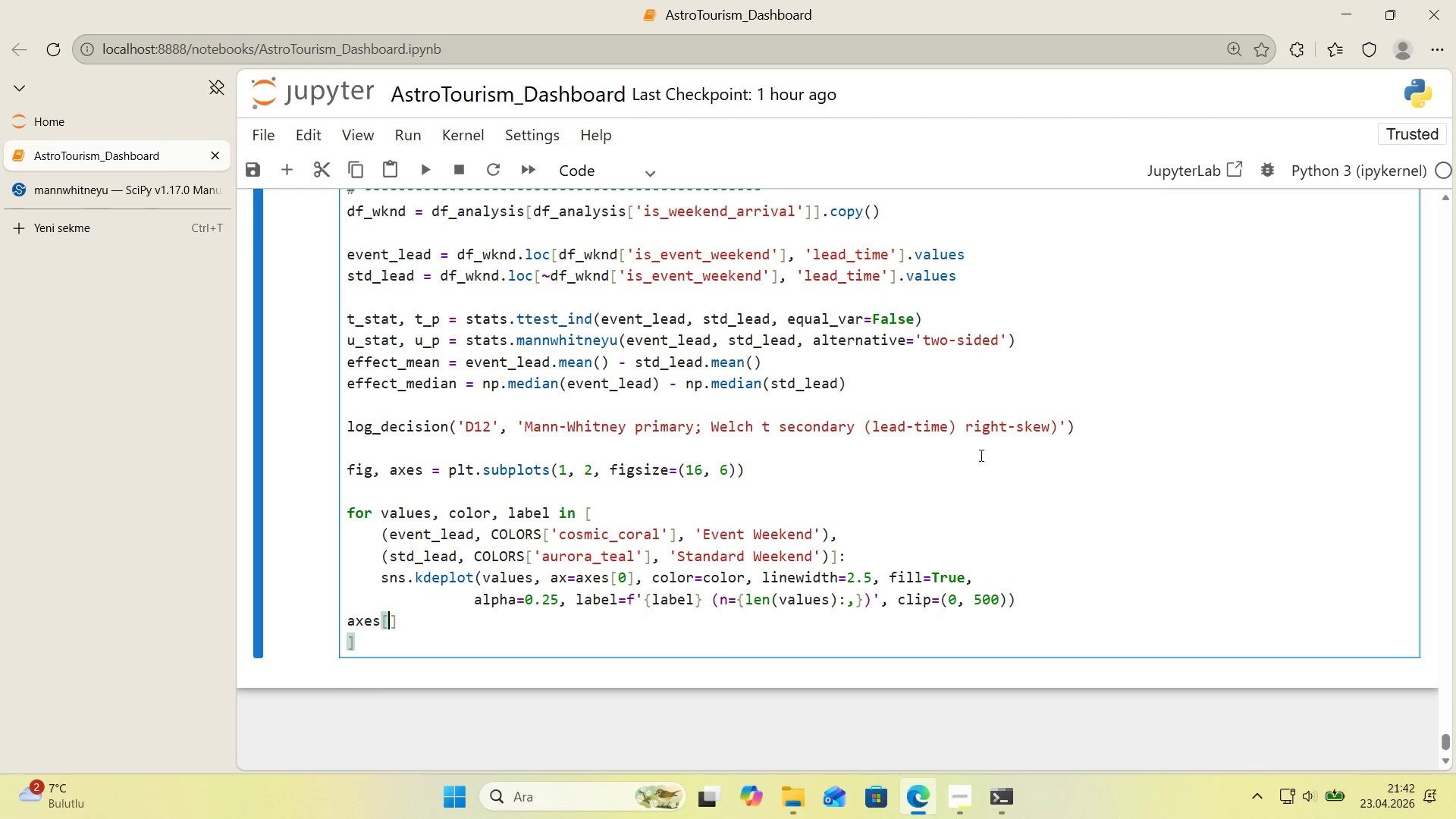 
key(ArrowLeft)
 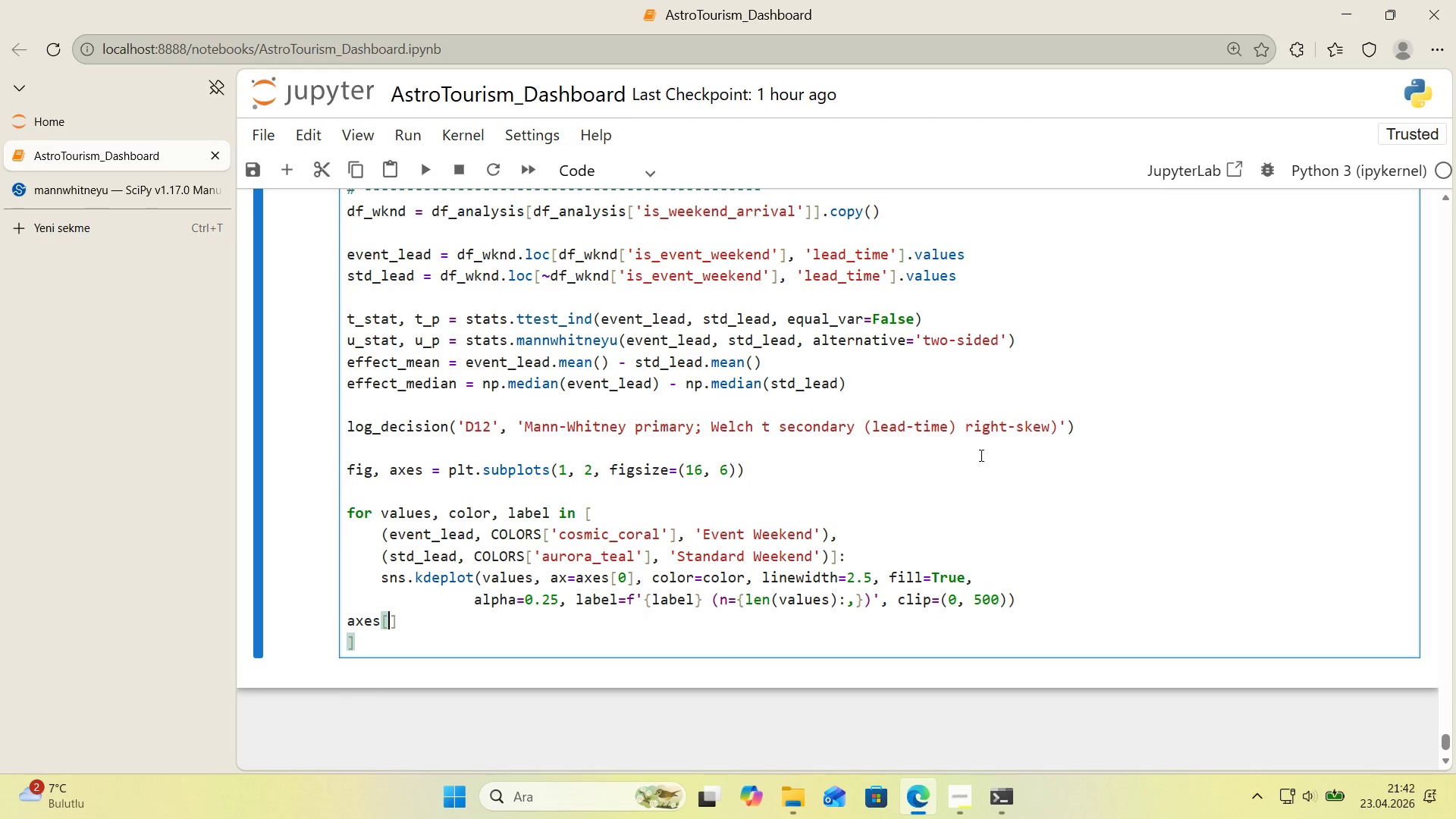 
key(0)
 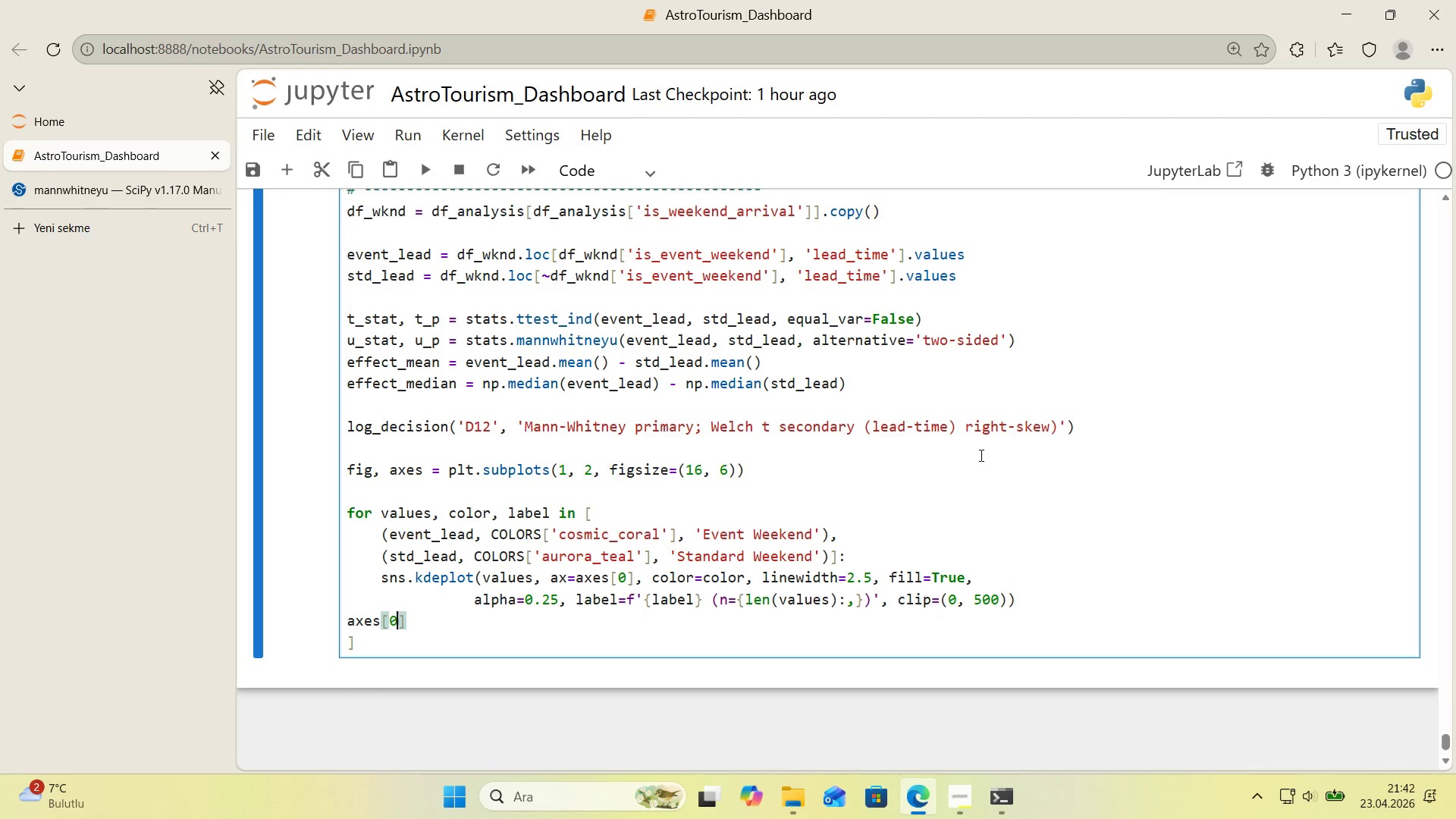 
key(ArrowRight)
 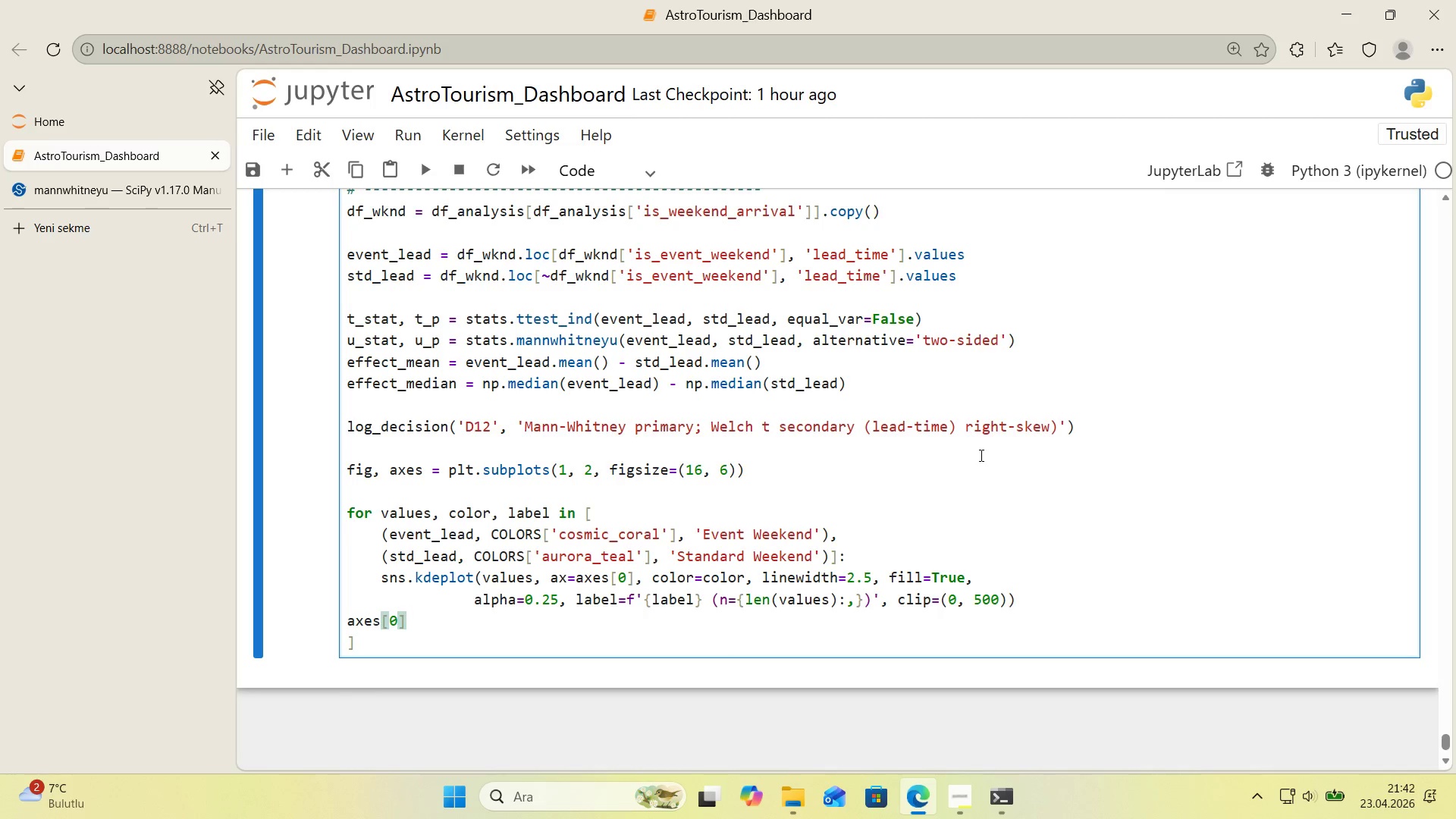 
type(.axvl'e)
key(Backspace)
type(ne*()
 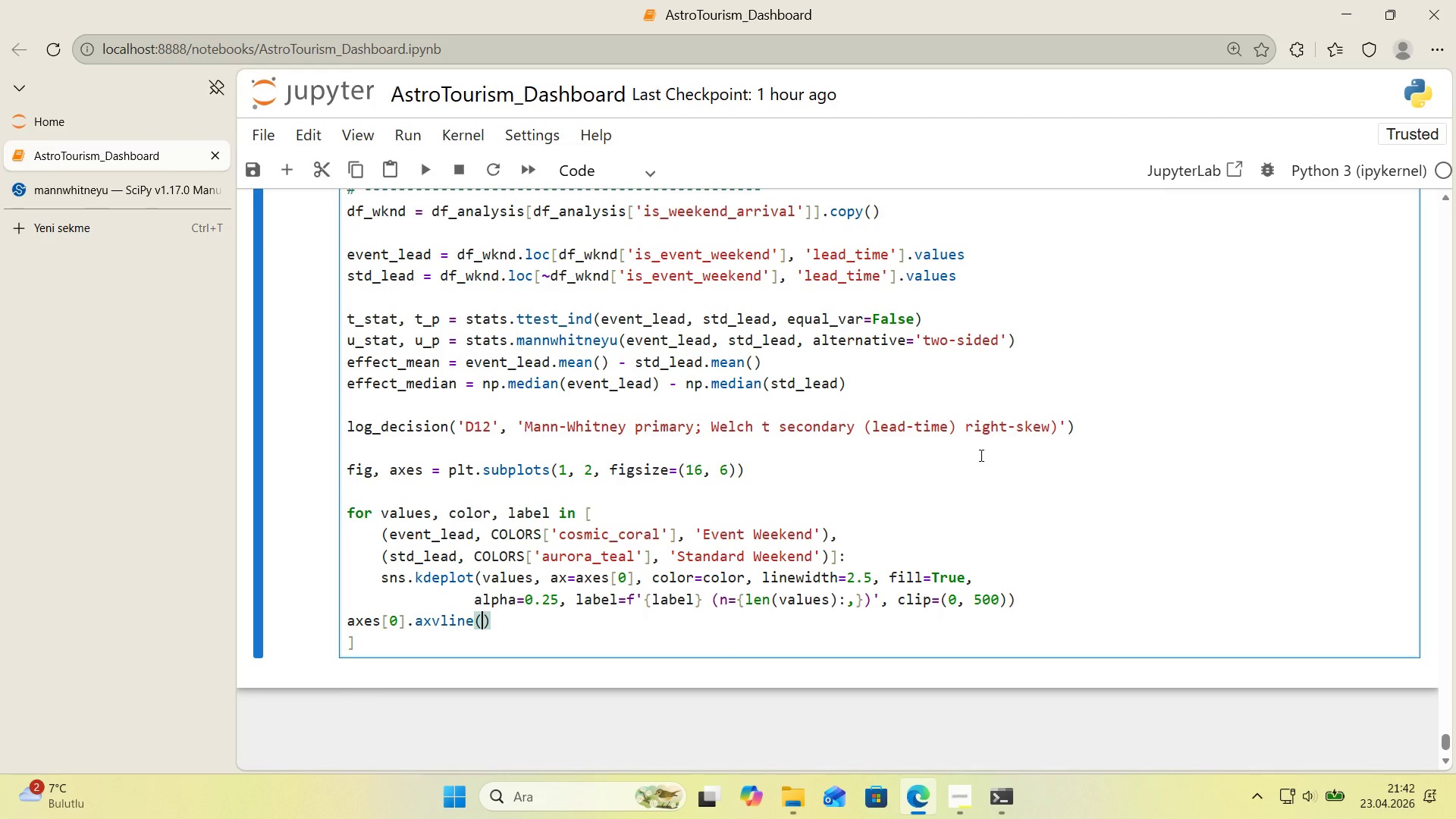 
 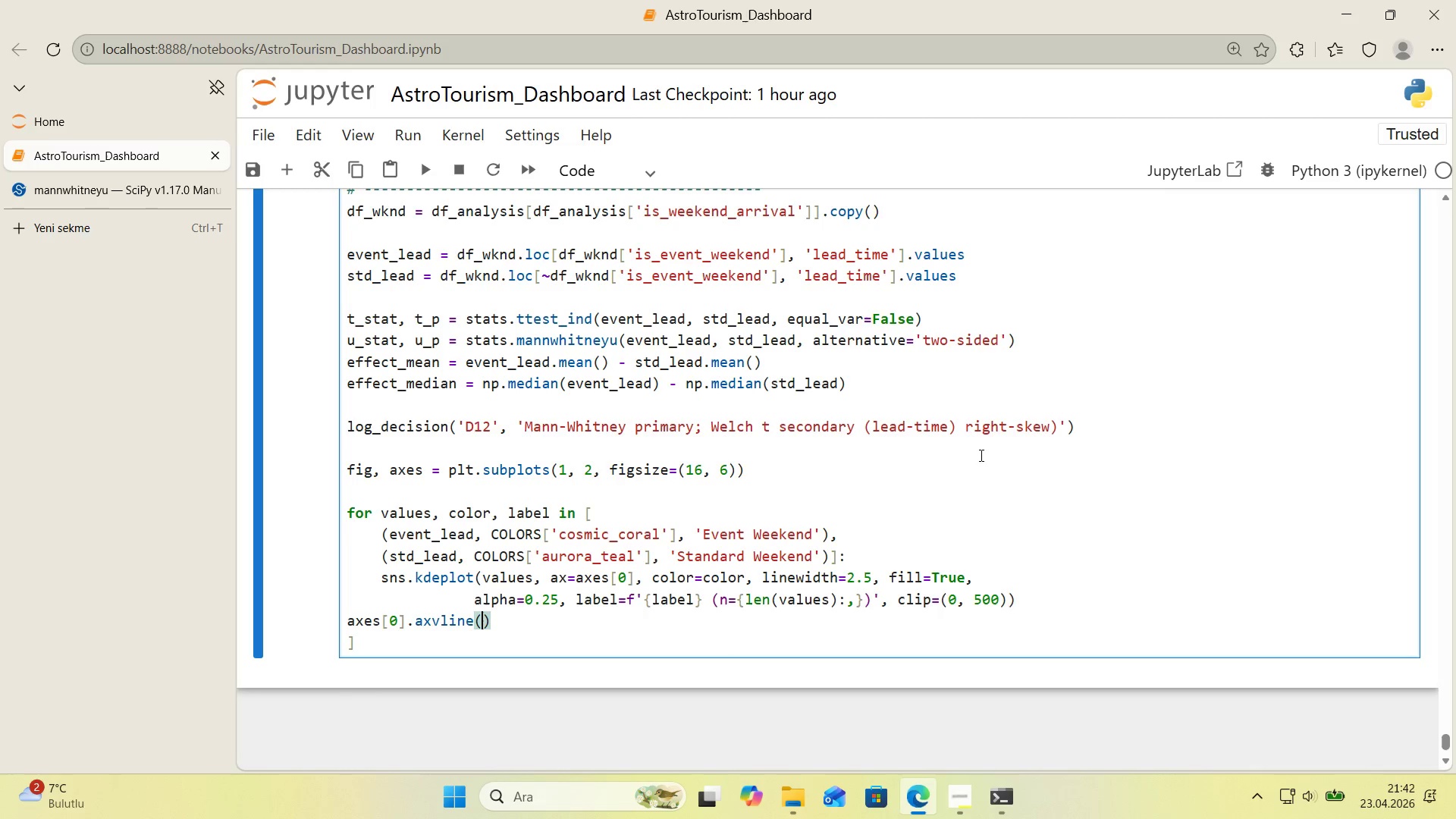 
key(ArrowLeft)
 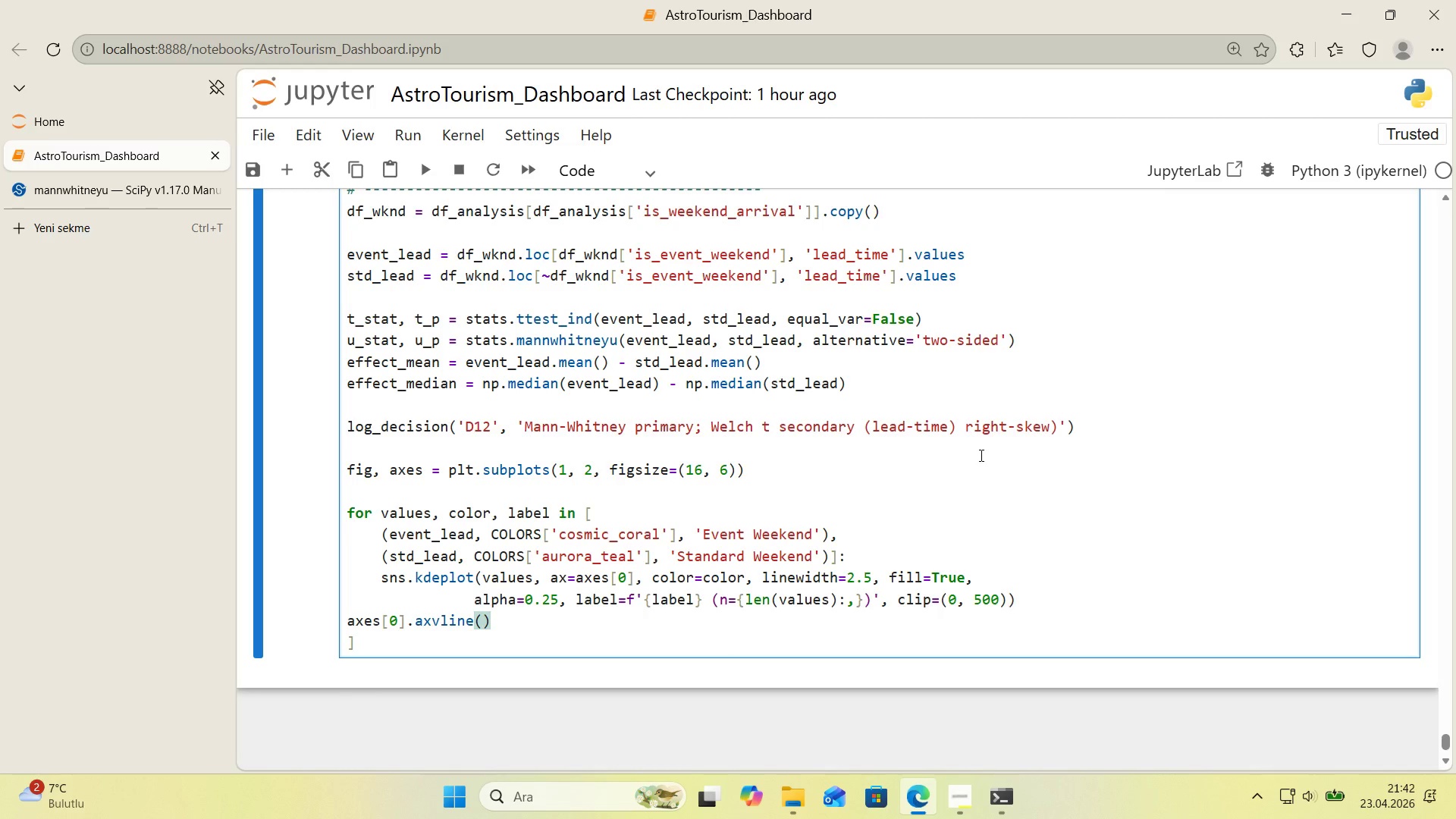 
type(event_lead.mean*(, )
 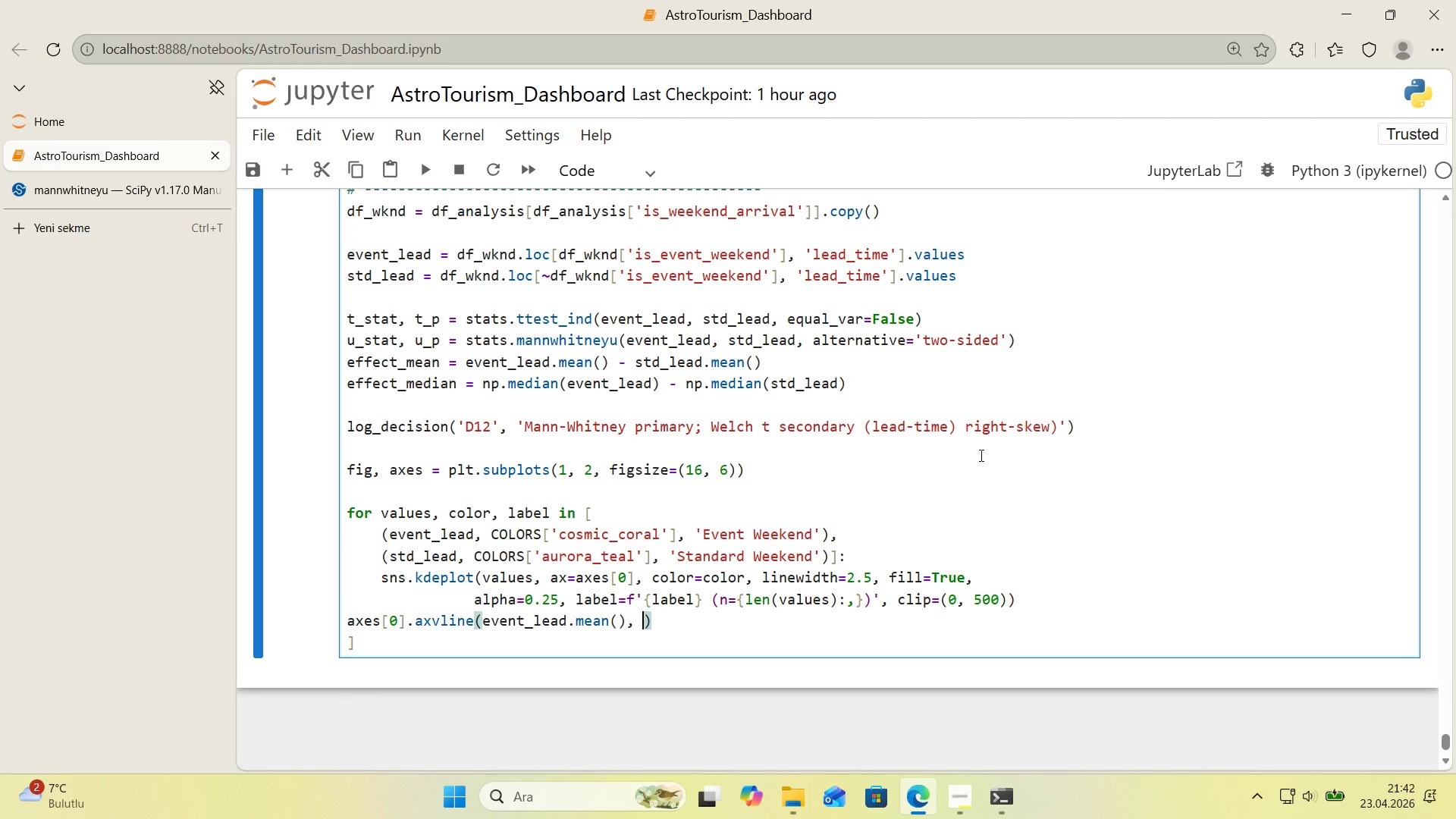 
wait(64.3)
 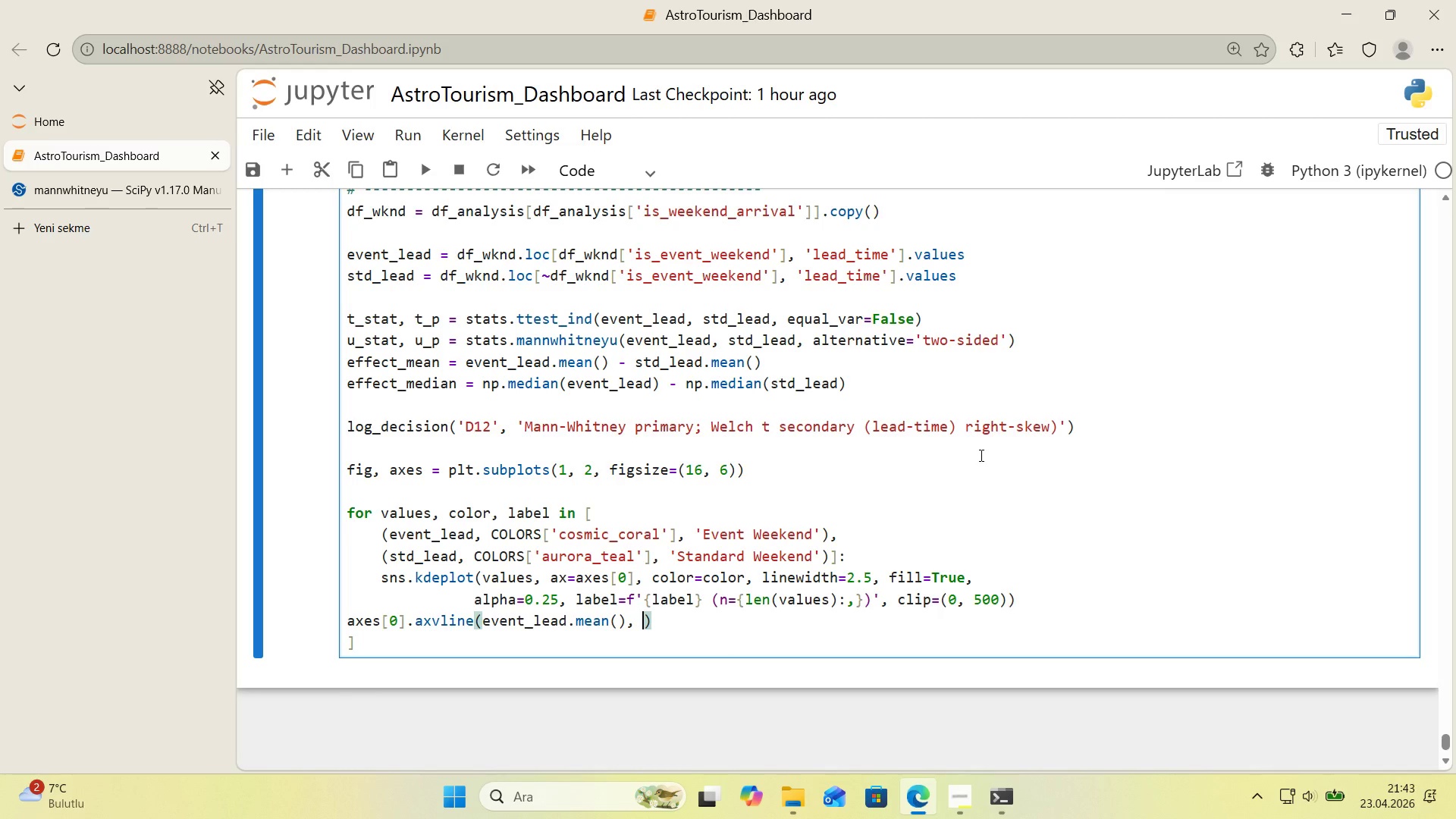 
type(color)
 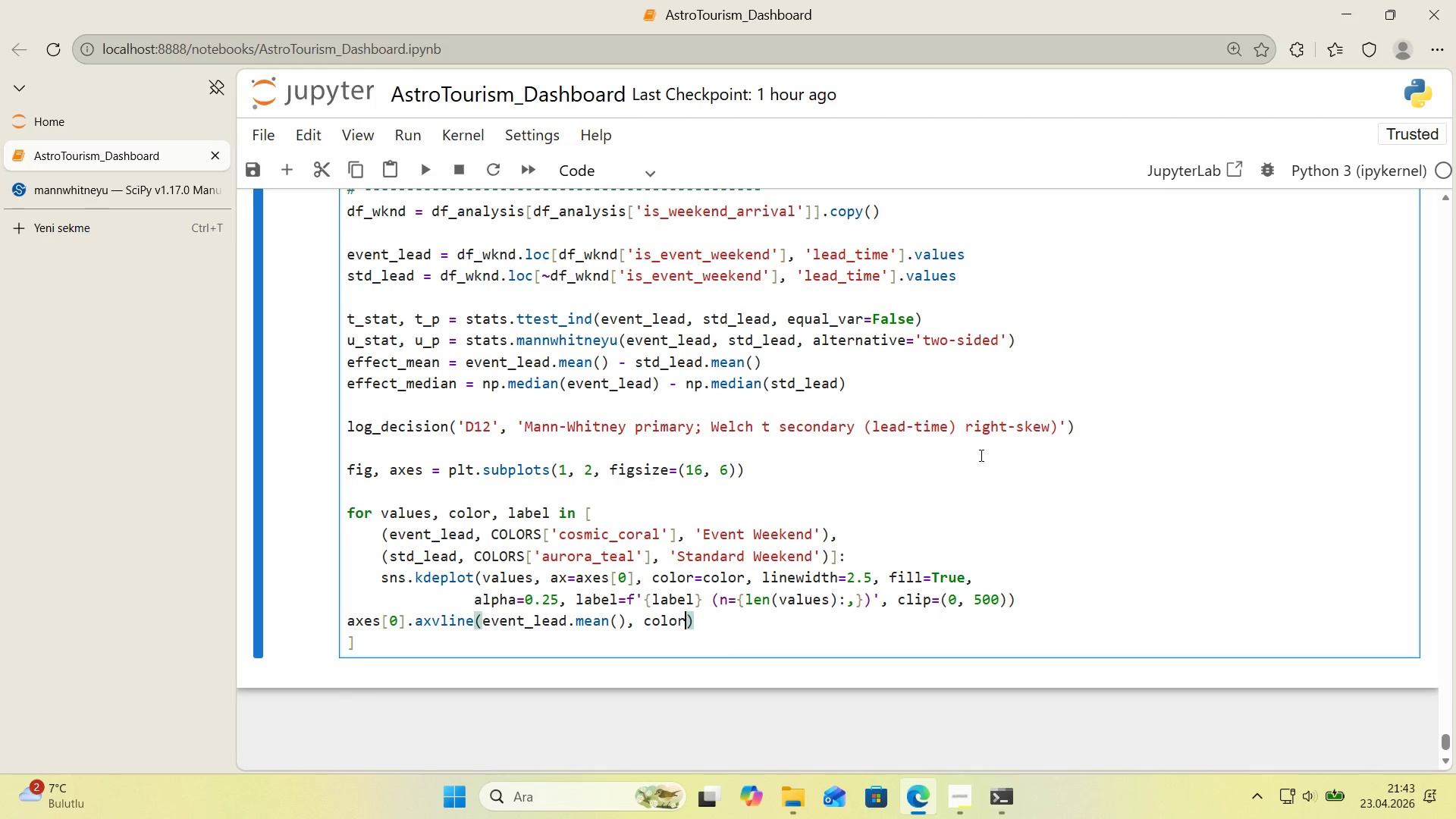 
wait(6.69)
 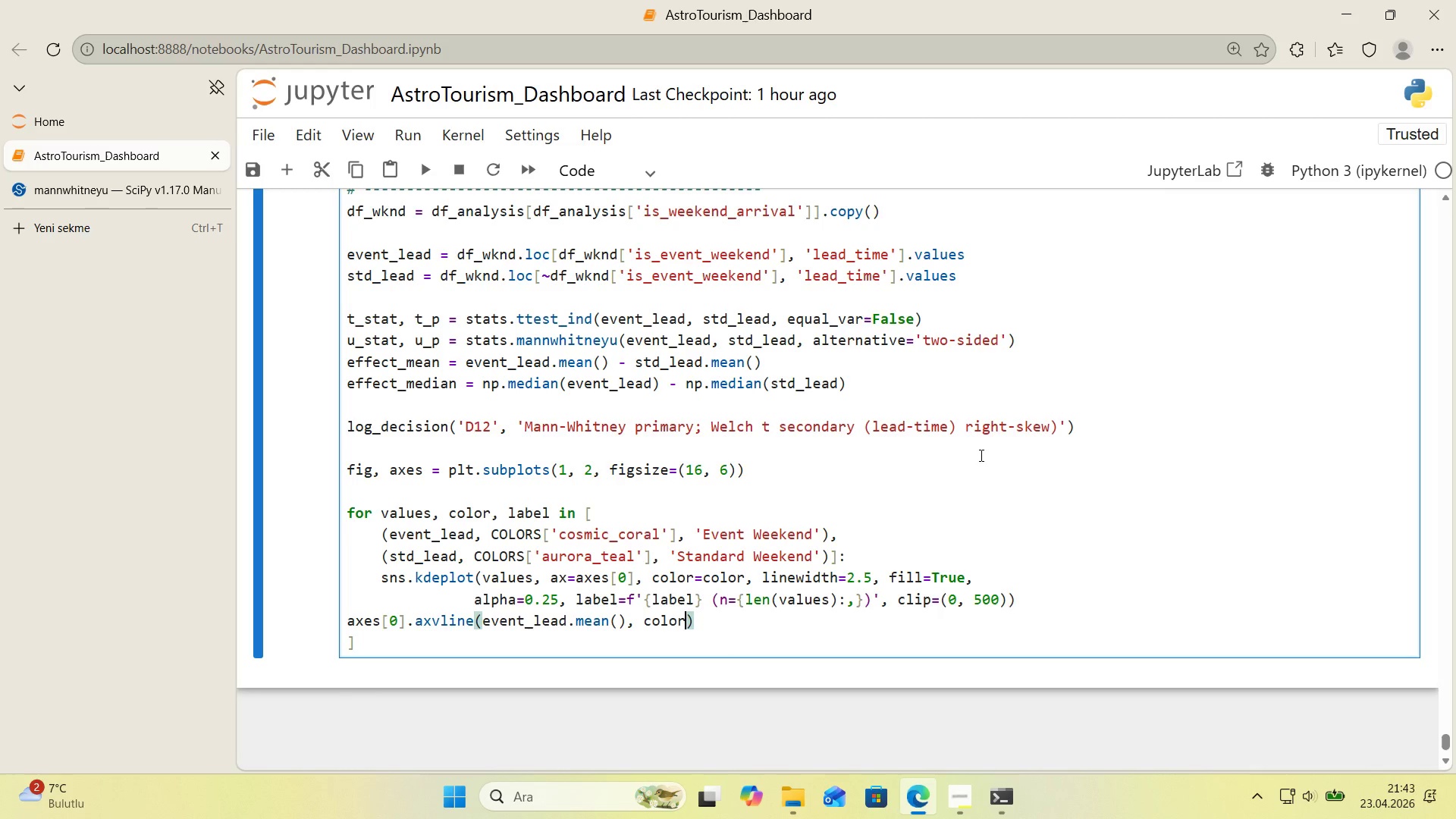 
type()COLORS)
 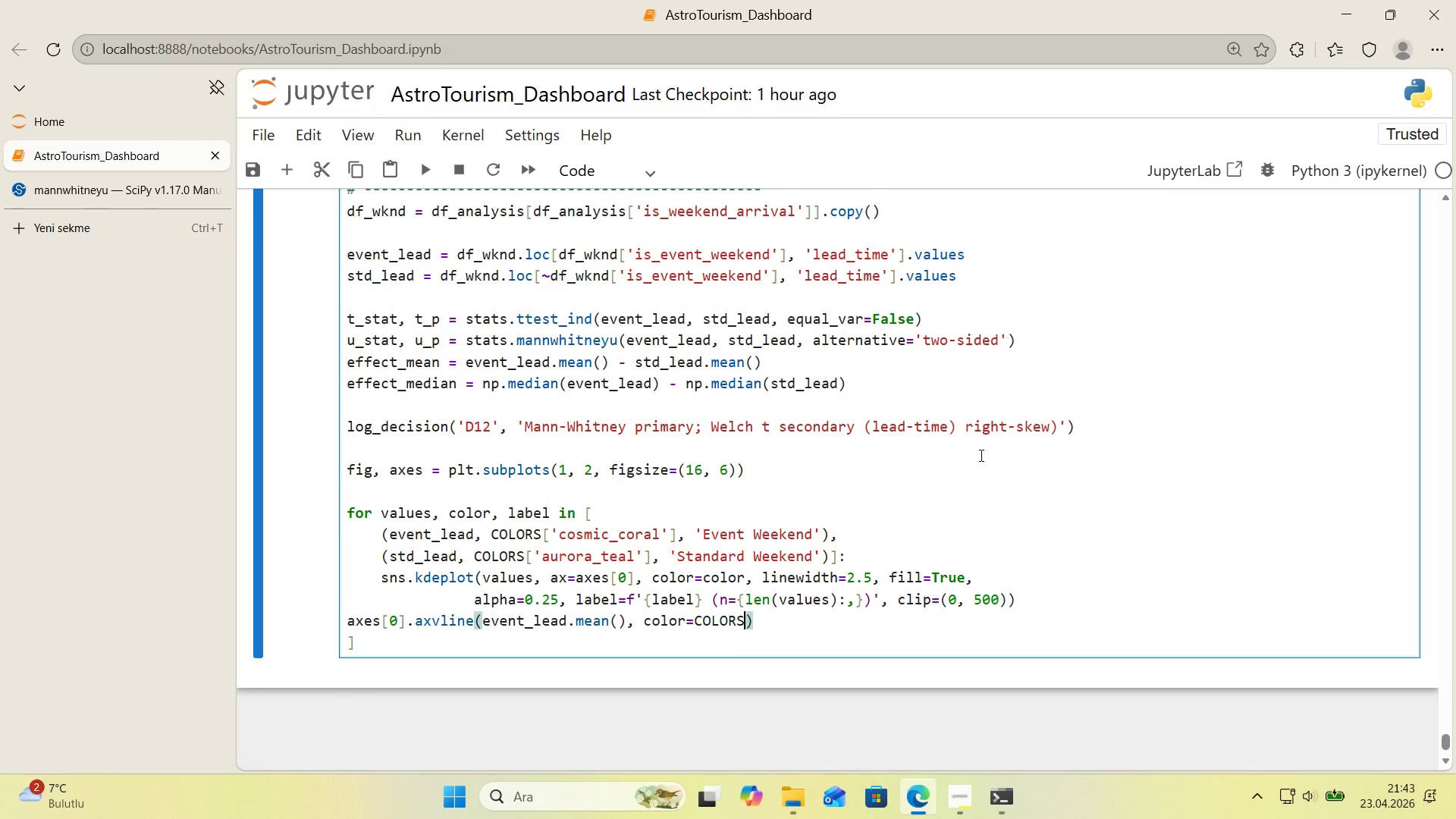 
wait(10.38)
 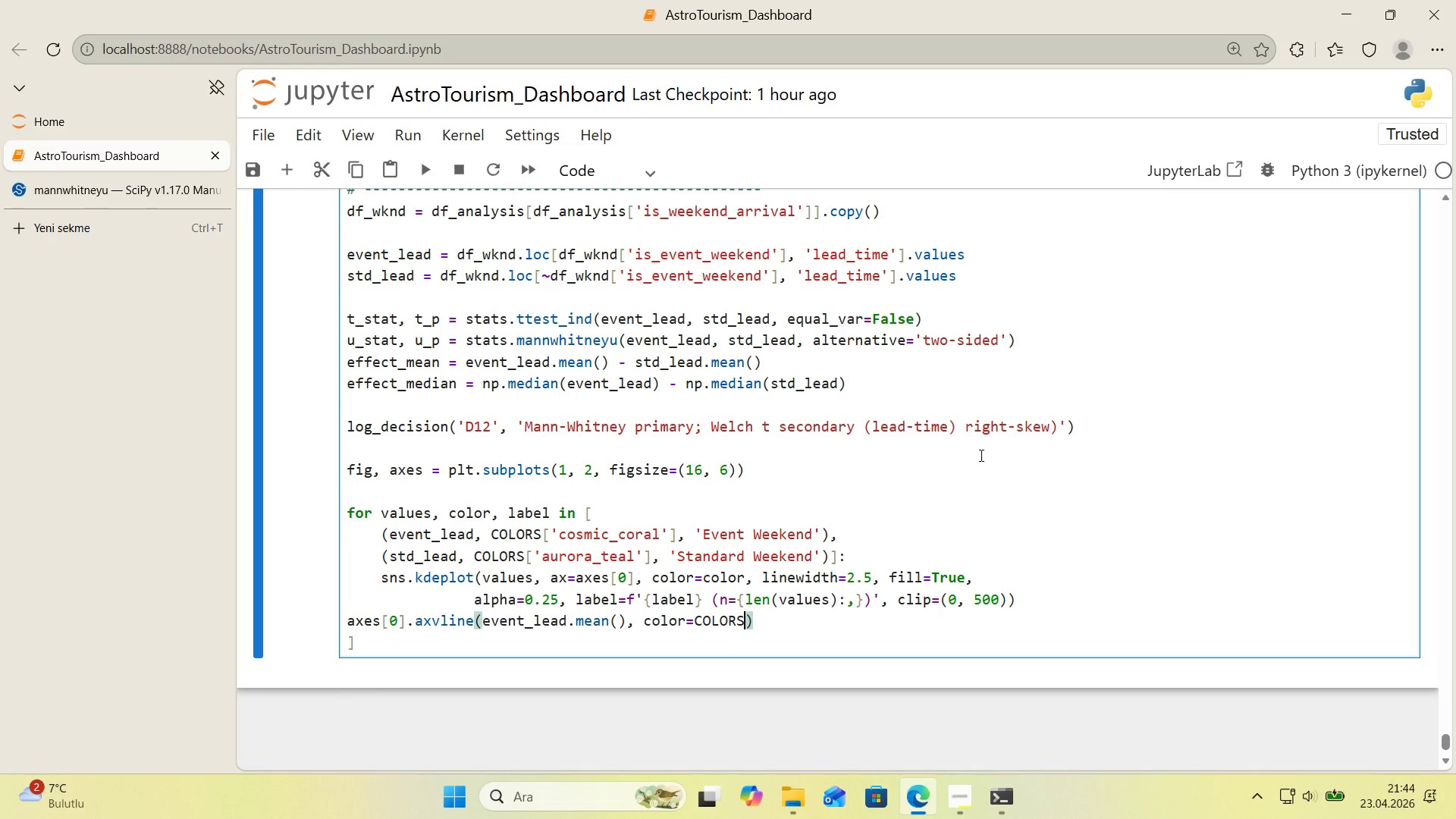 
key(Alt+Control+8)
 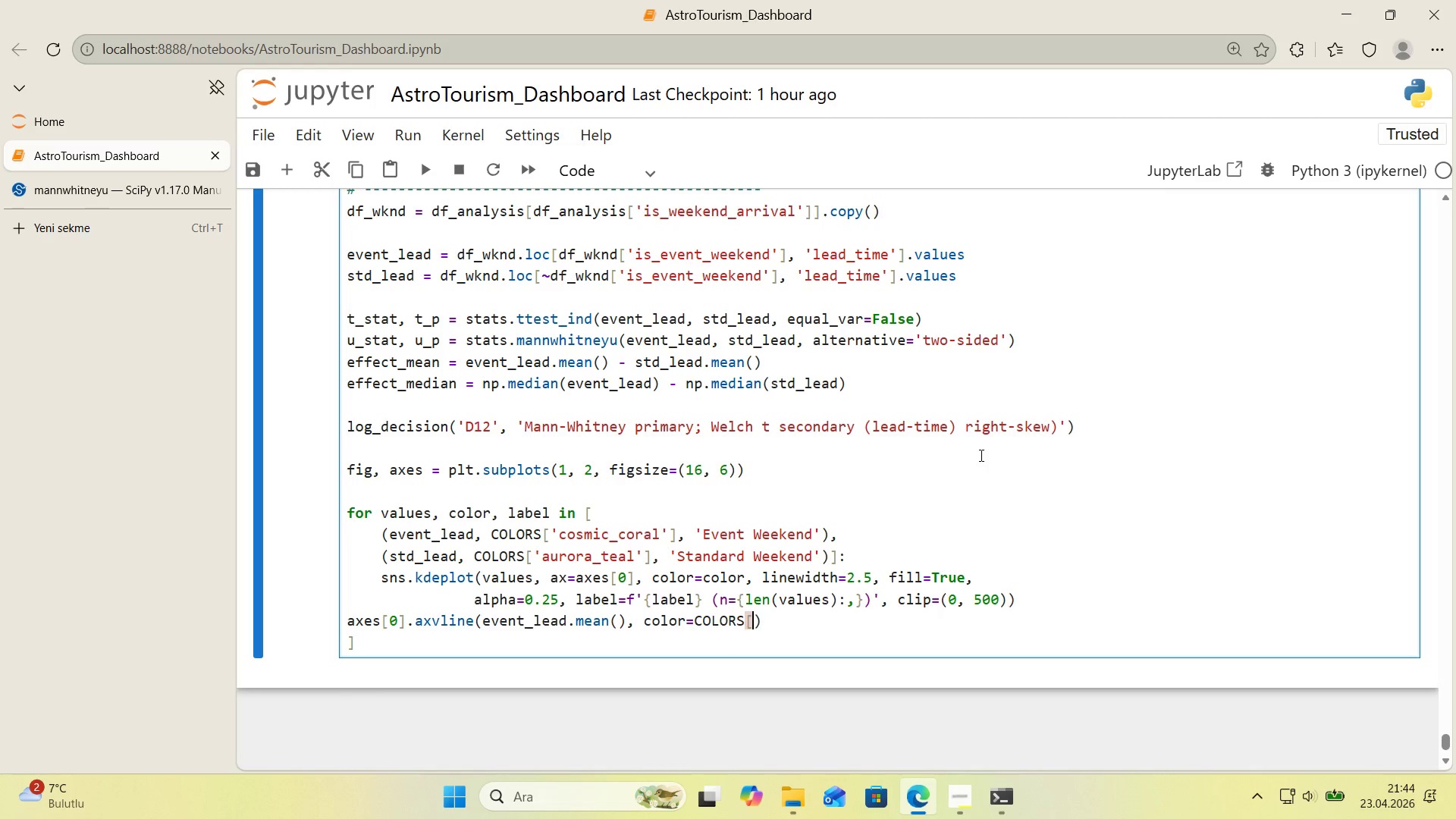 
key(ArrowLeft)
 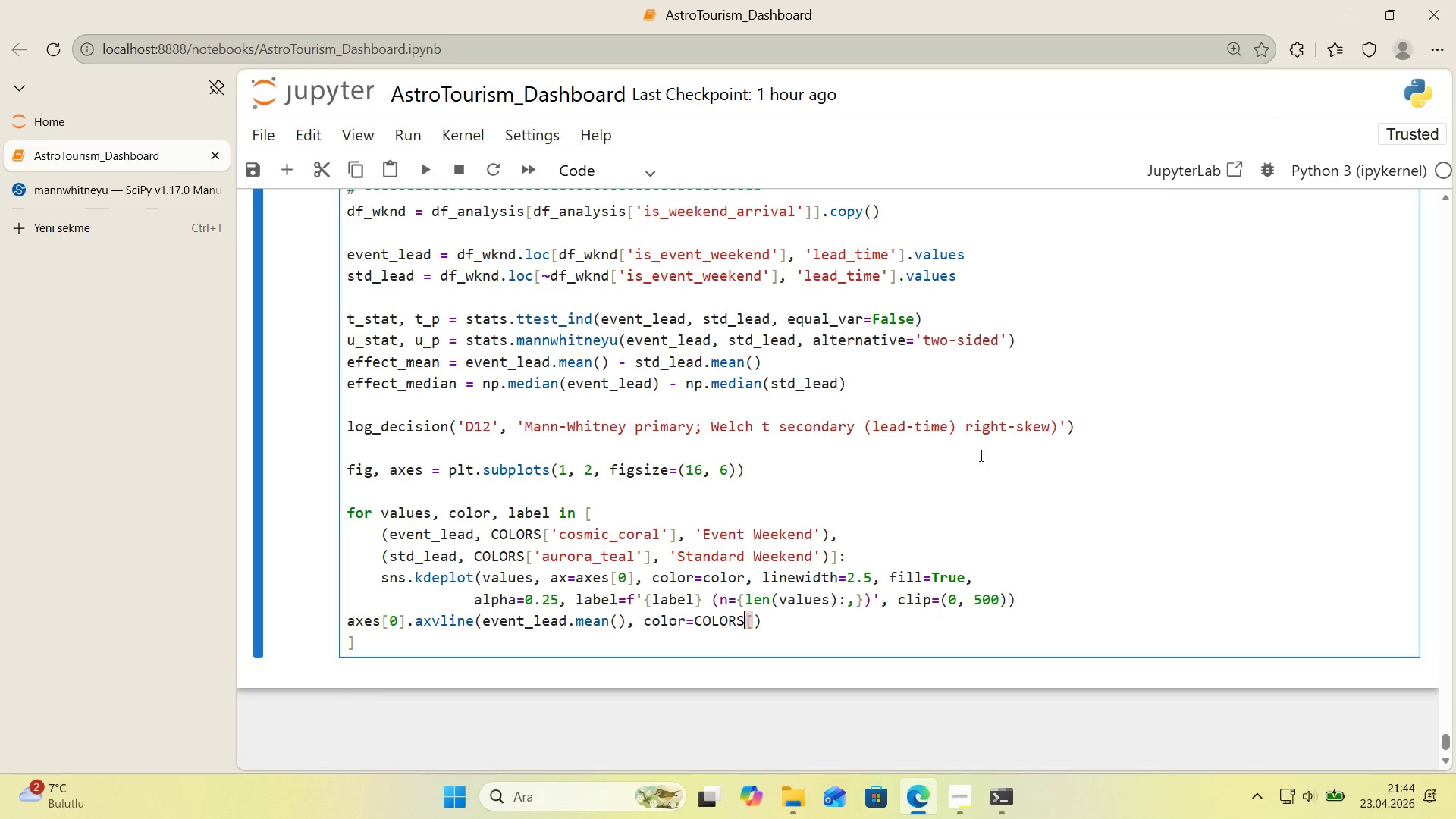 
key(ArrowRight)
 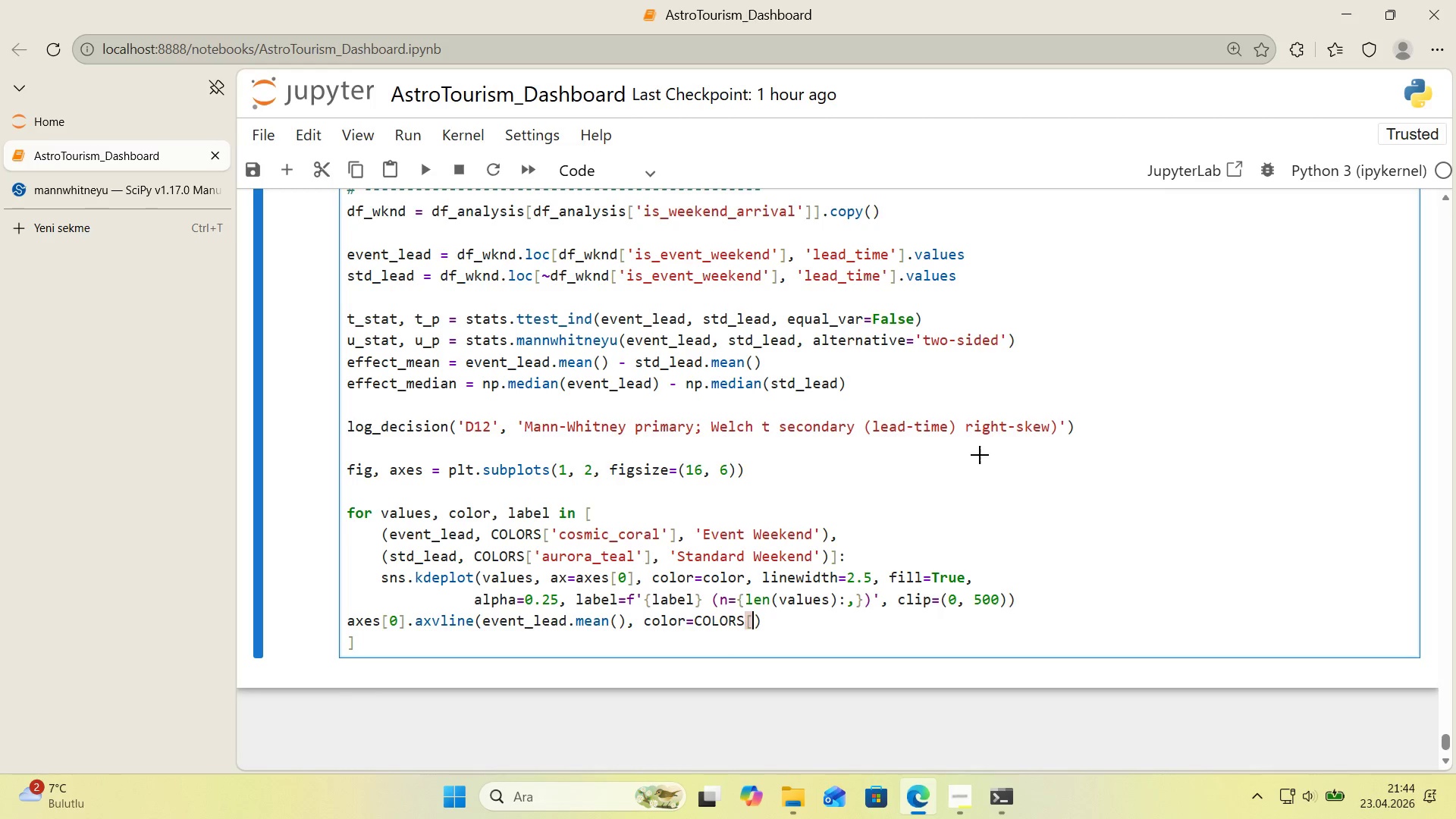 
key(Alt+Control+9)
 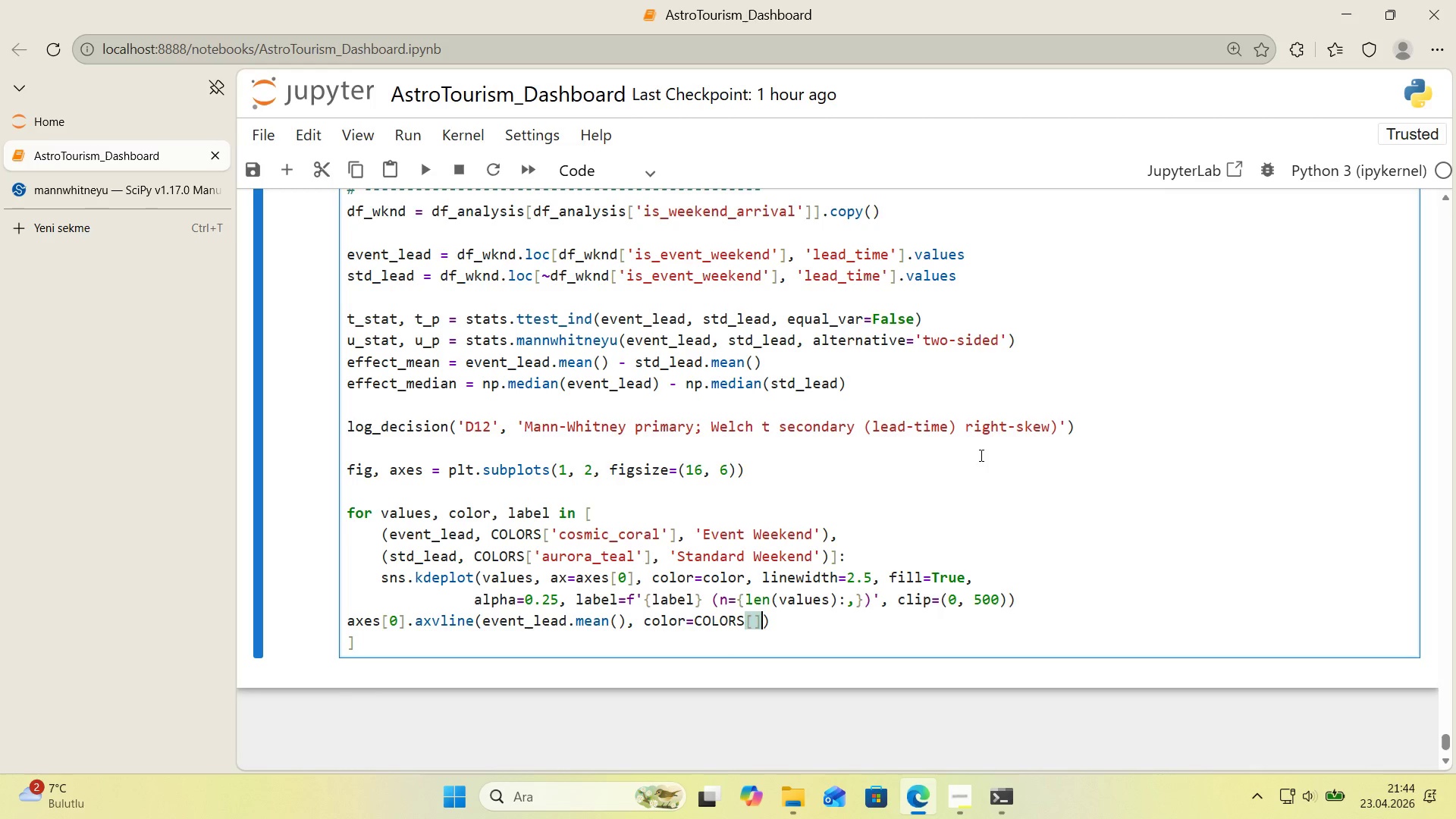 
key(ArrowLeft)
 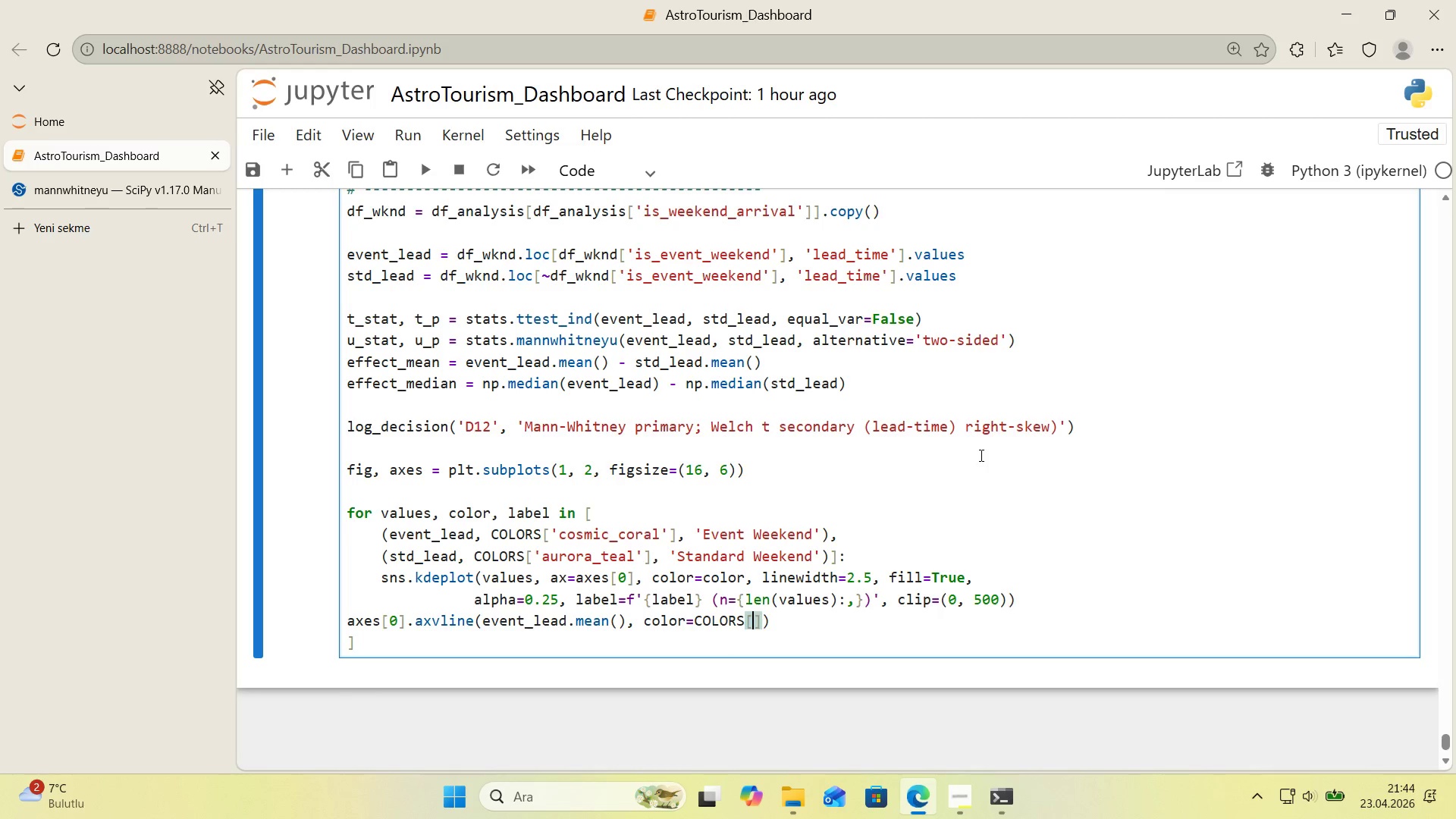 
type(@@)
 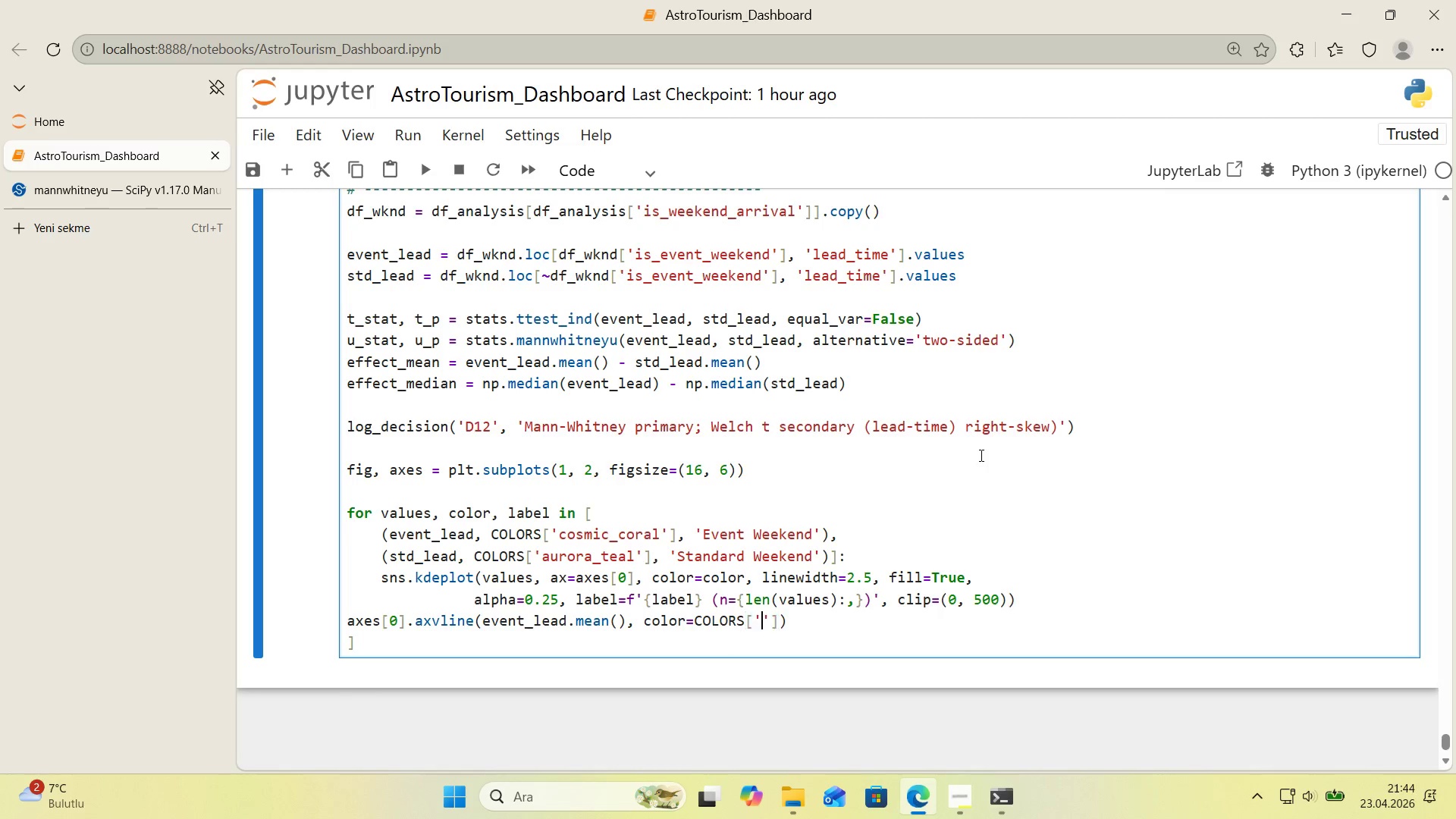 
key(ArrowLeft)
 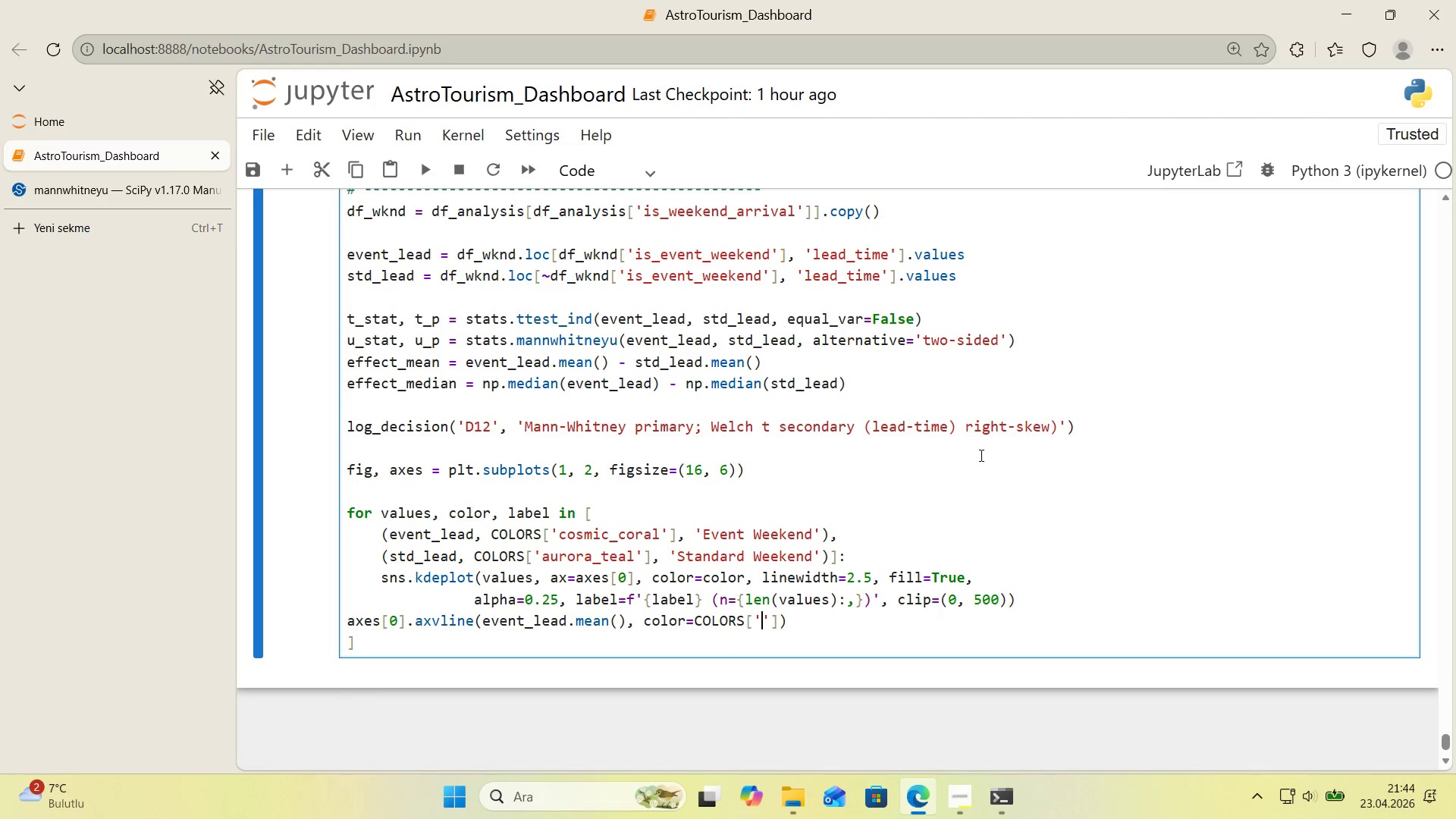 
wait(24.27)
 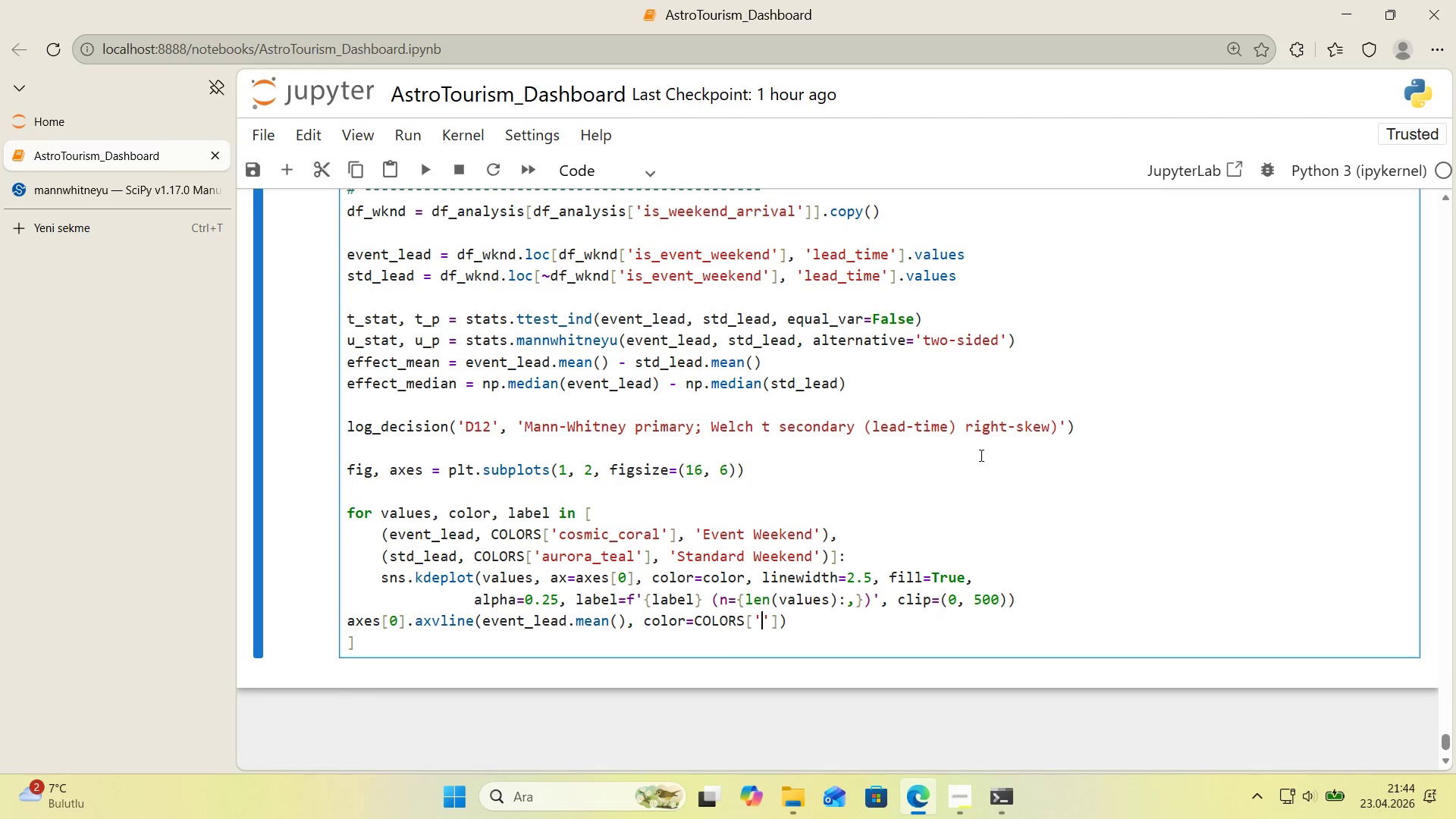 
type(V)
key(Backspace)
type(C)
key(Backspace)
type(cosm'c_coral)
 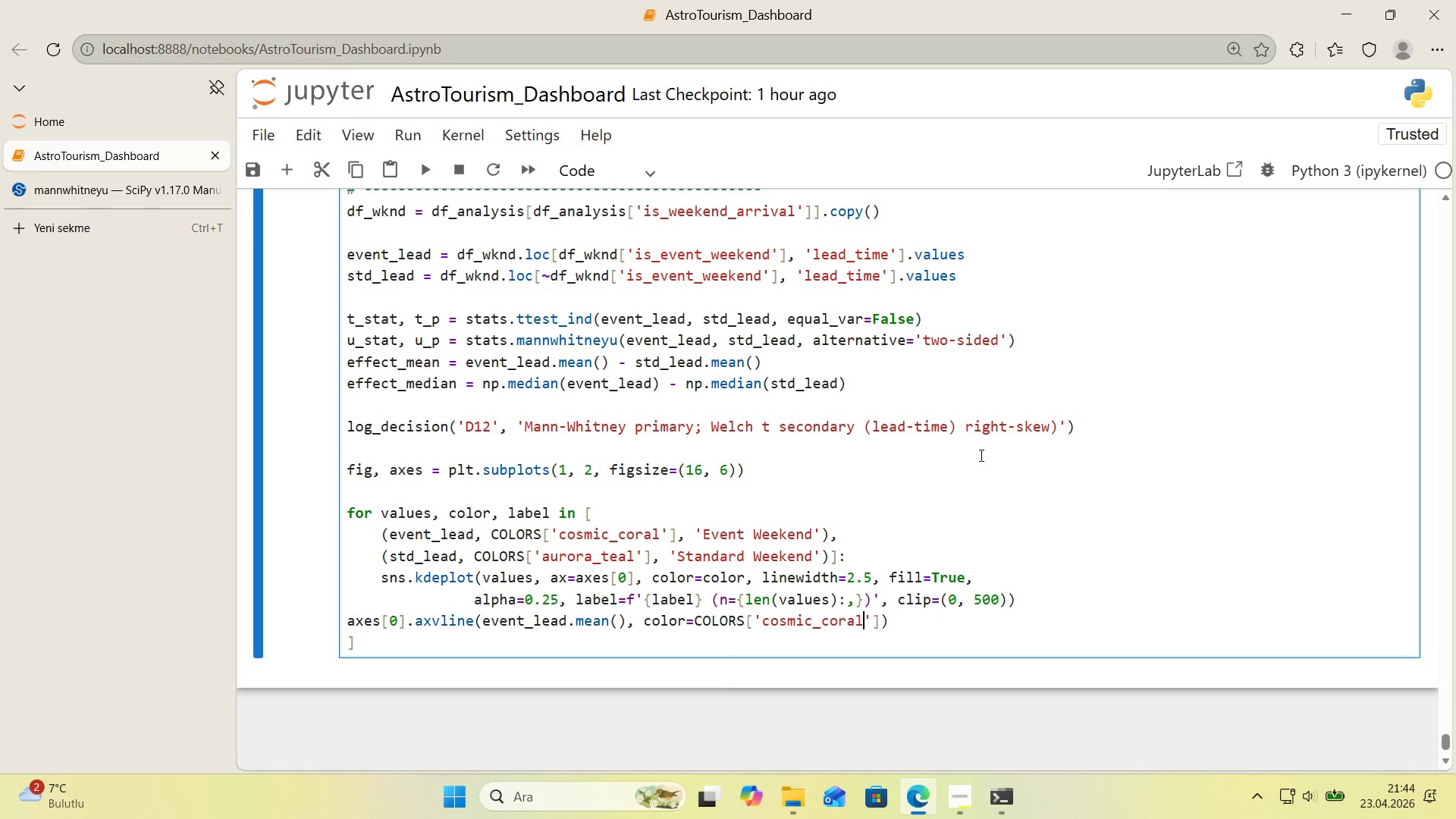 
key(ArrowRight)
 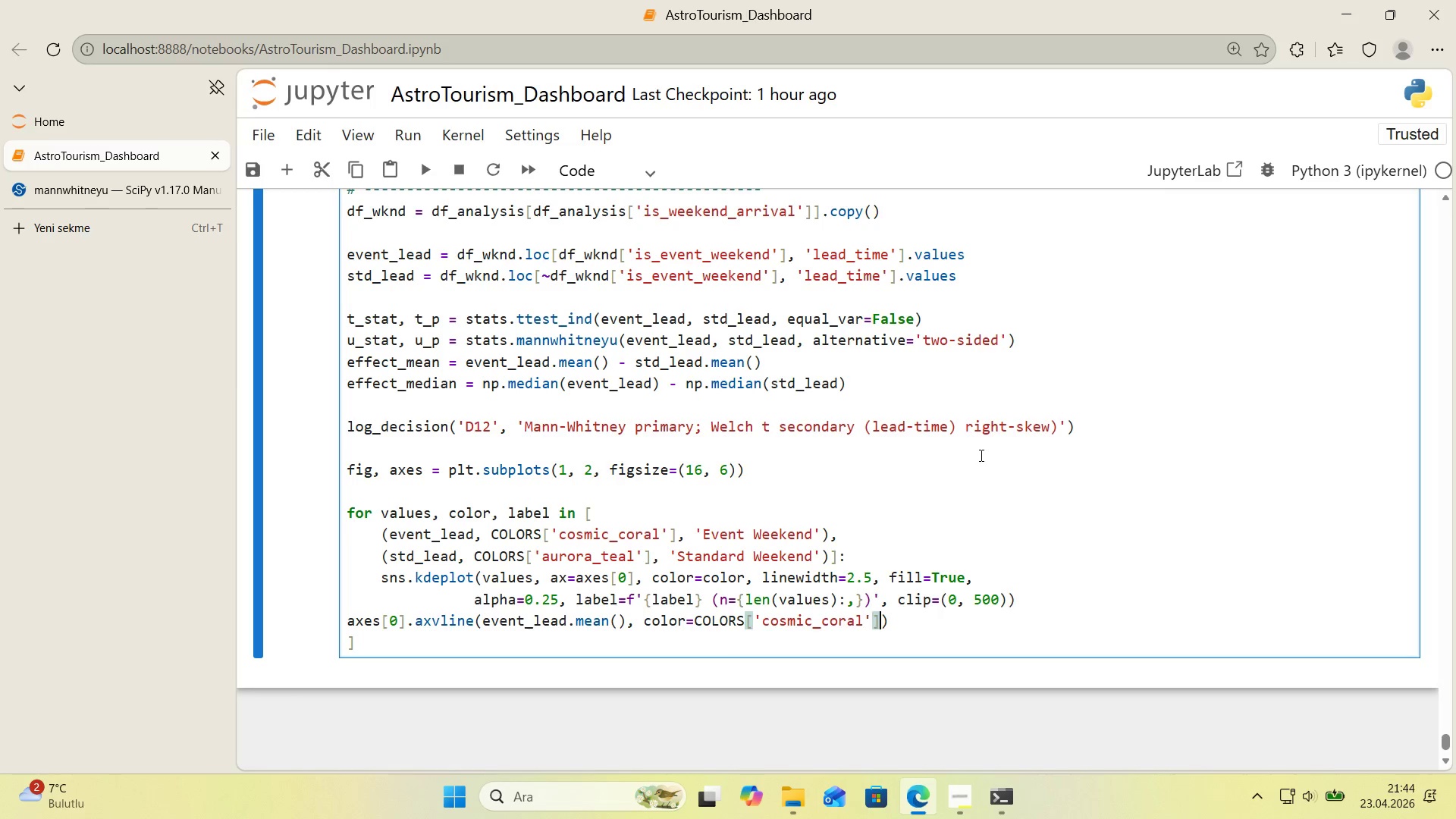 
key(ArrowRight)
 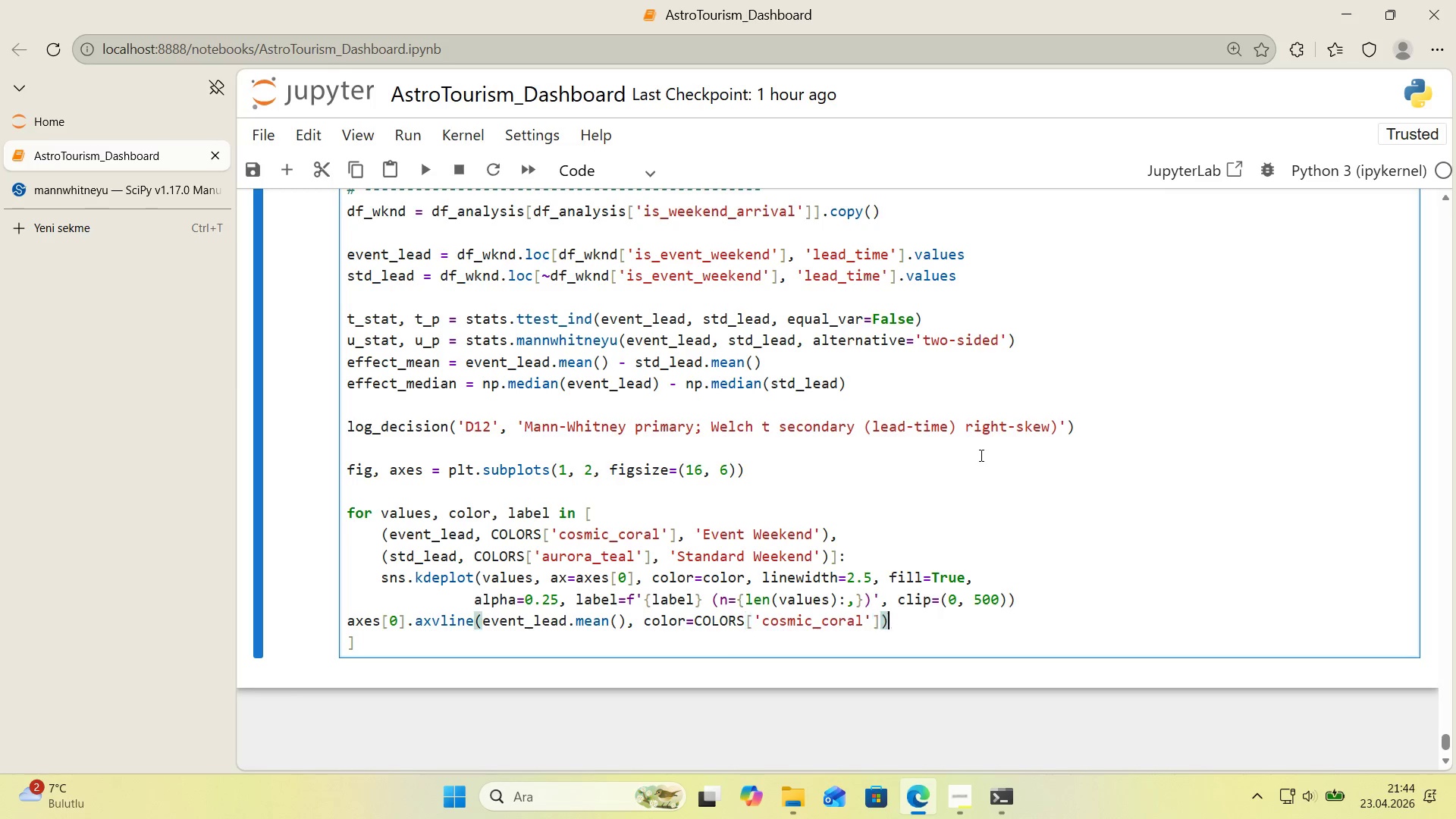 
key(ArrowRight)
 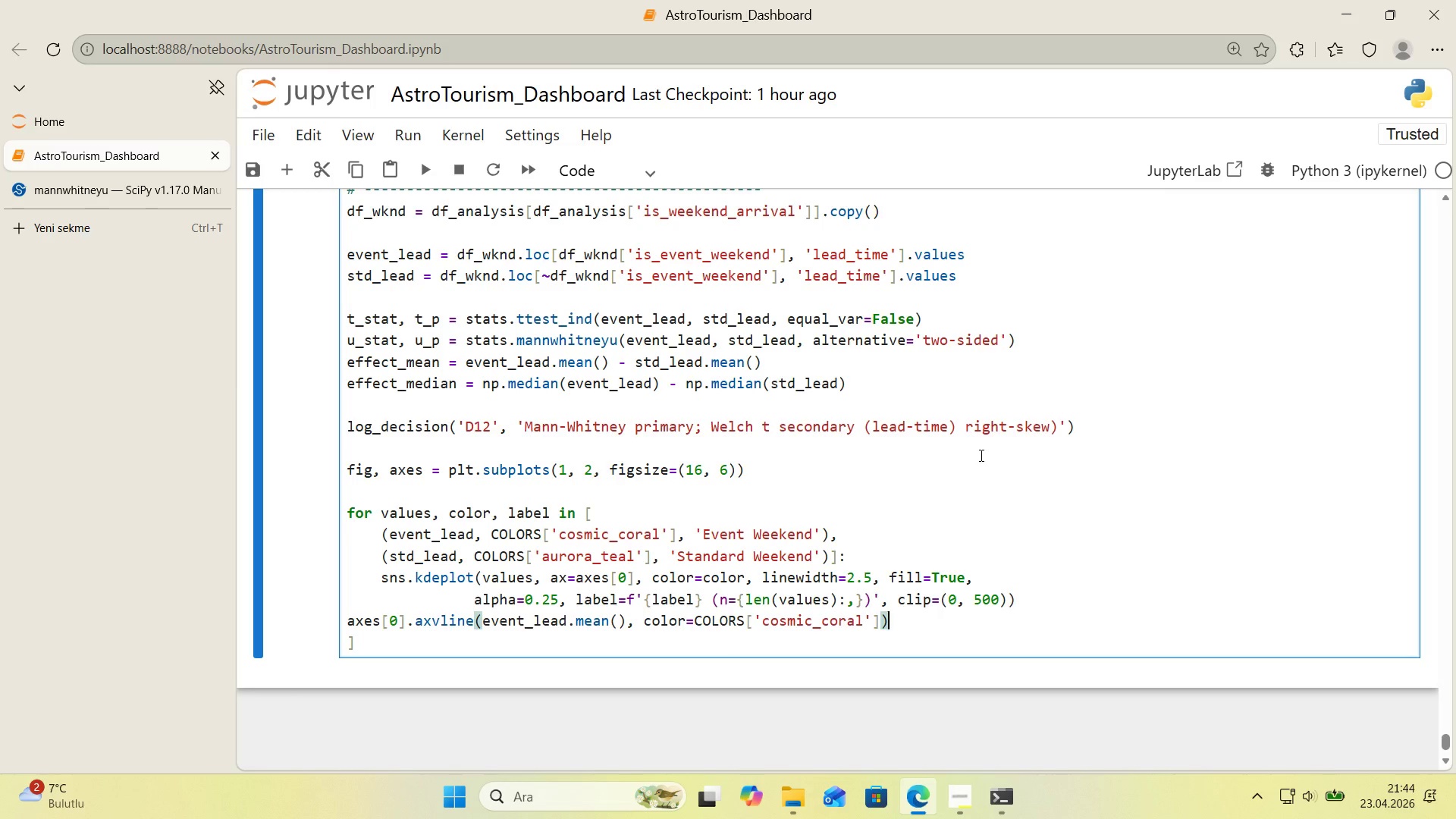 
key(ArrowLeft)
 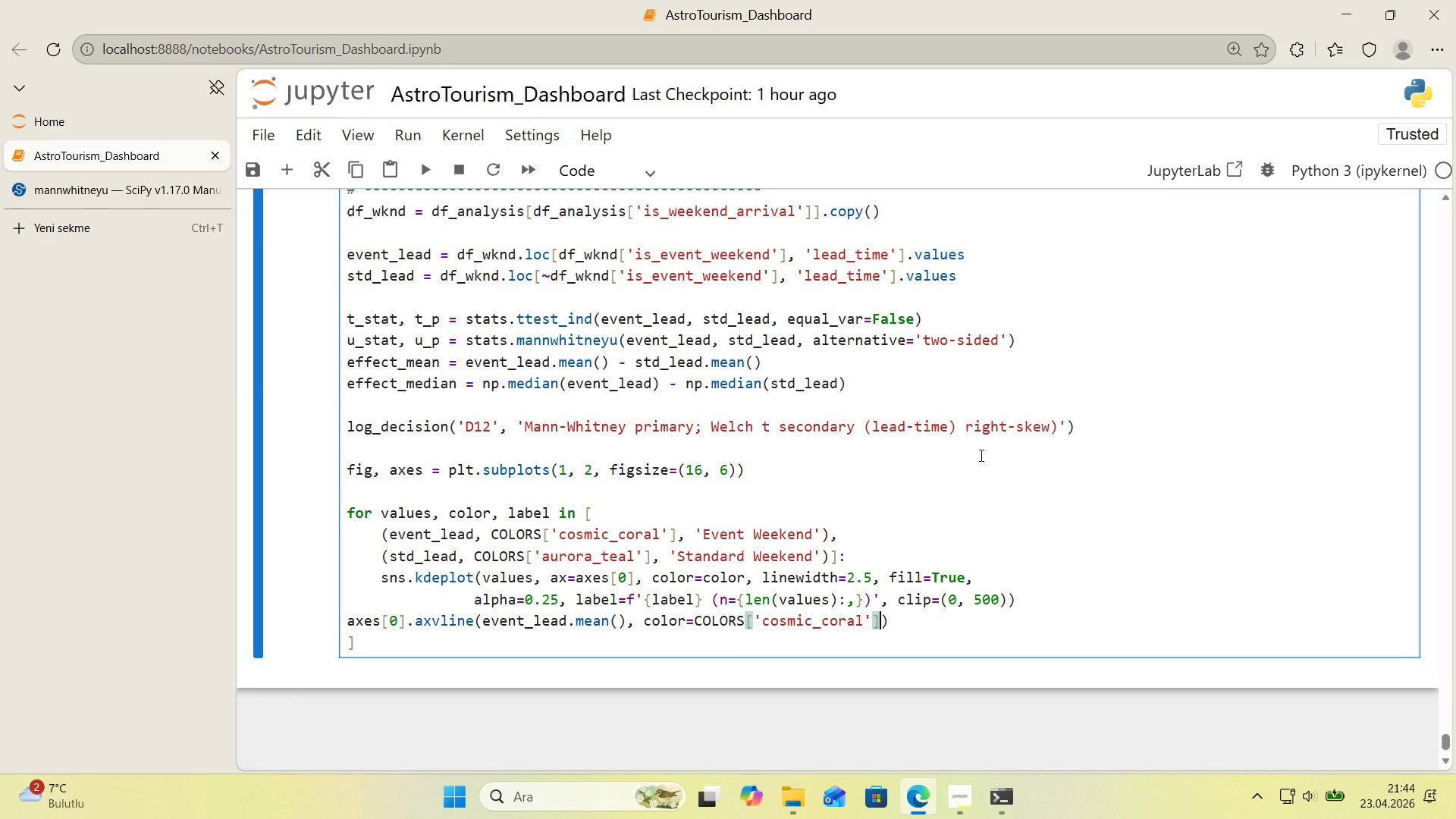 
key(Comma)
 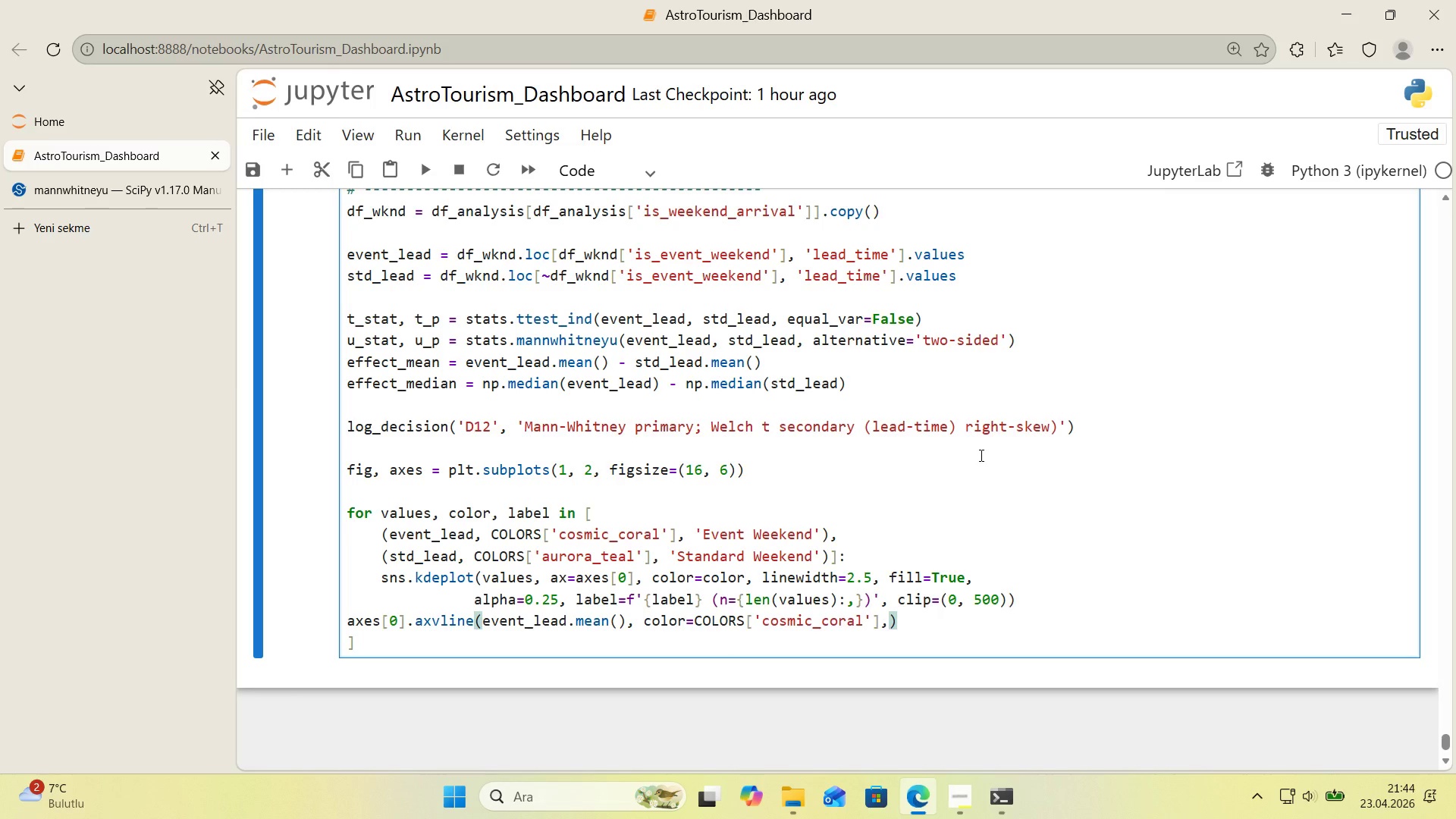 
key(Enter)
 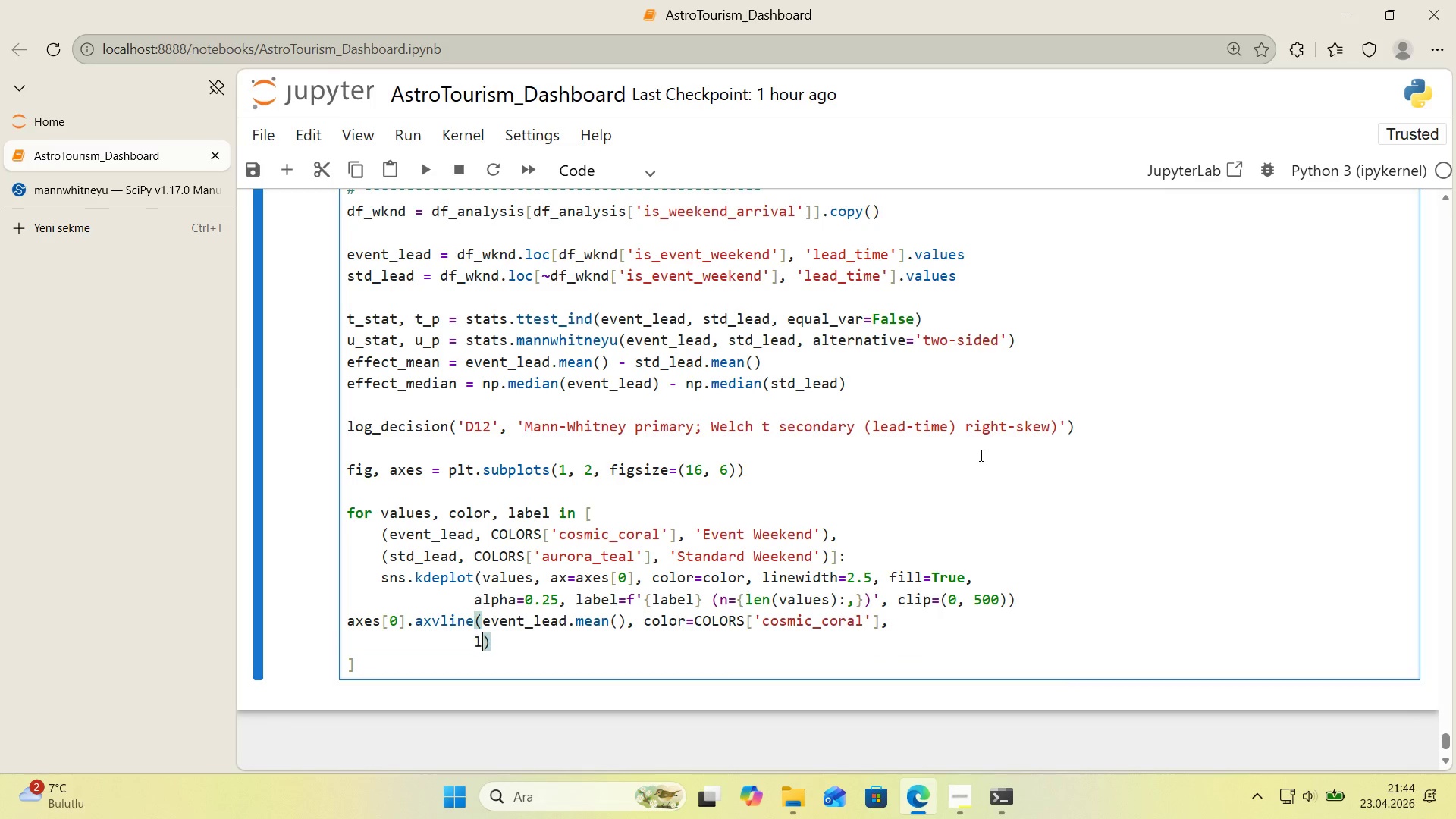 
type(l'nestyle)@@)
 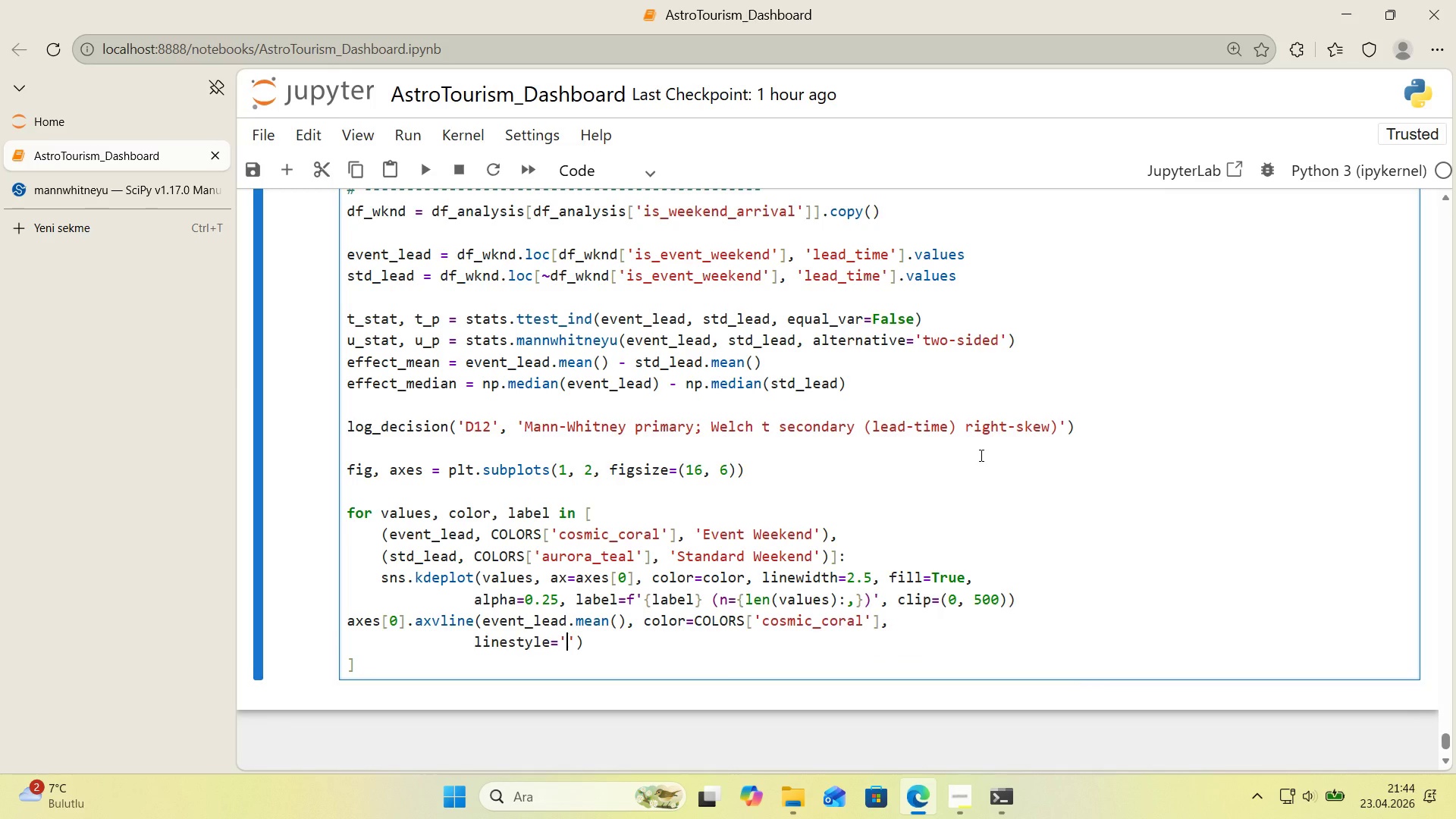 
 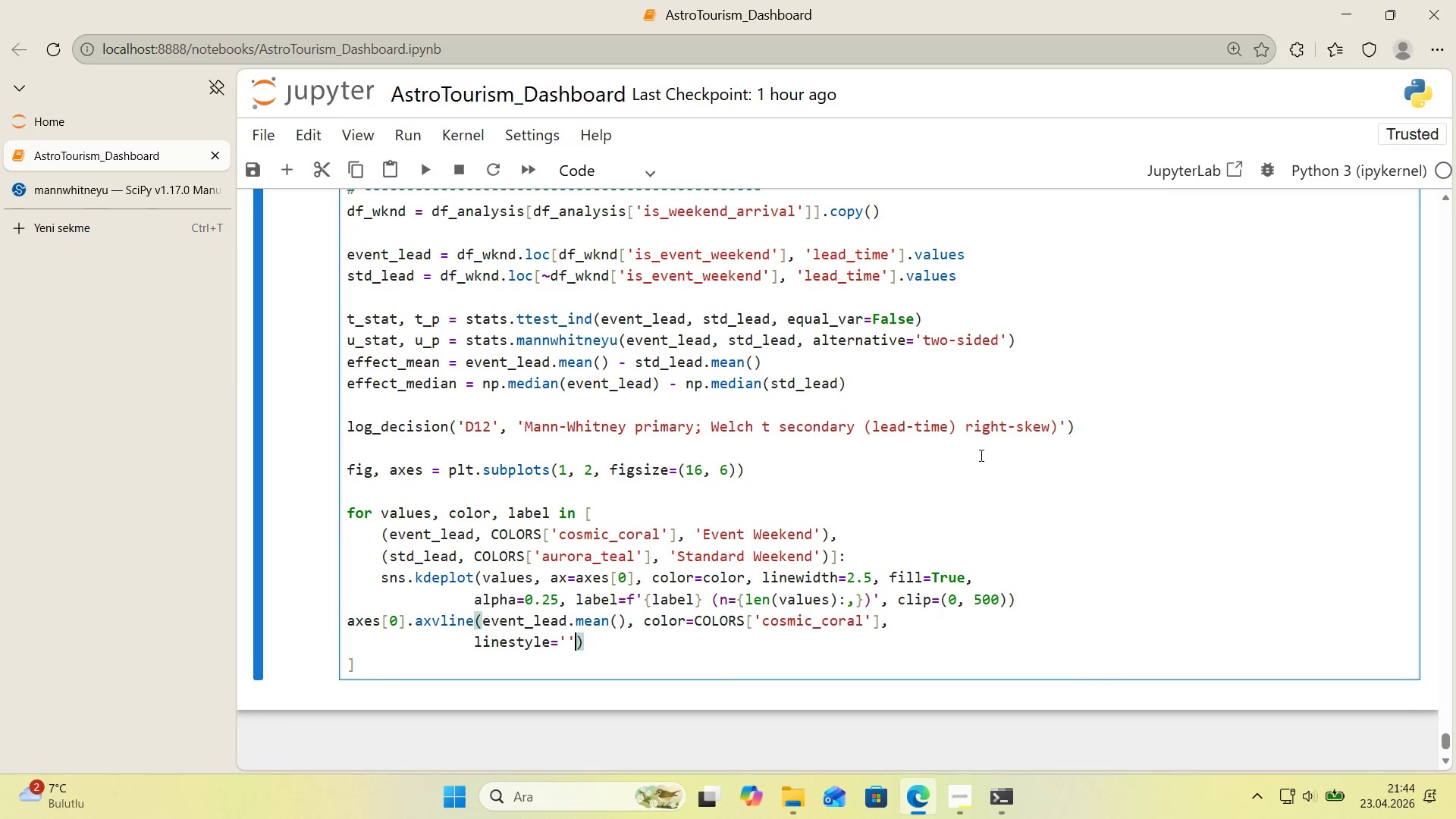 
key(ArrowLeft)
 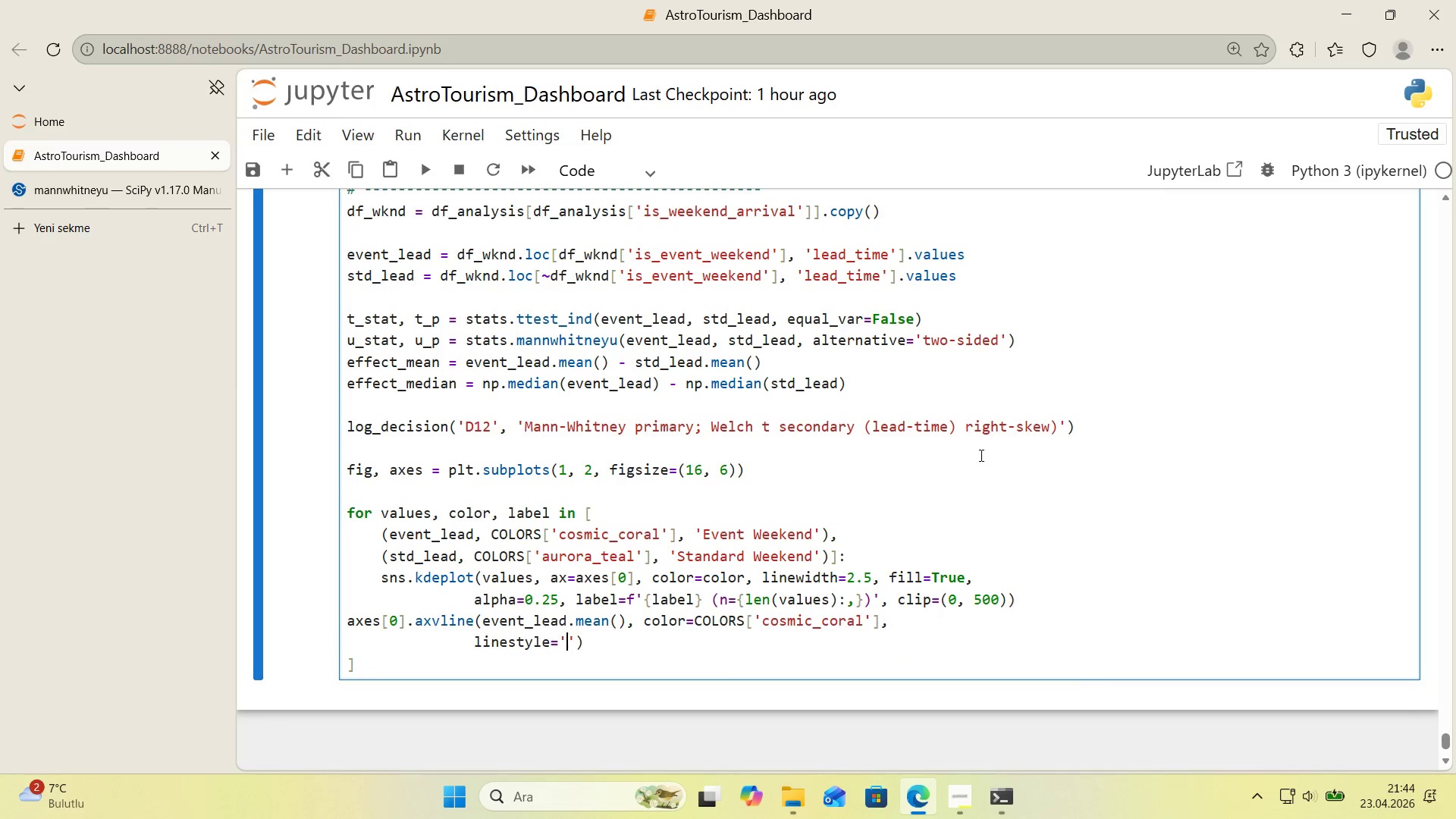 
key(Shift+ShiftRight)
 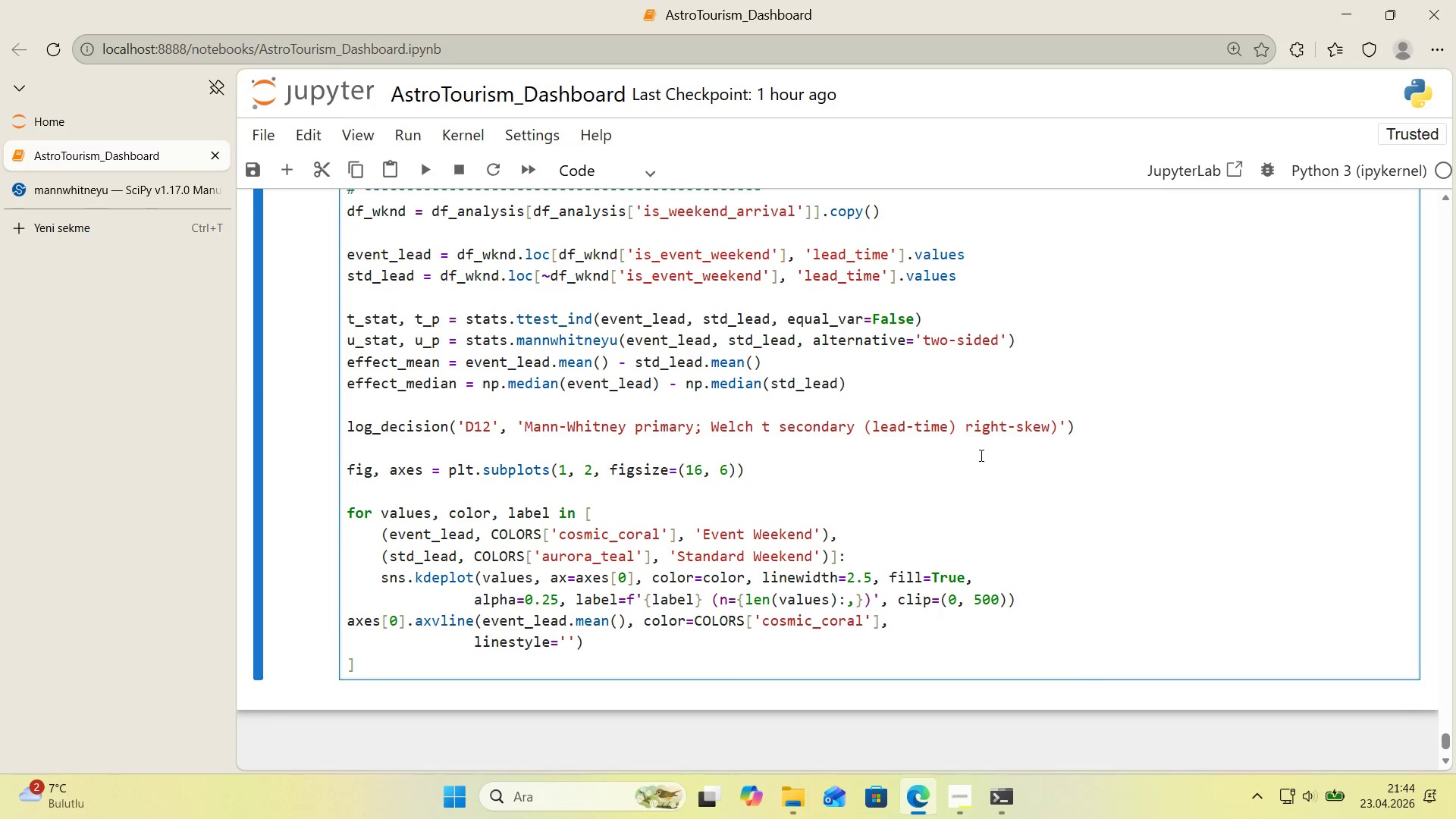 
key(NumpadSubtract)
 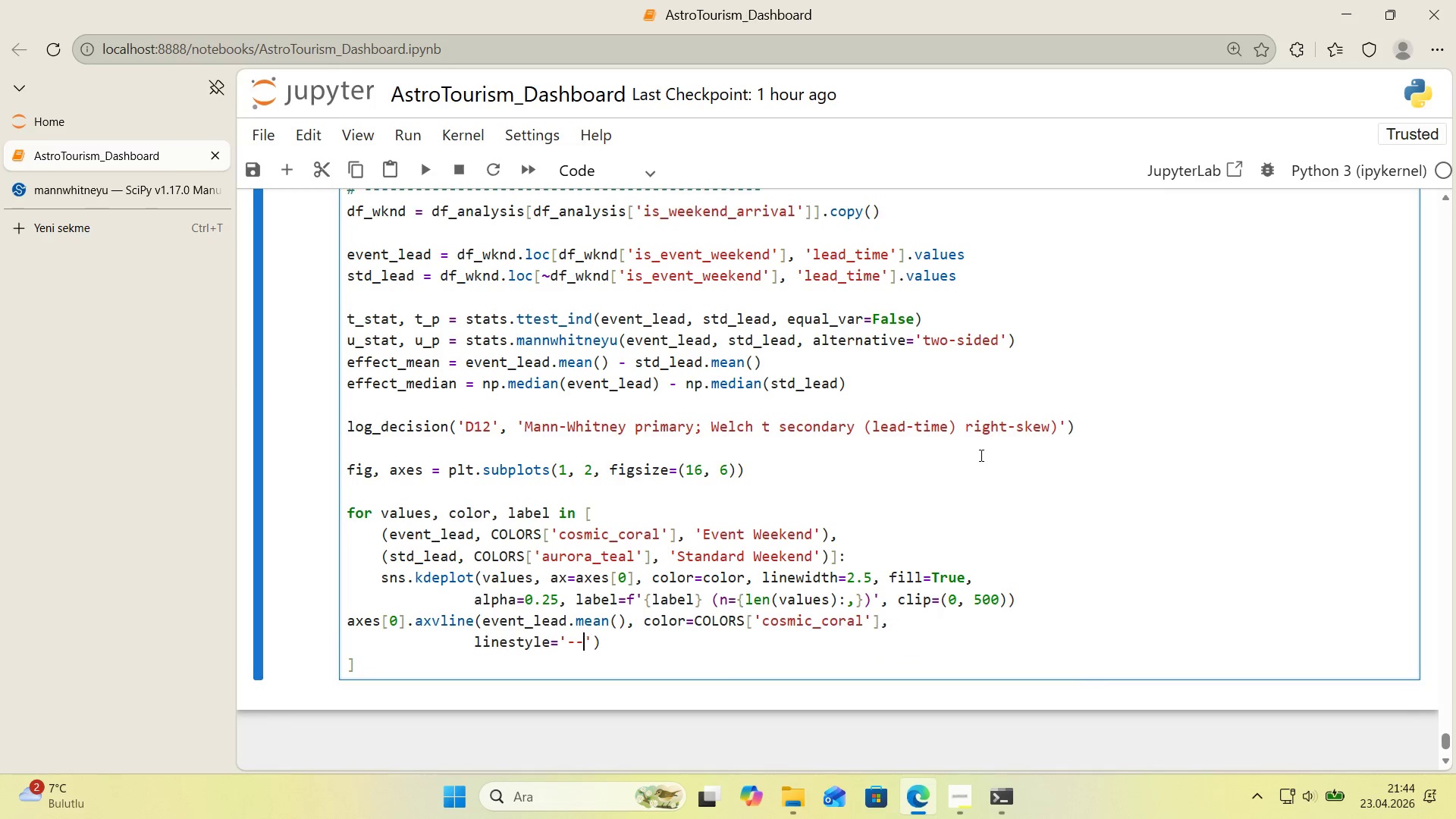 
key(NumpadSubtract)
 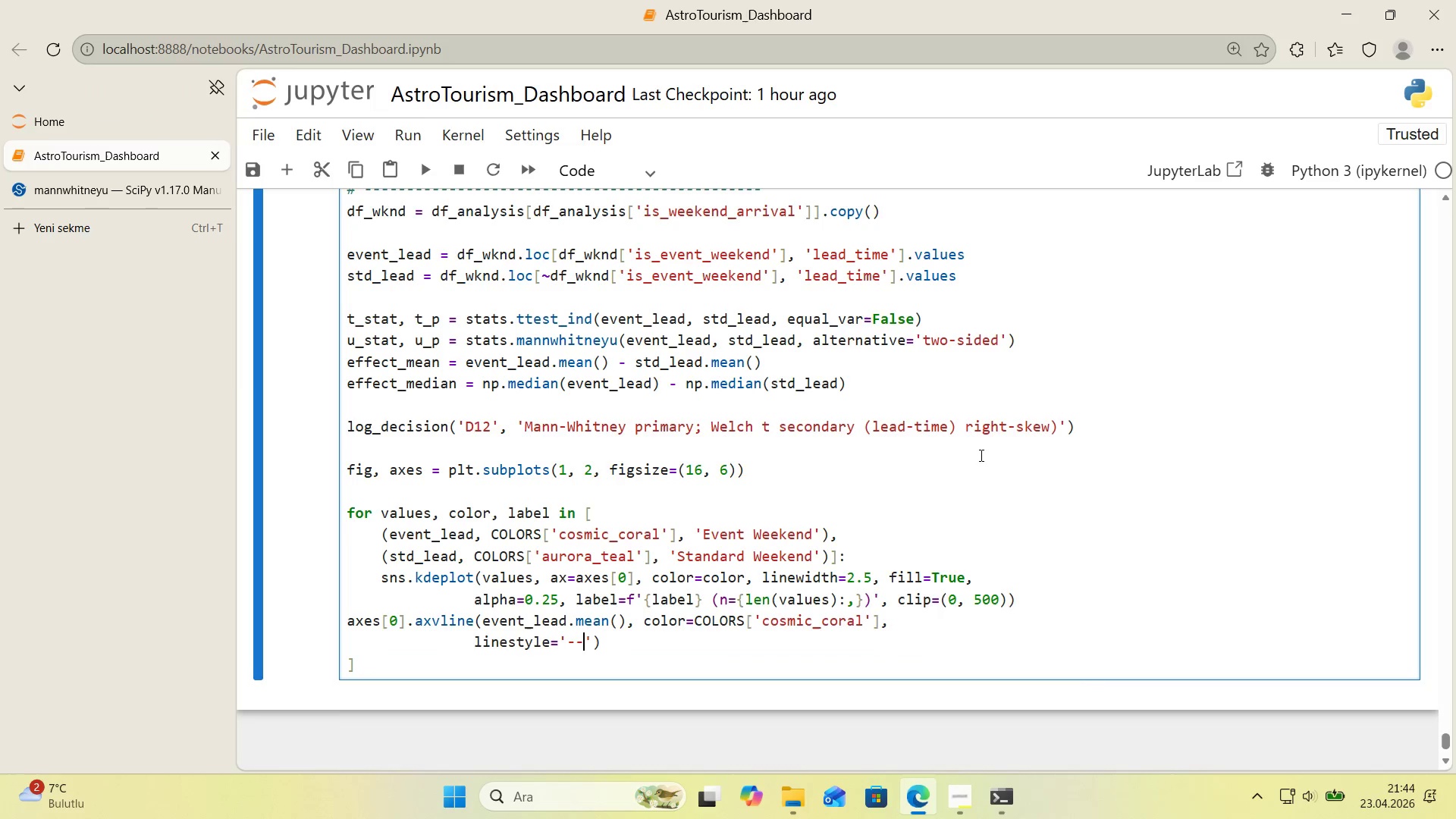 
key(ArrowRight)
 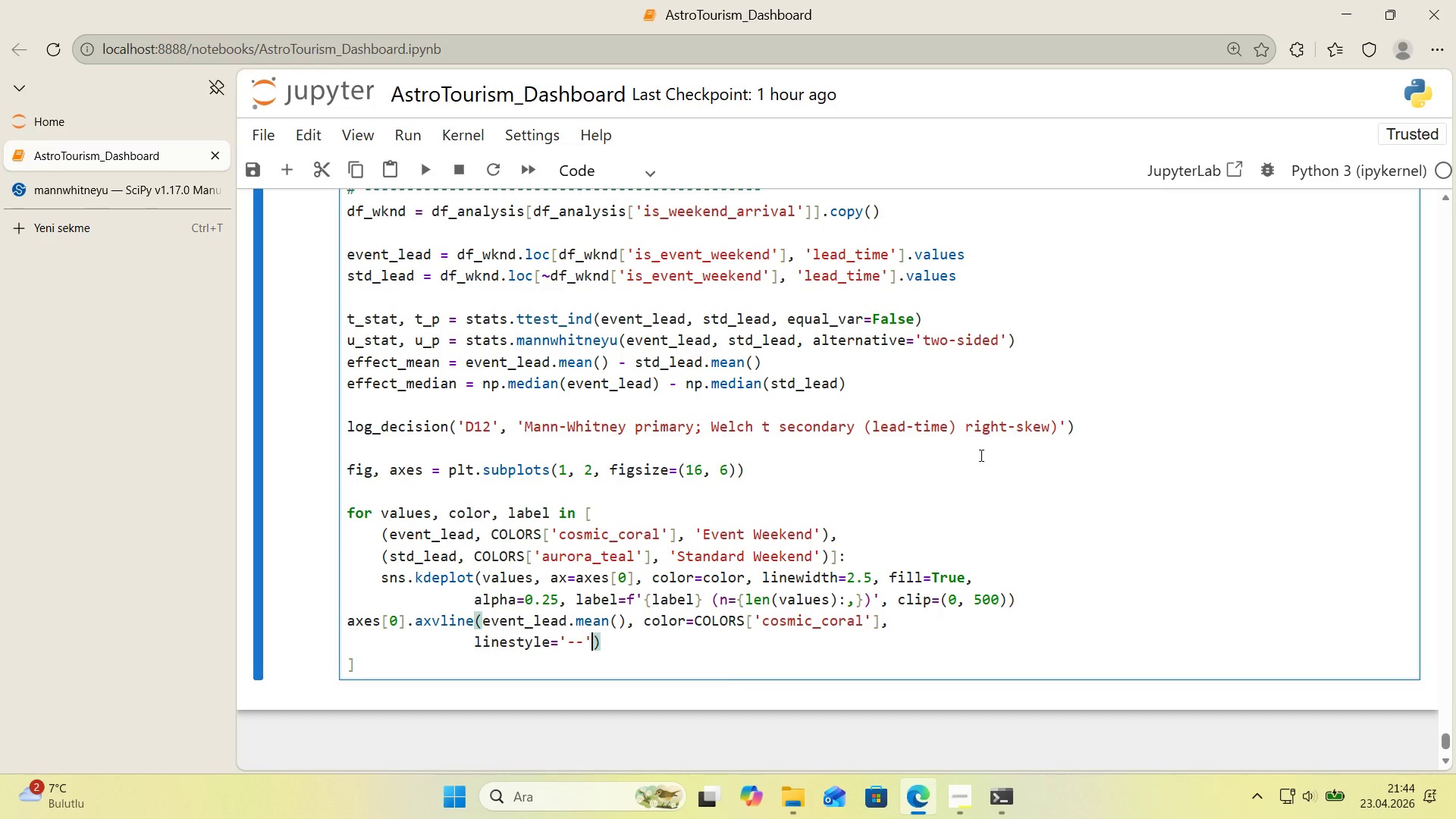 
type(, l'new'dth)1.5, alpha)0.8)
 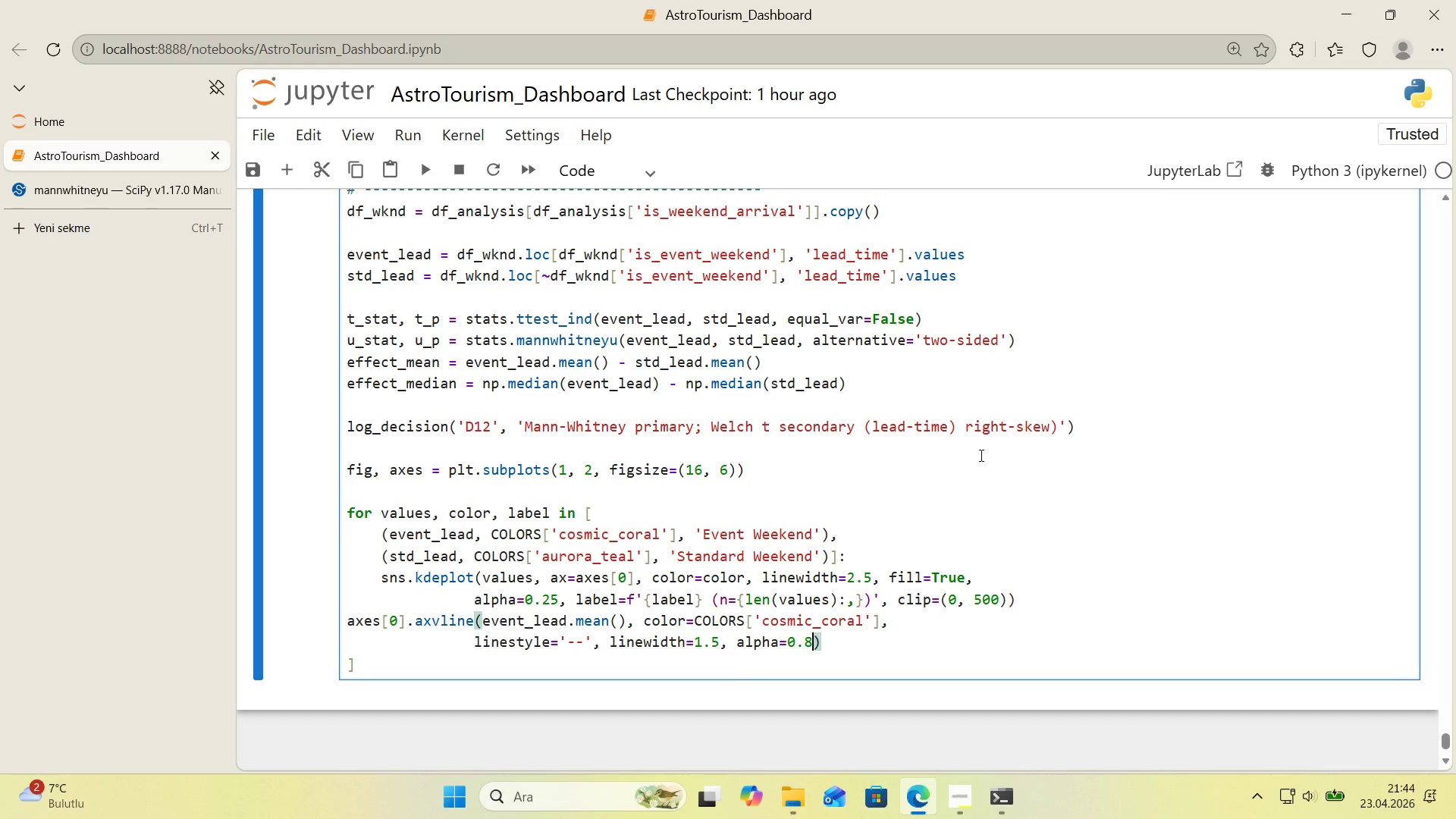 
key(ArrowRight)
 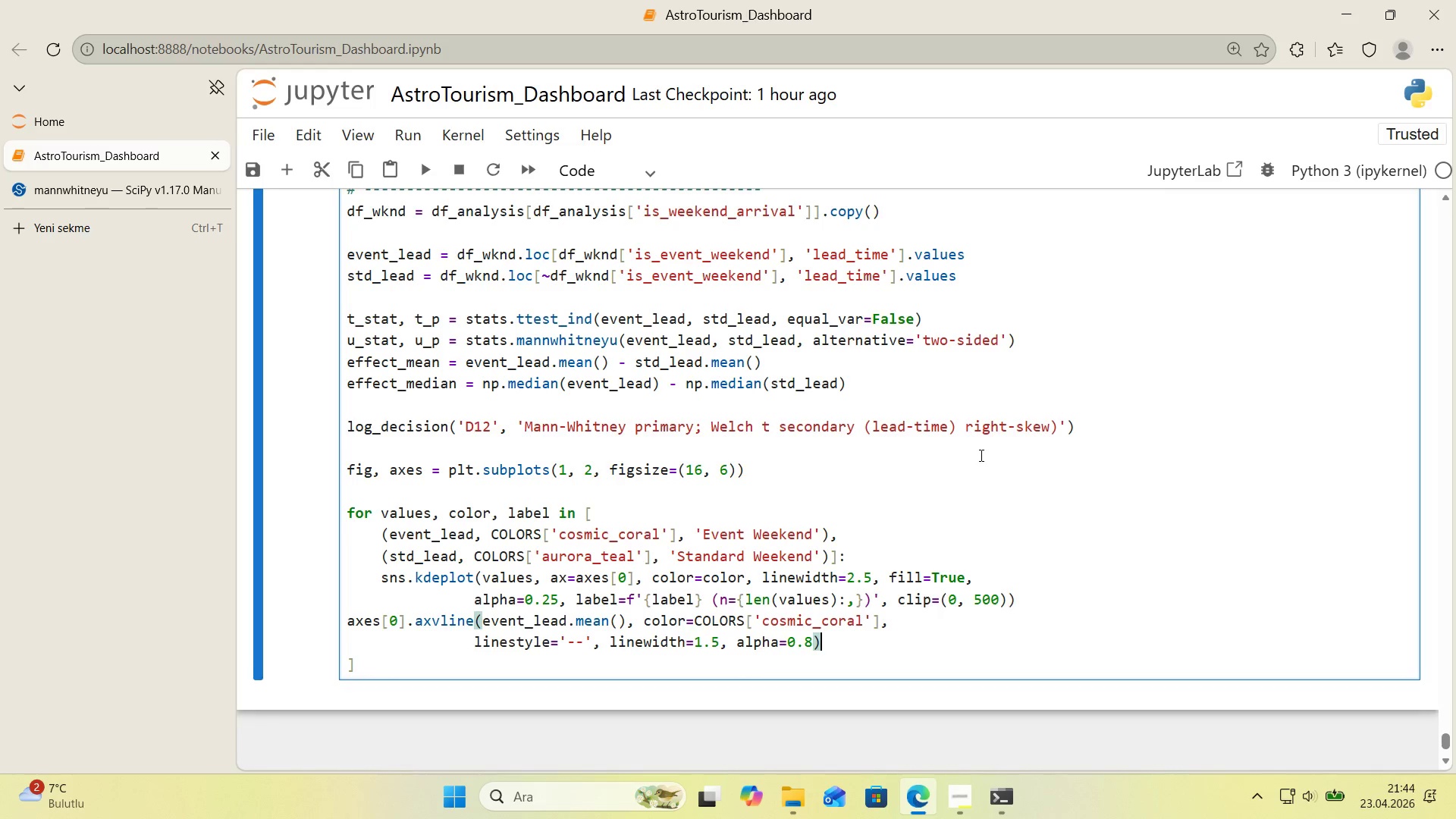 
key(Enter)
 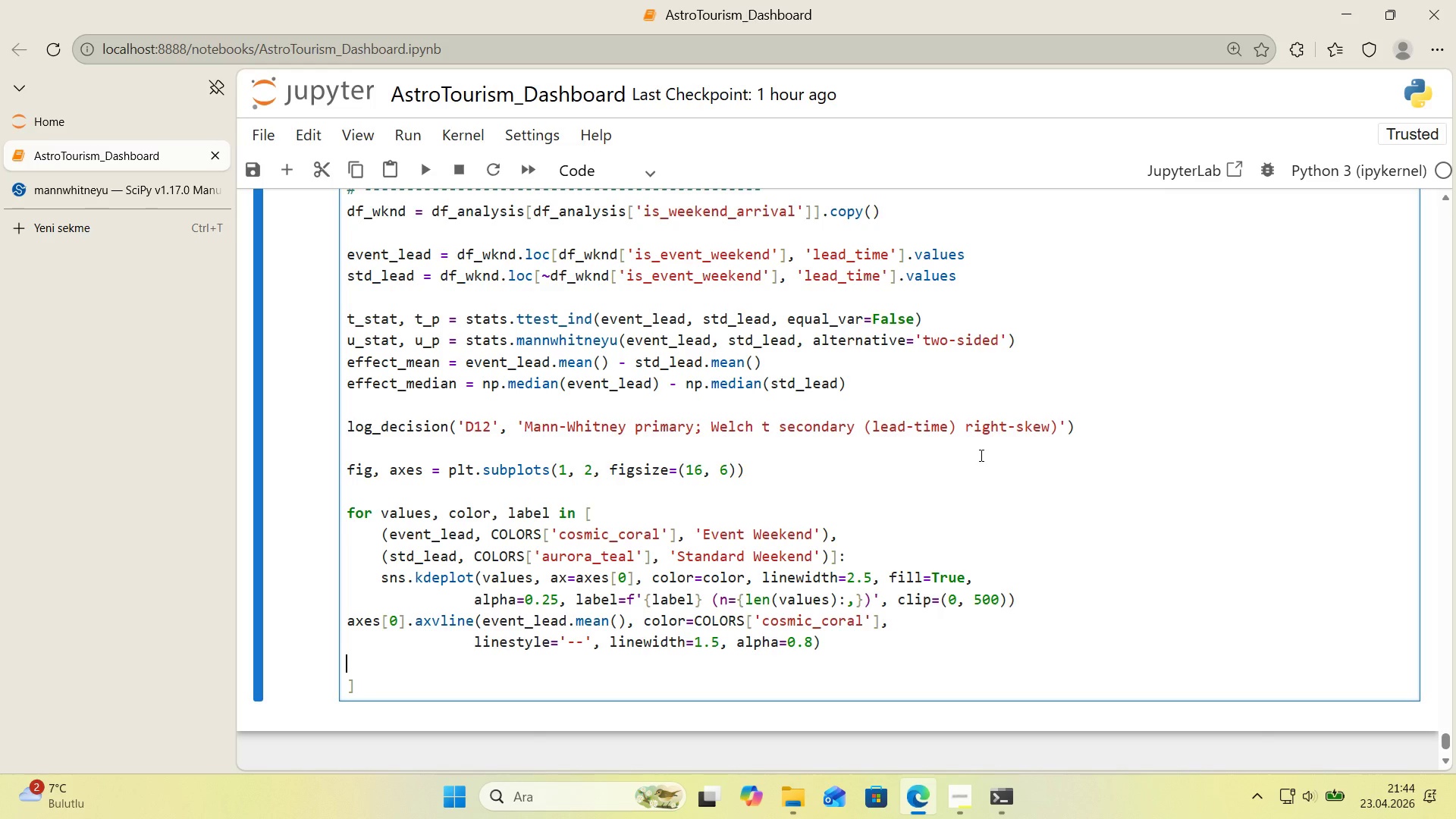 
type(axes)
 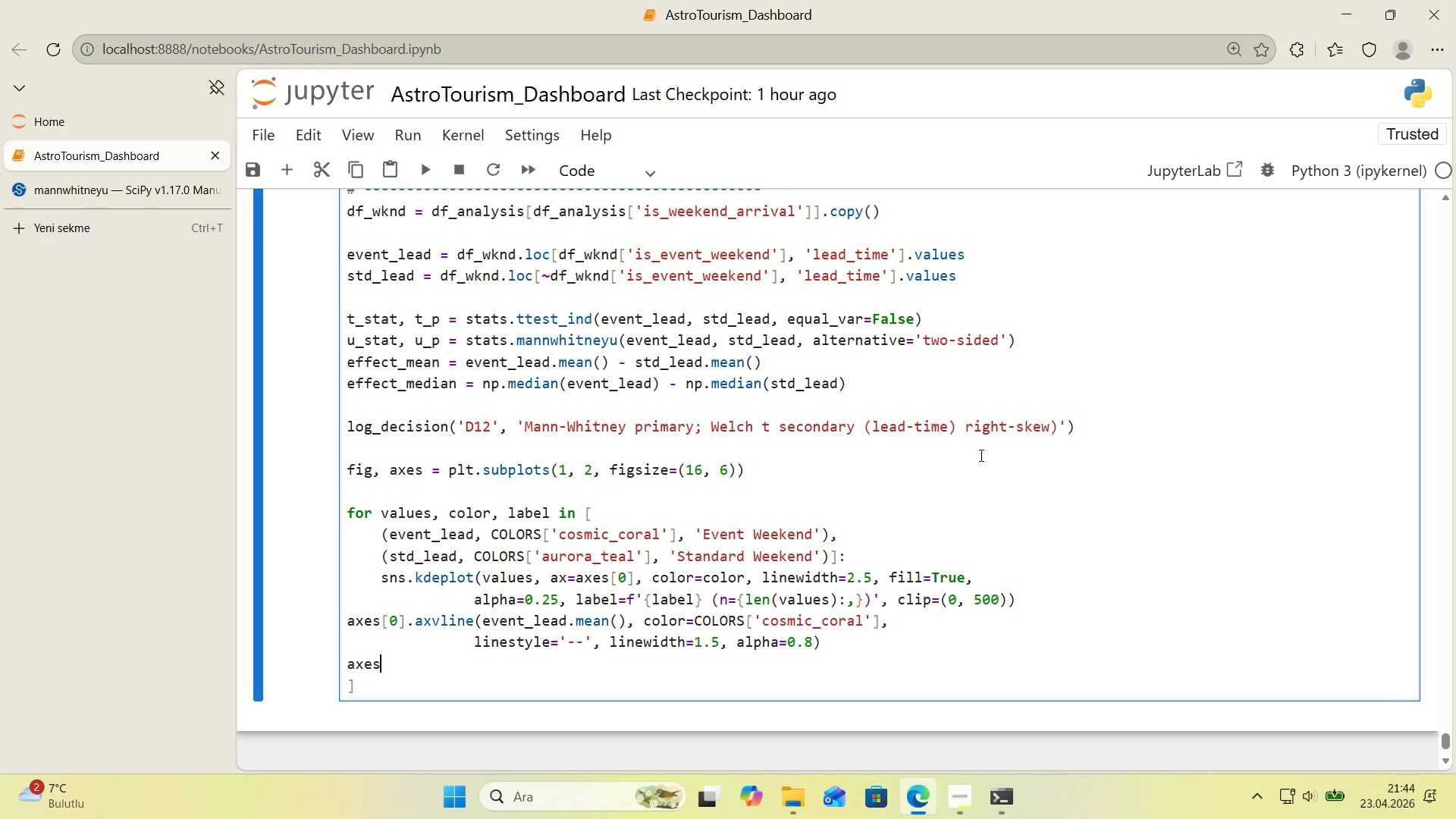 
key(Alt+Control+8)
 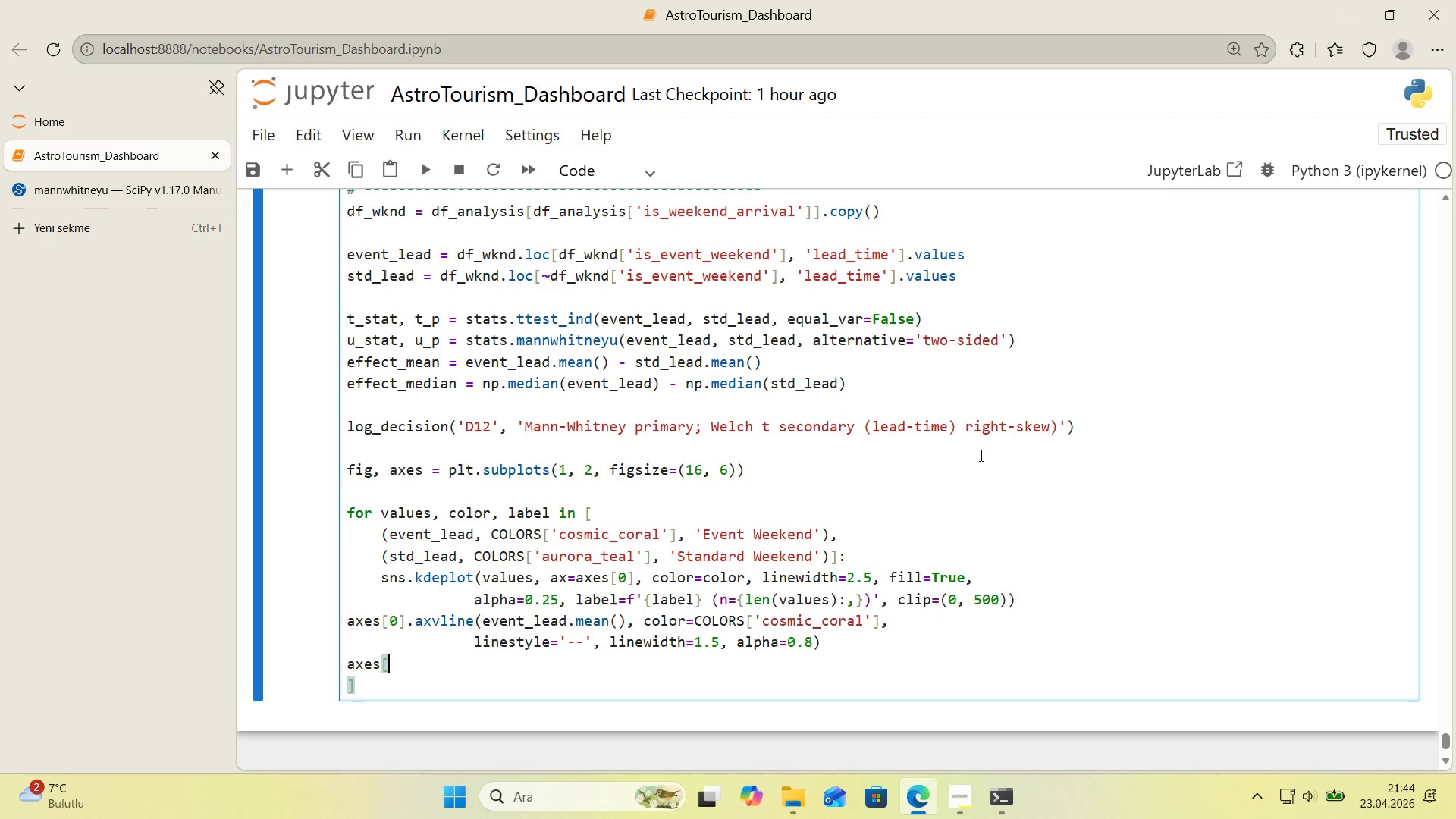 
key(Alt+Control+9)
 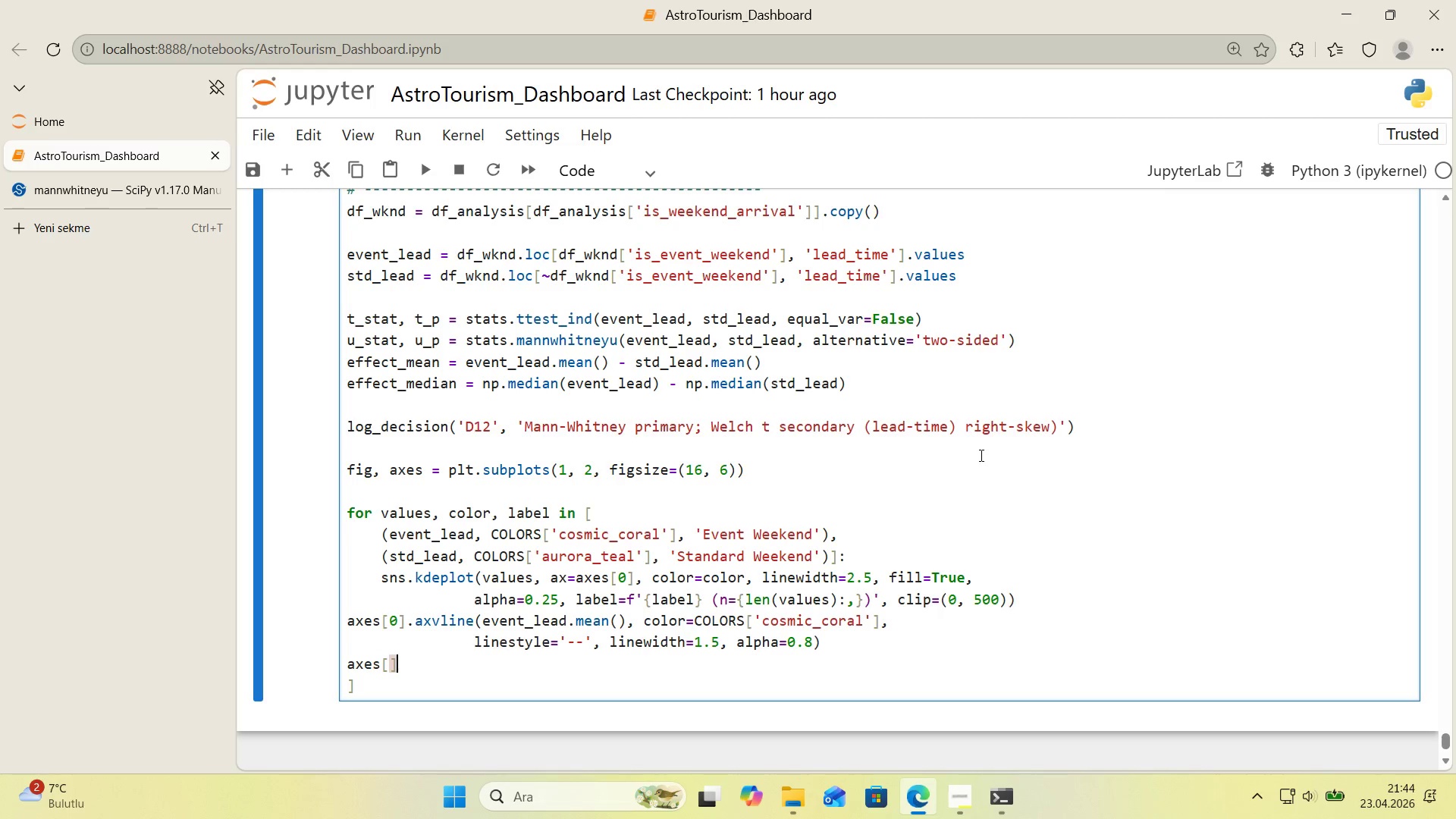 
key(ArrowLeft)
 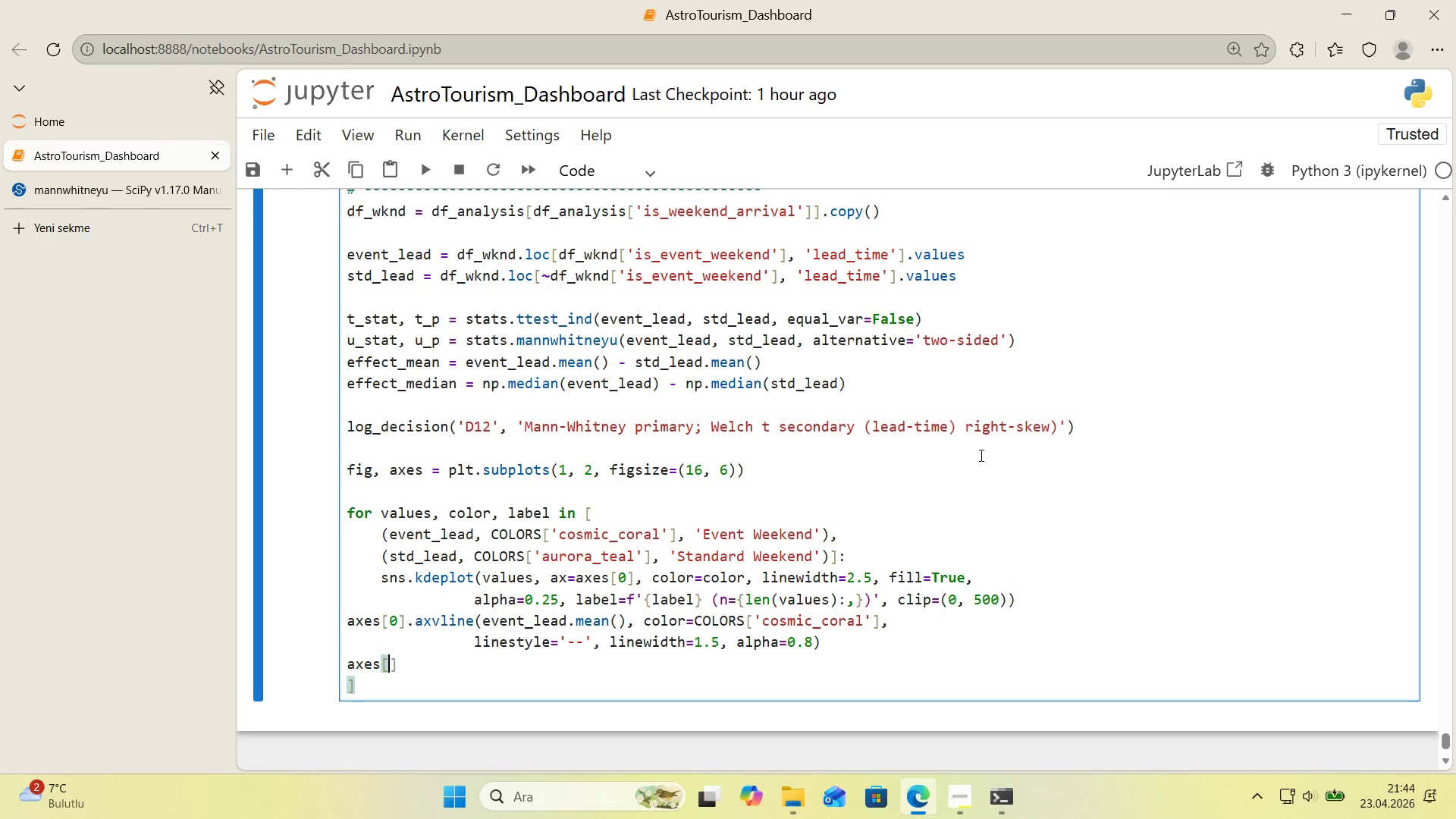 
key(0)
 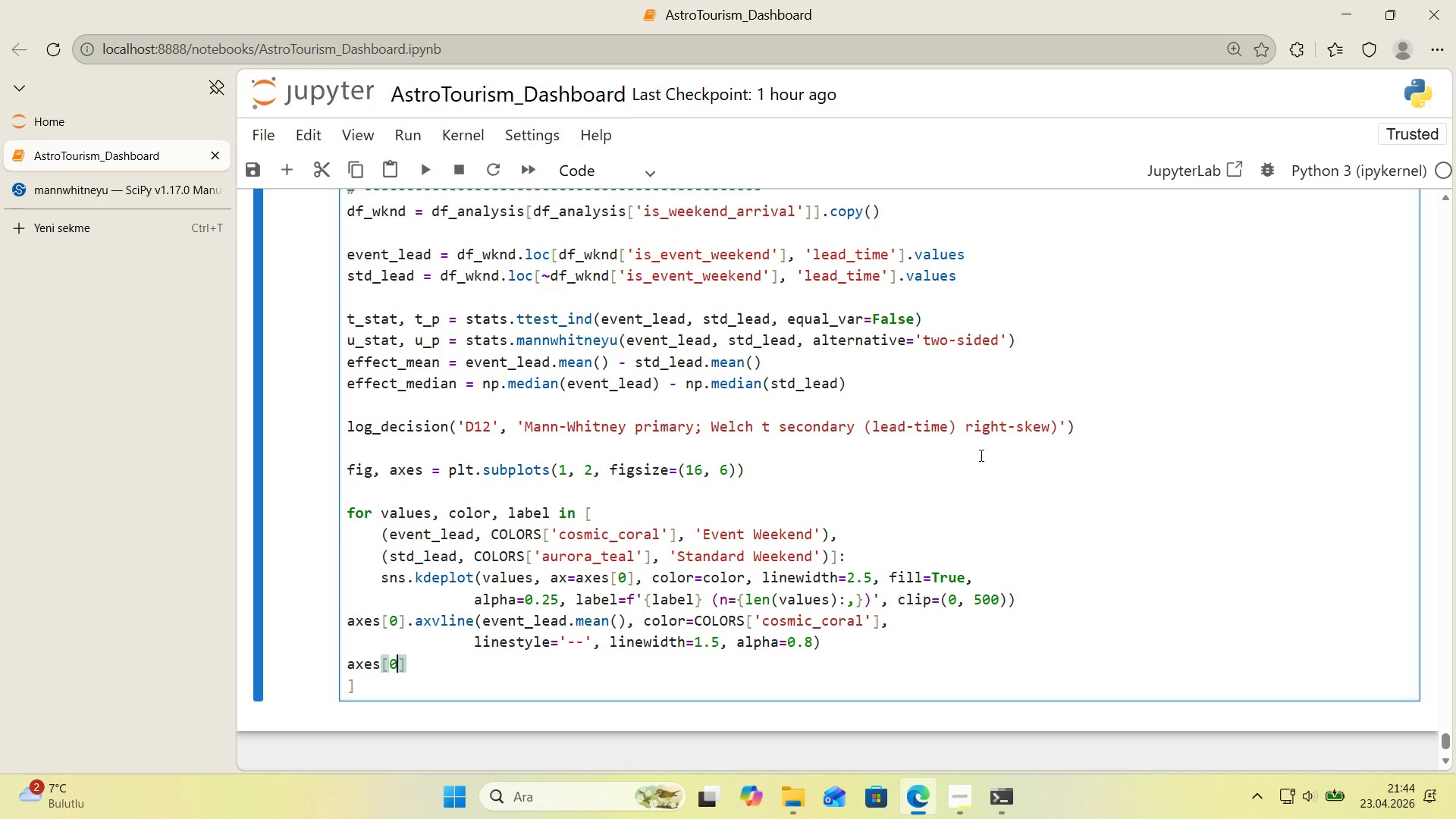 
key(ArrowRight)
 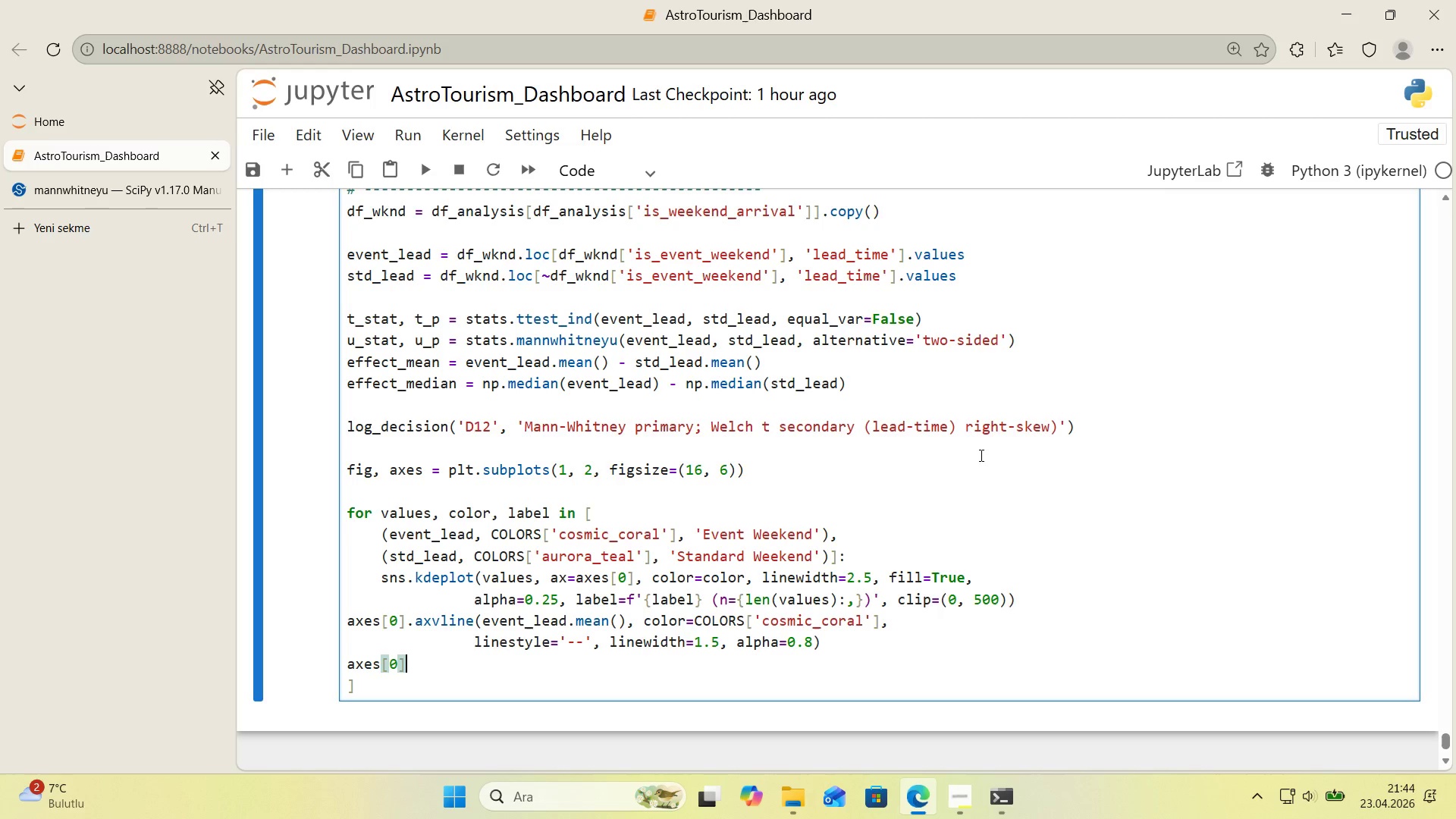 
type(.axvl'ne*()
 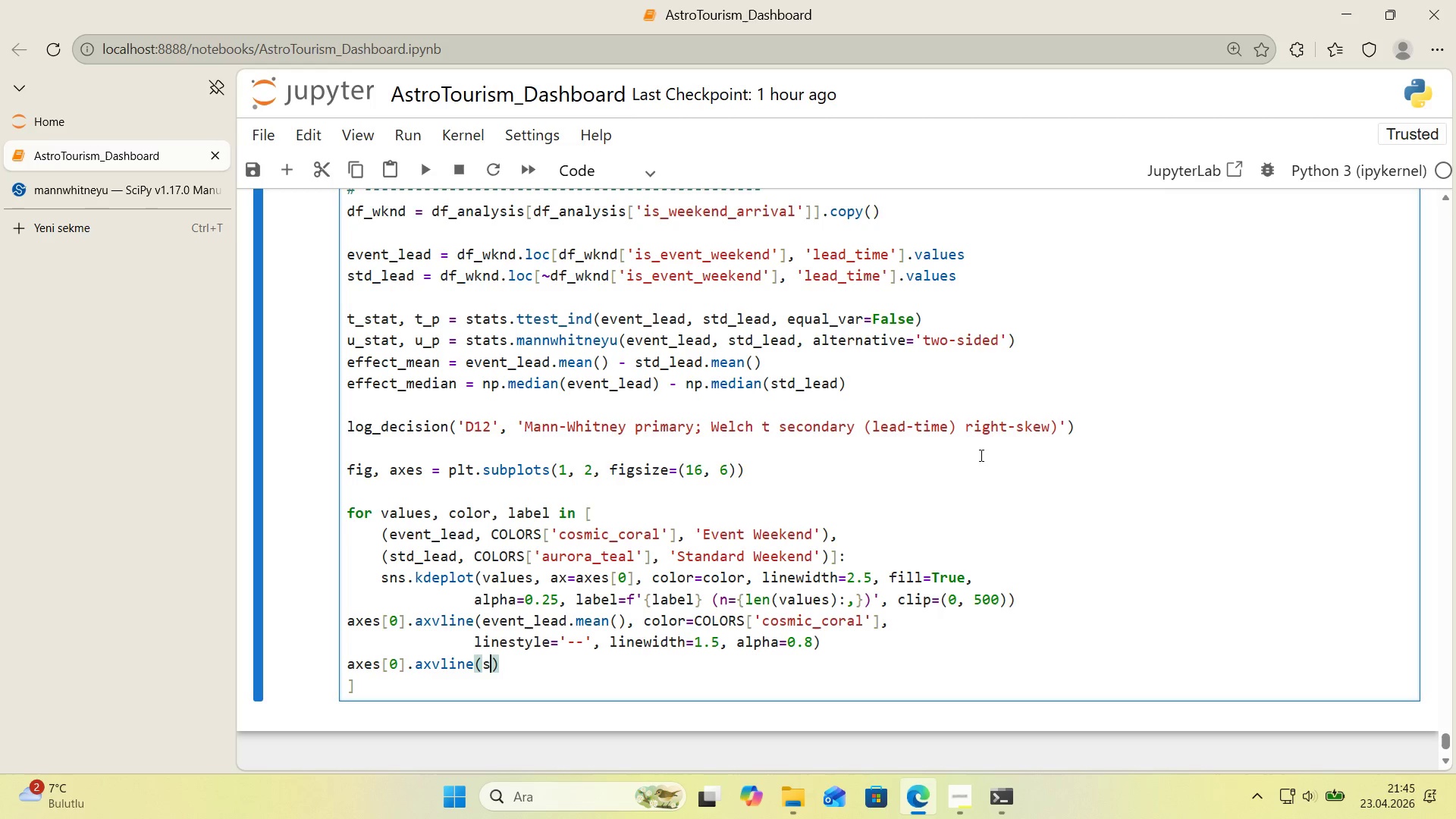 
 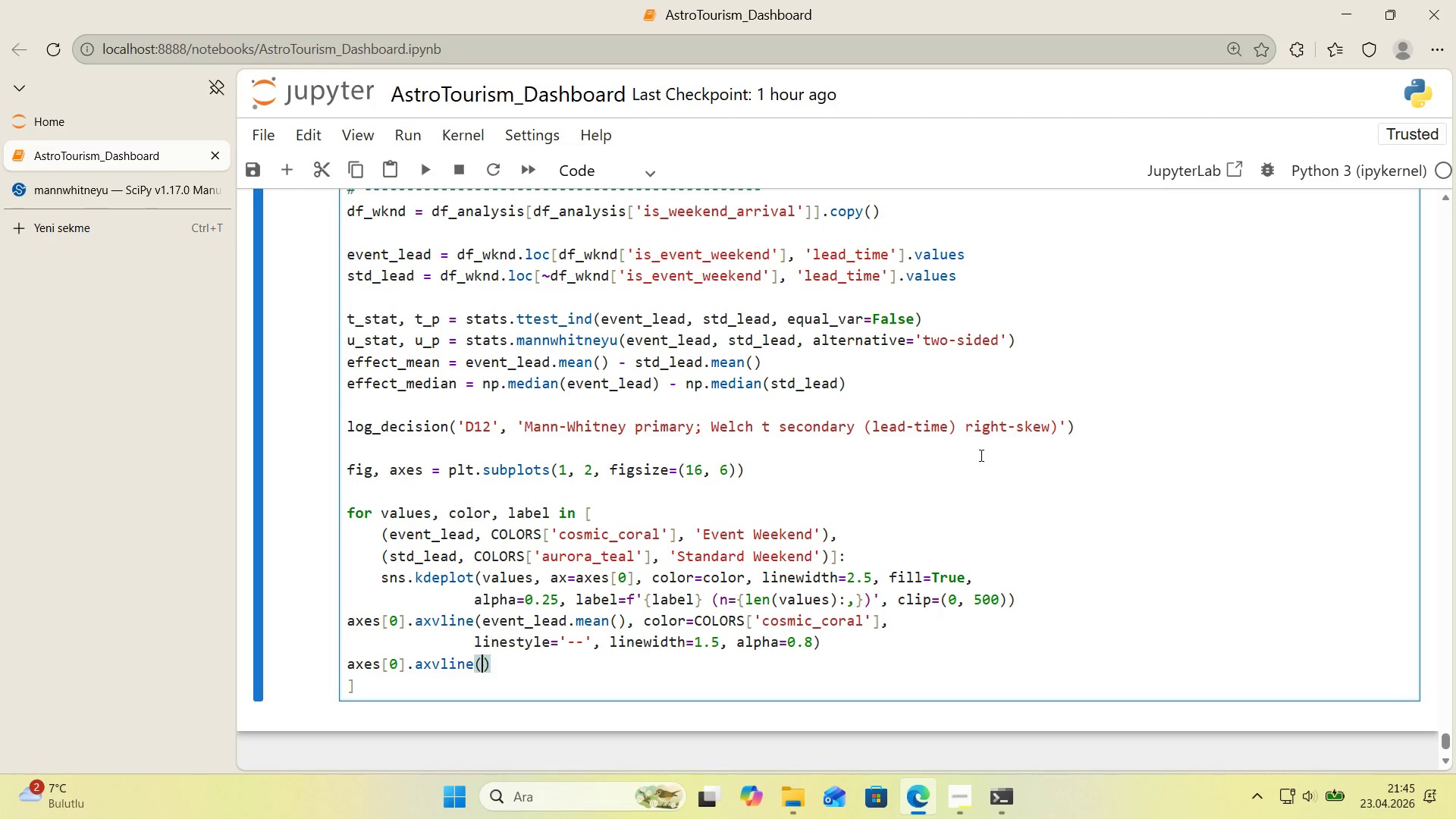 
key(ArrowLeft)
 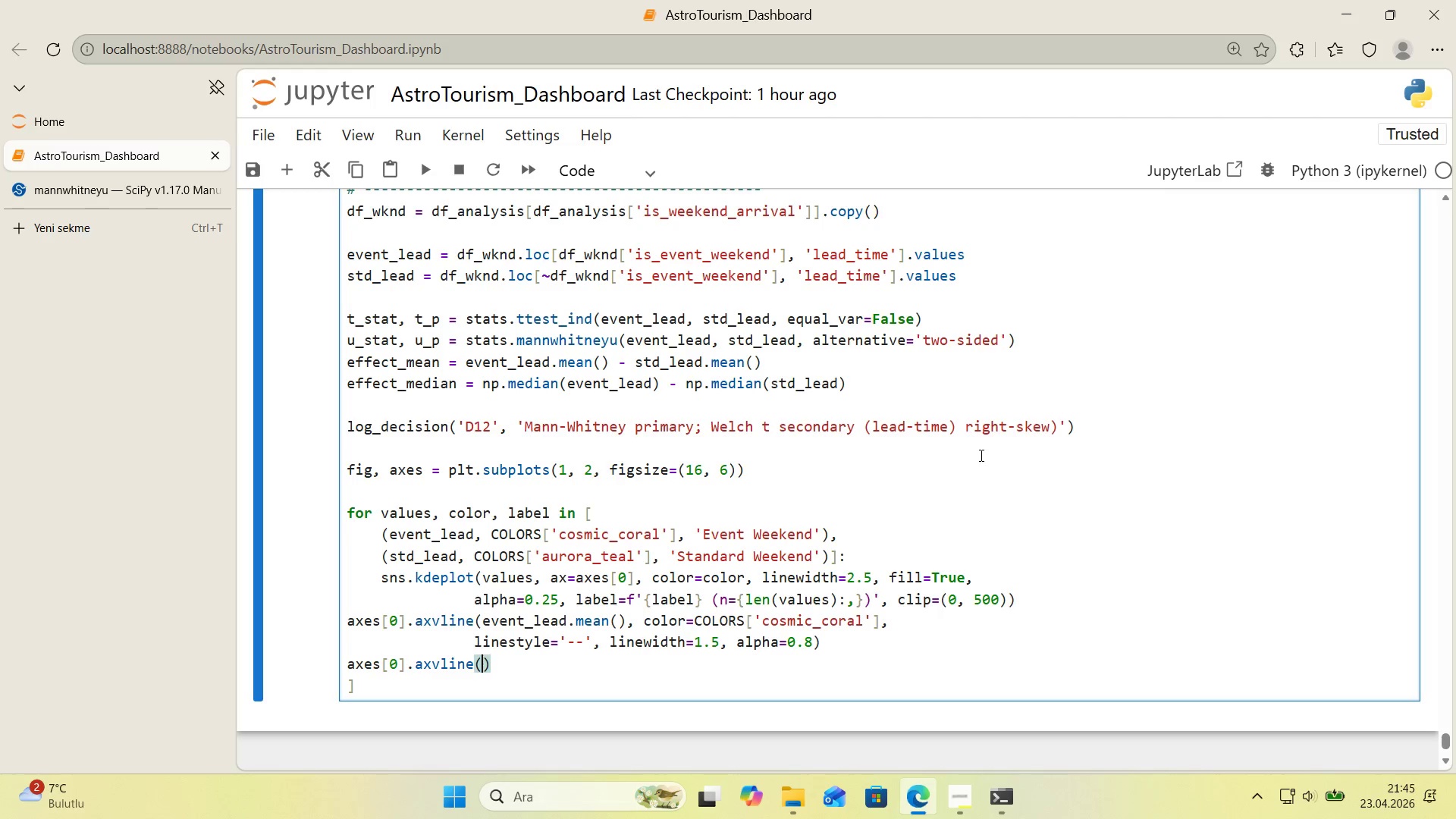 
type(std_lead.mean*(, color)COLORS)
 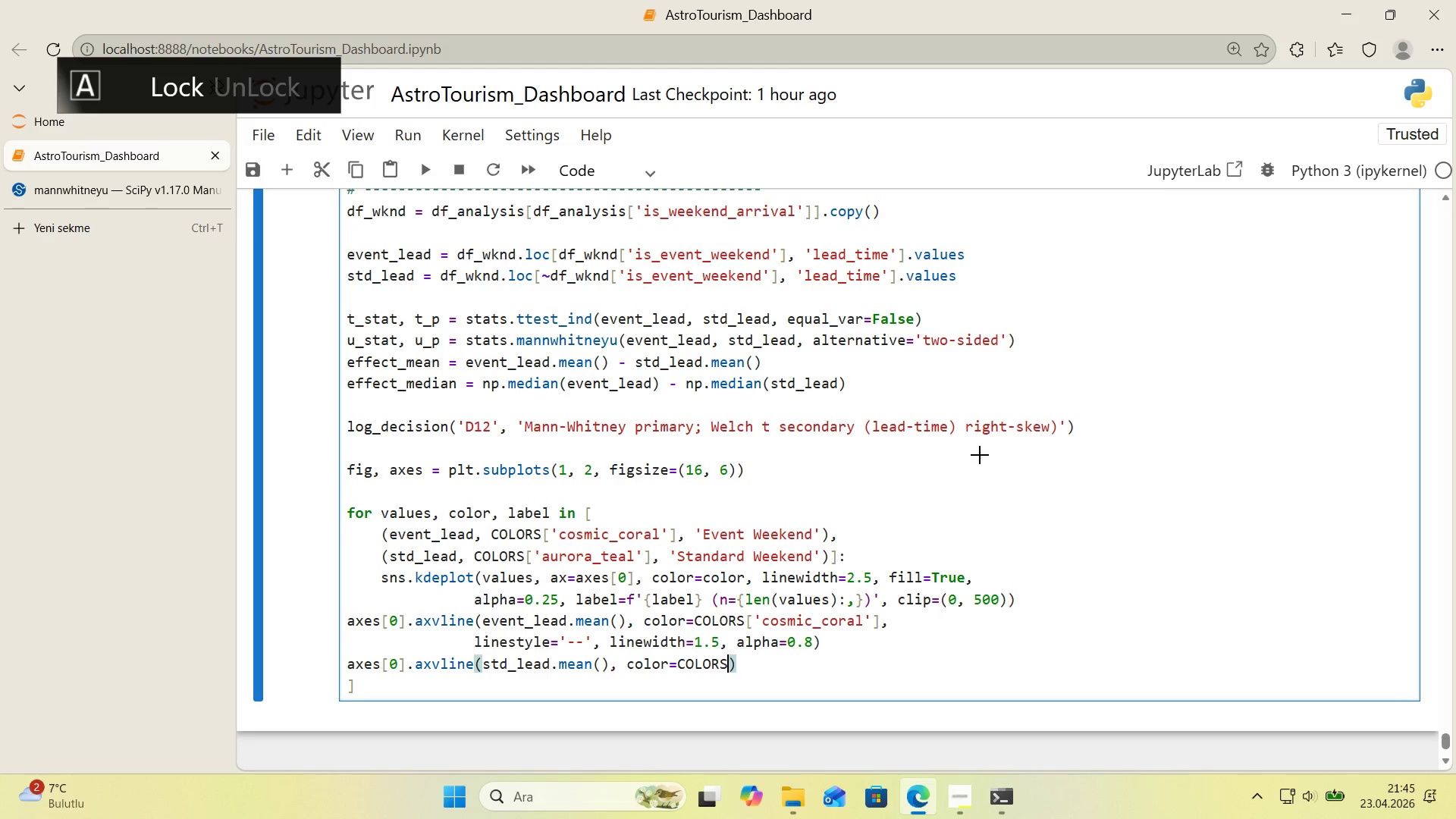 
key(Alt+Control+8)
 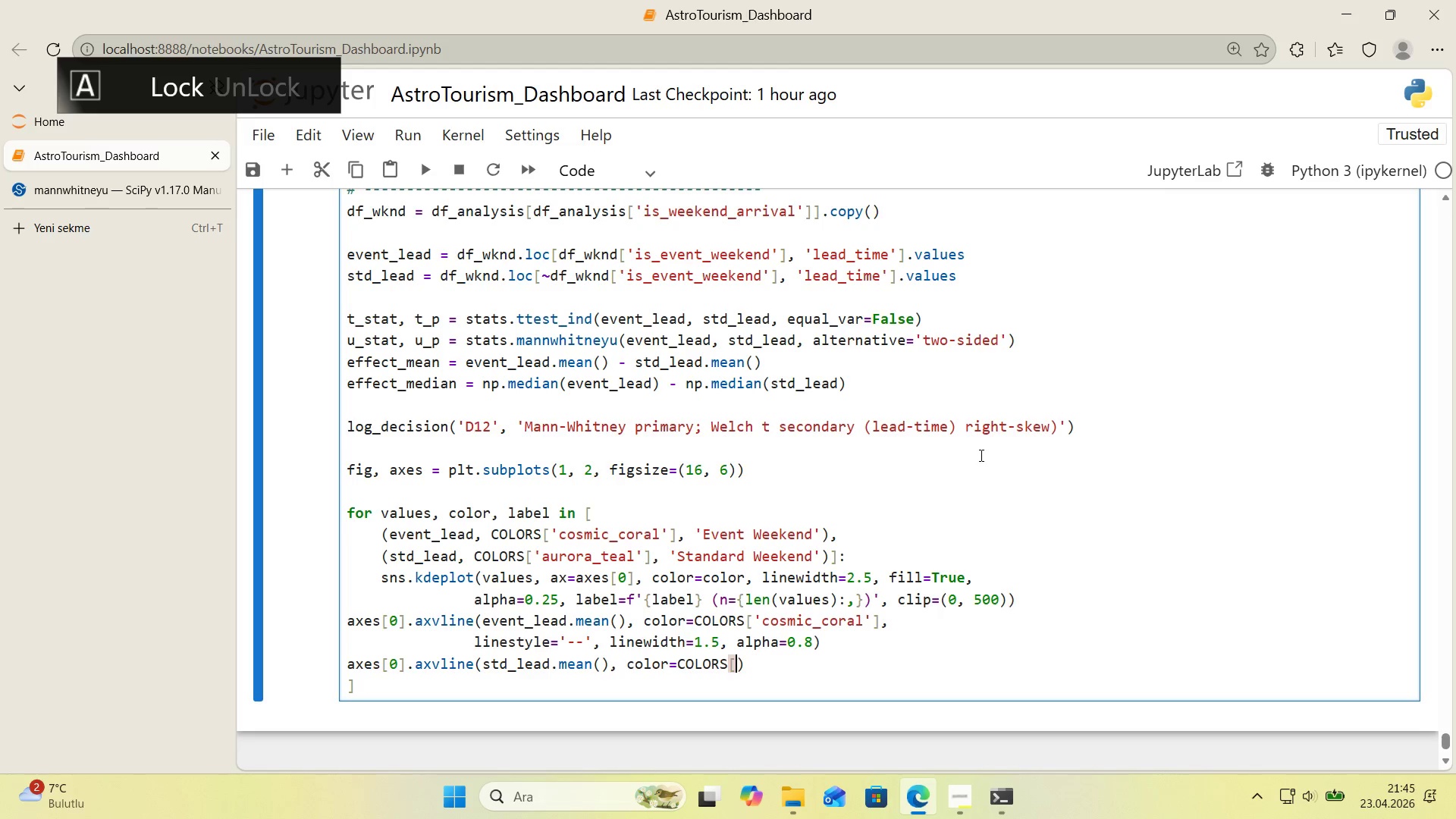 
key(Alt+Control+9)
 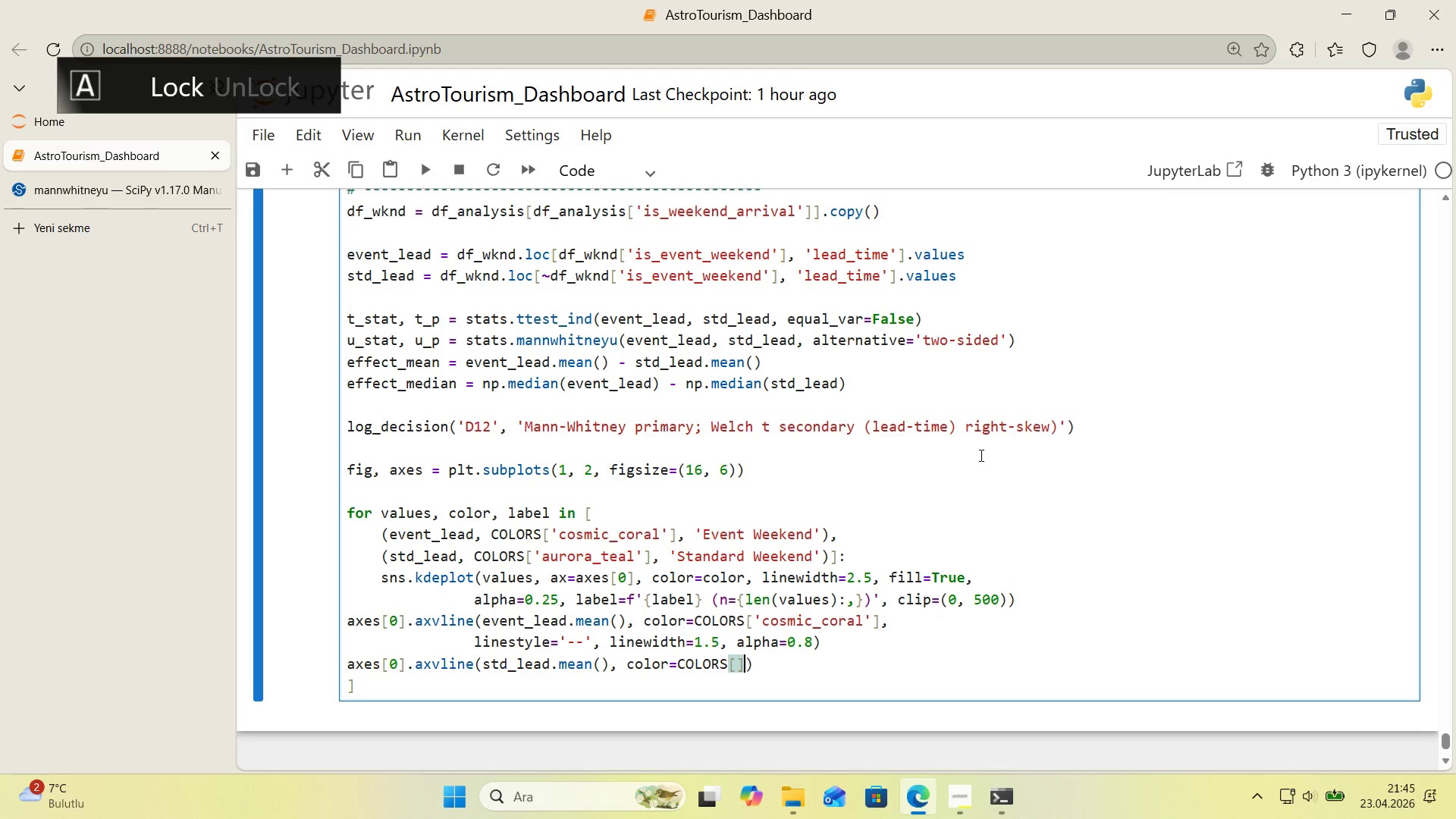 
key(ArrowLeft)
 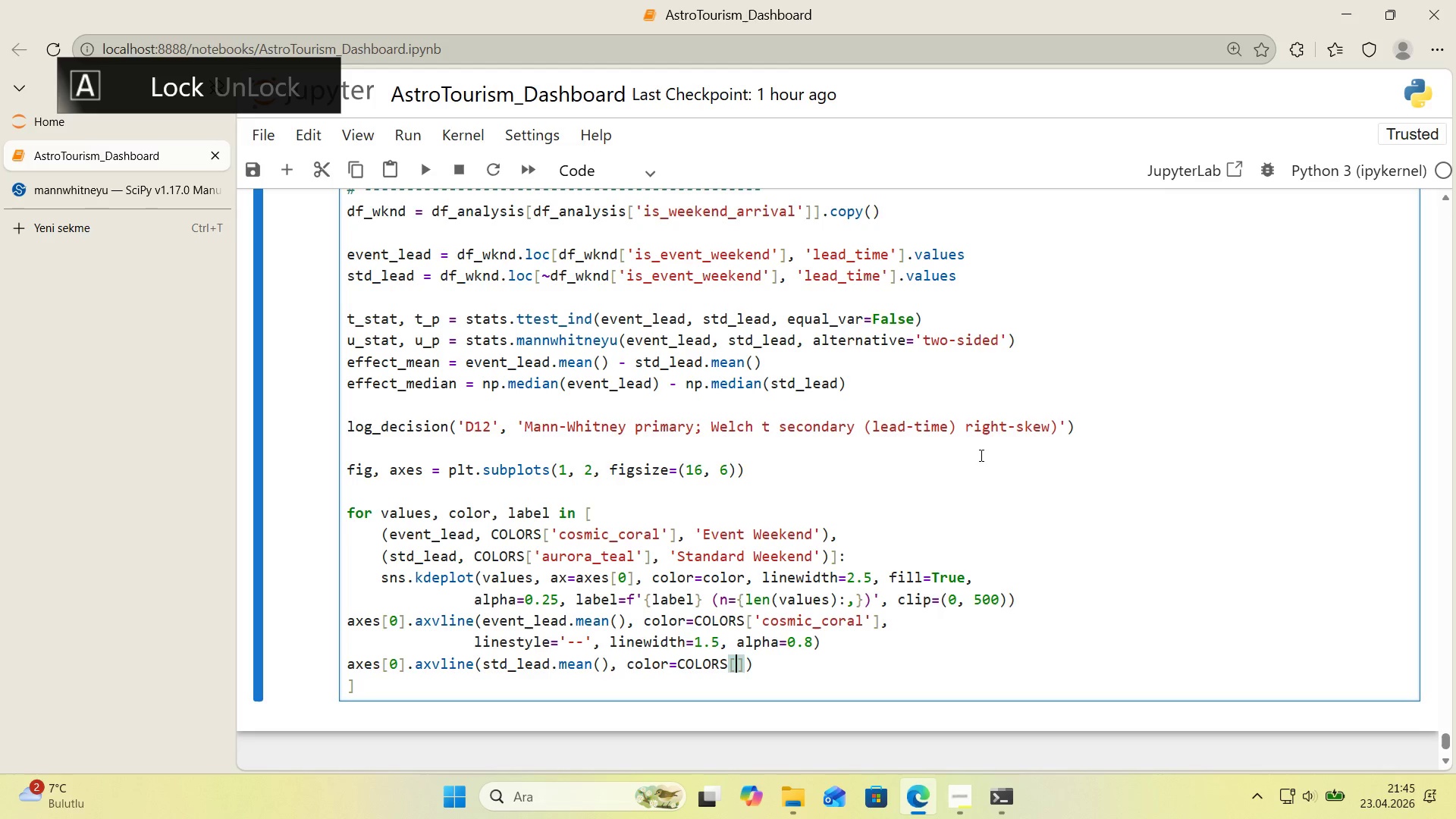 
type(@@)
 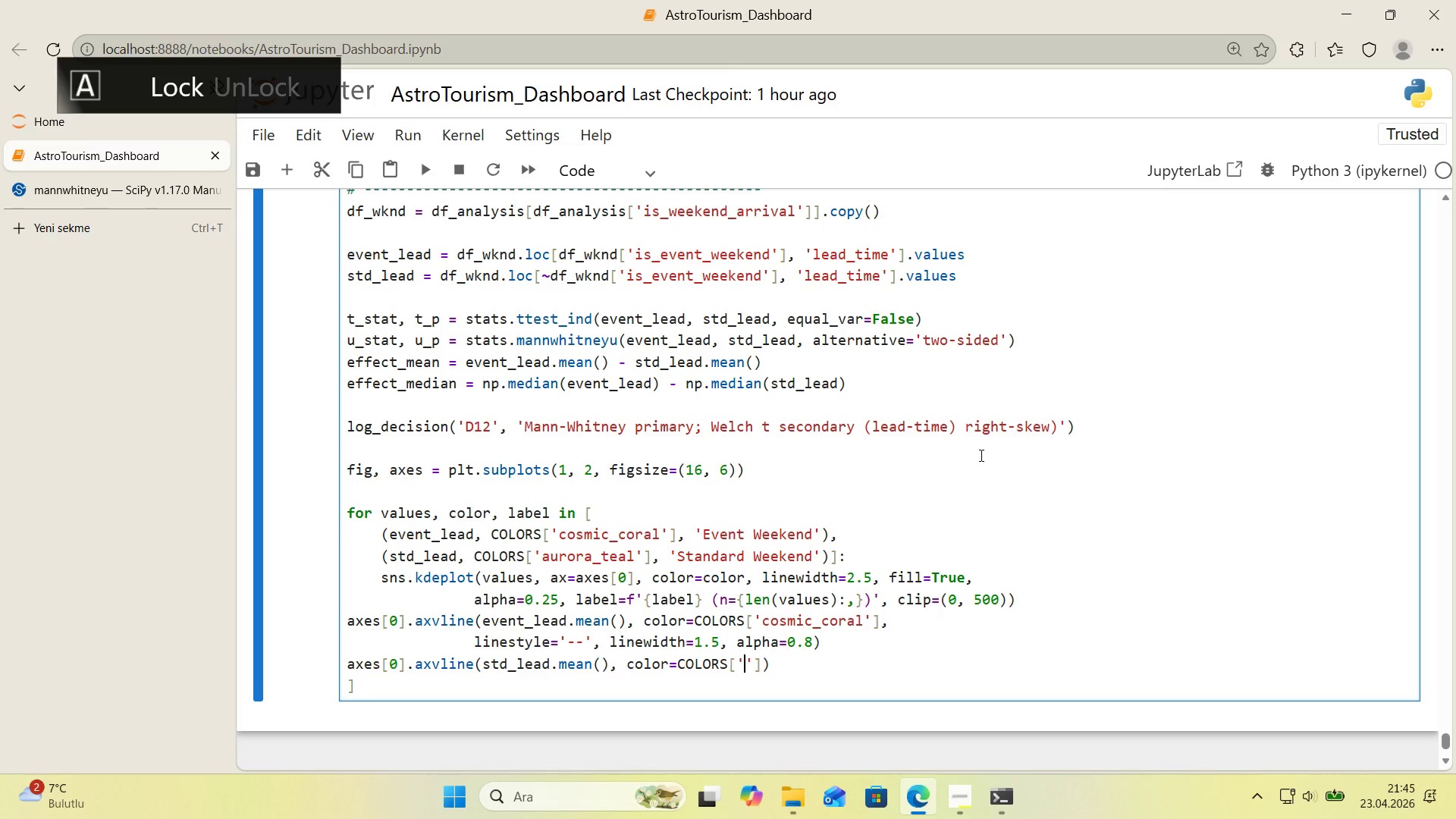 
key(ArrowLeft)
 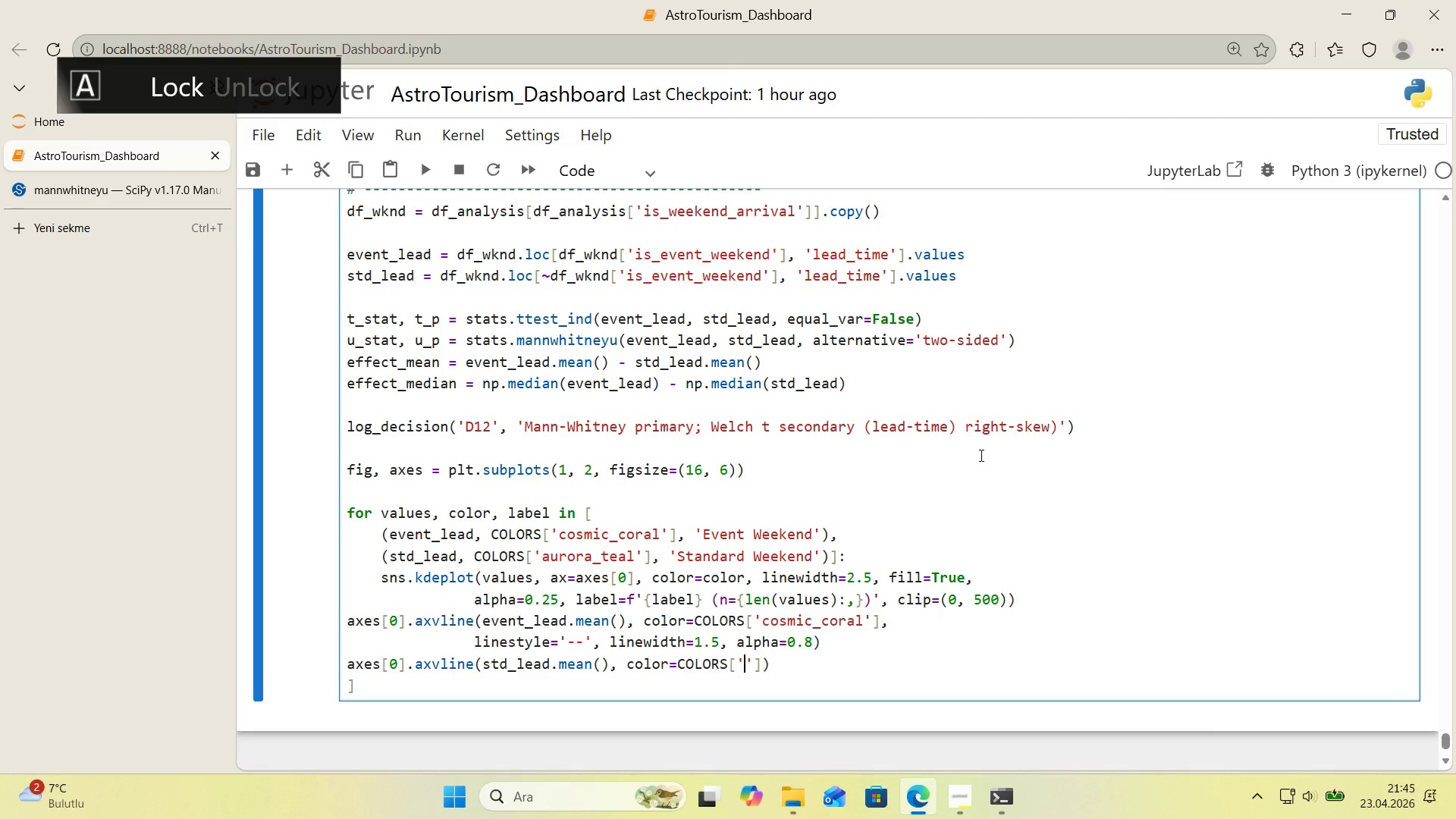 
type(aurora_teal)
 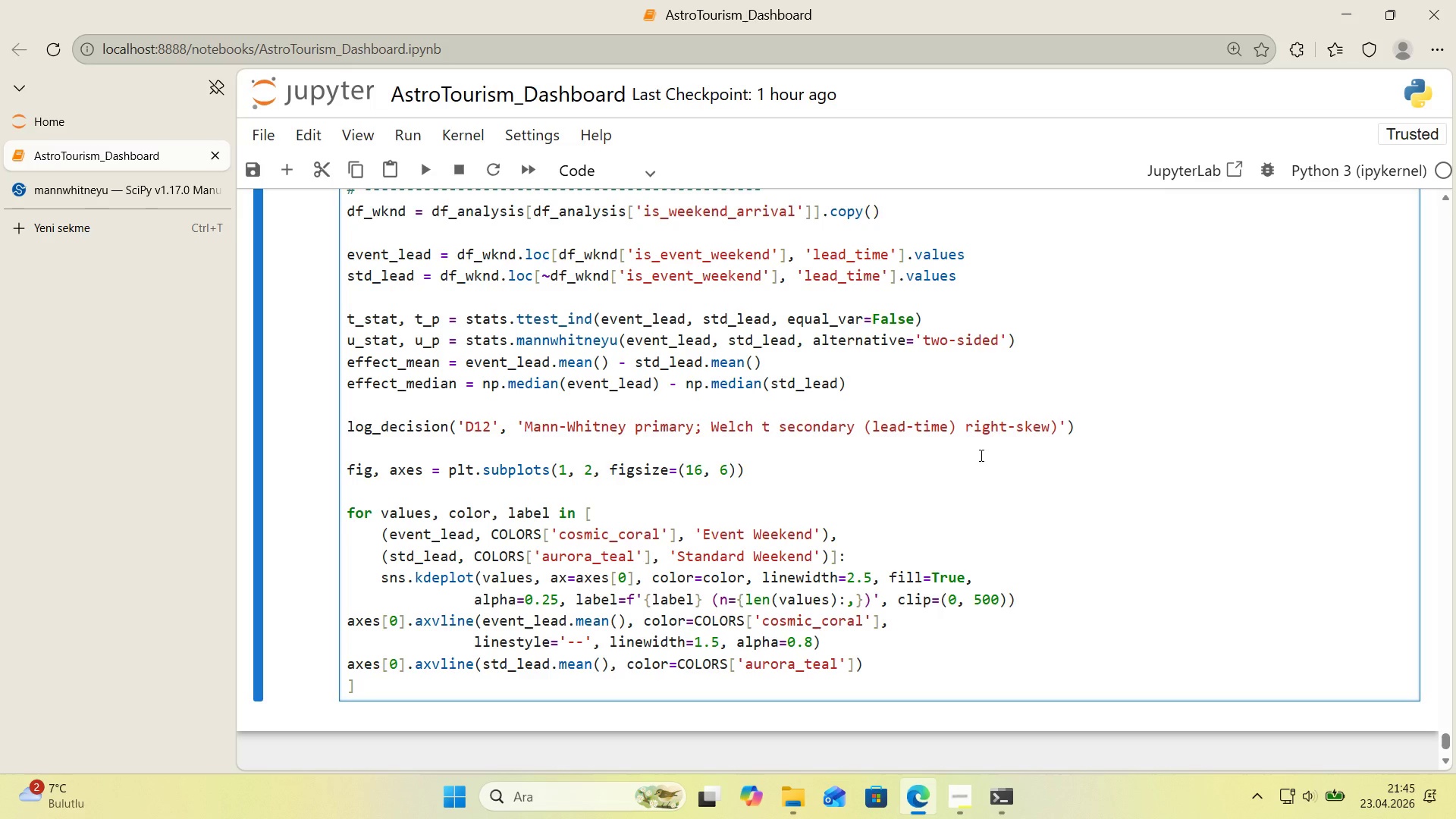 
key(ArrowRight)
 